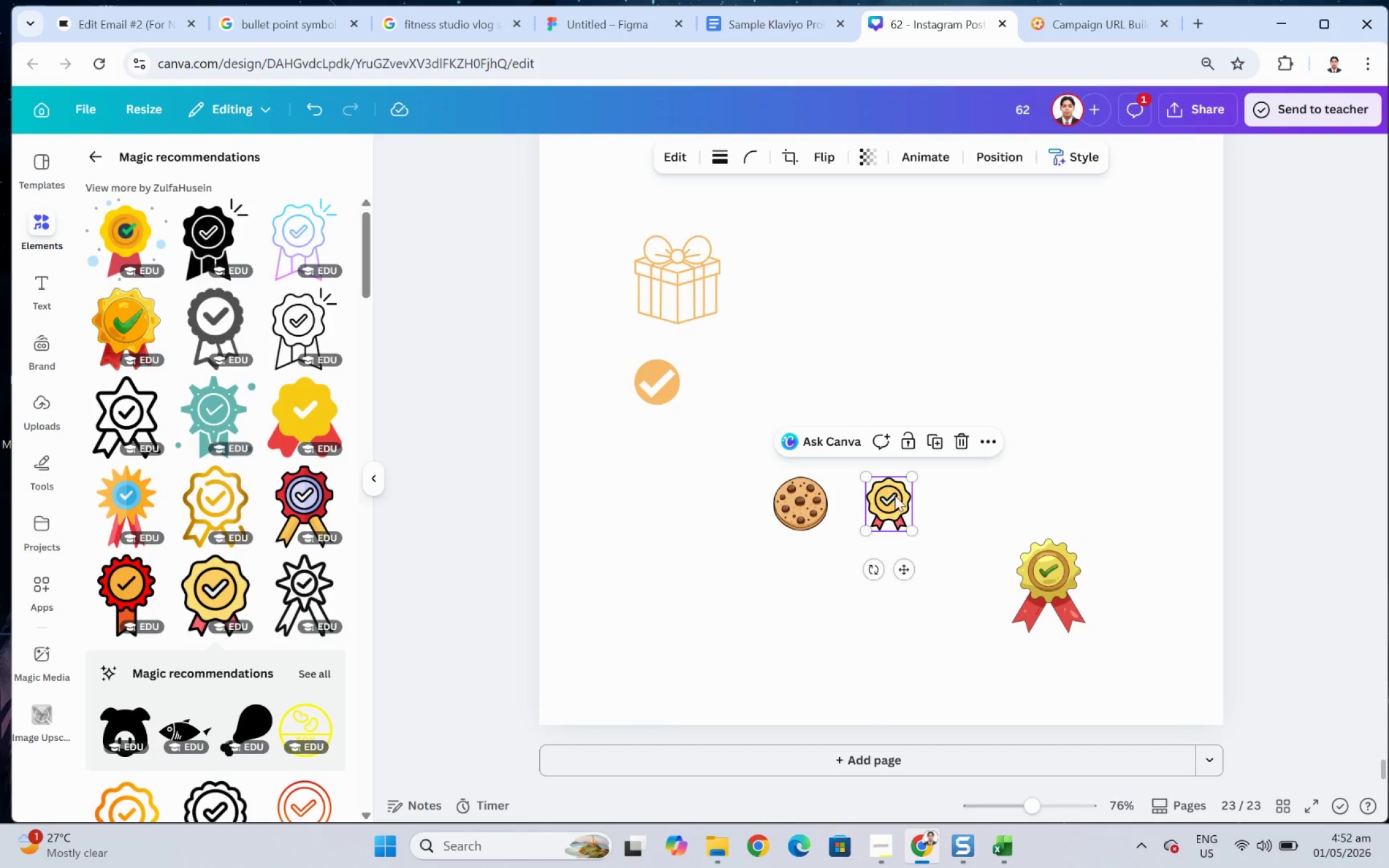 
double_click([895, 498])
 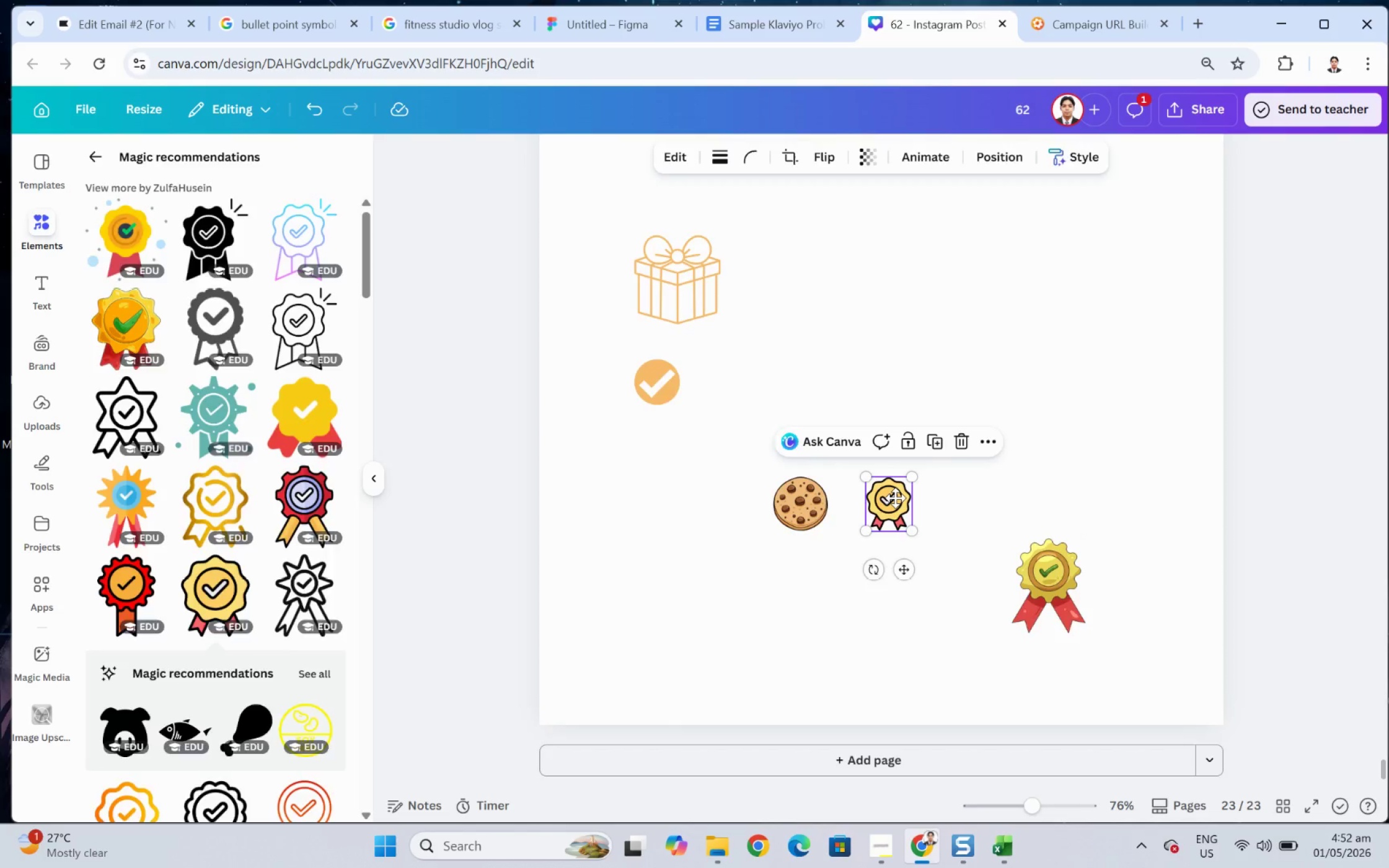 
triple_click([895, 498])
 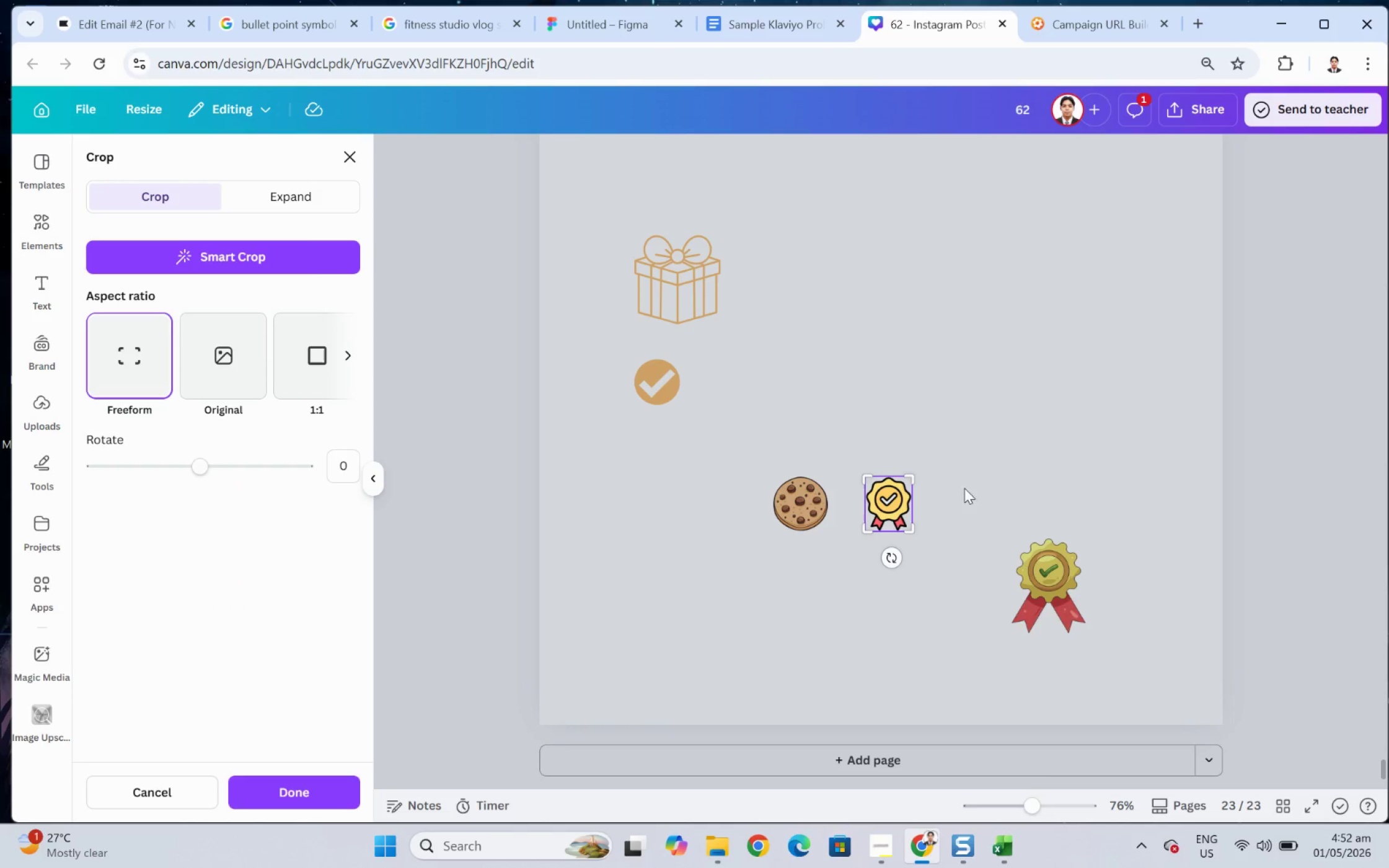 
left_click([1023, 416])
 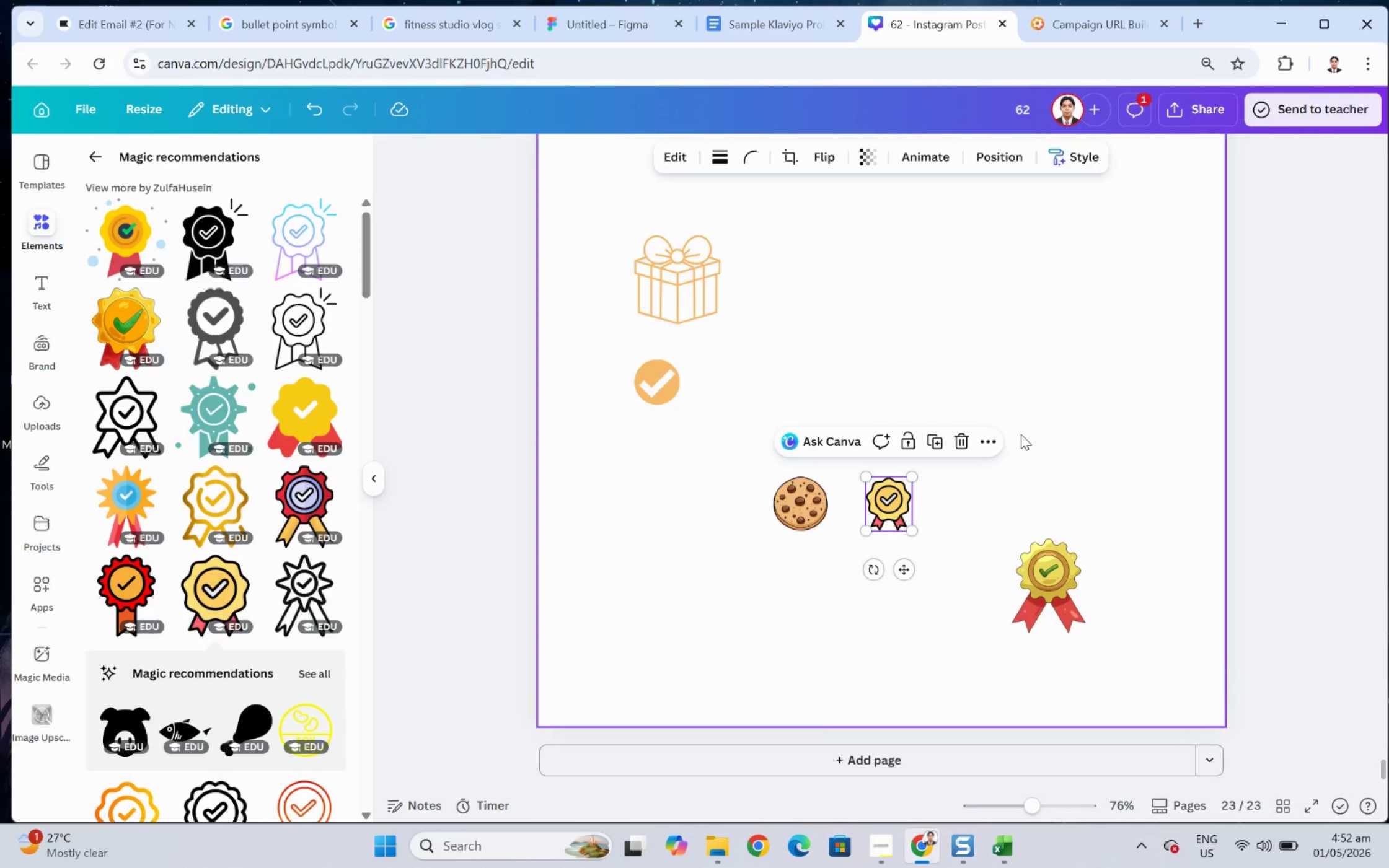 
key(Backspace)
 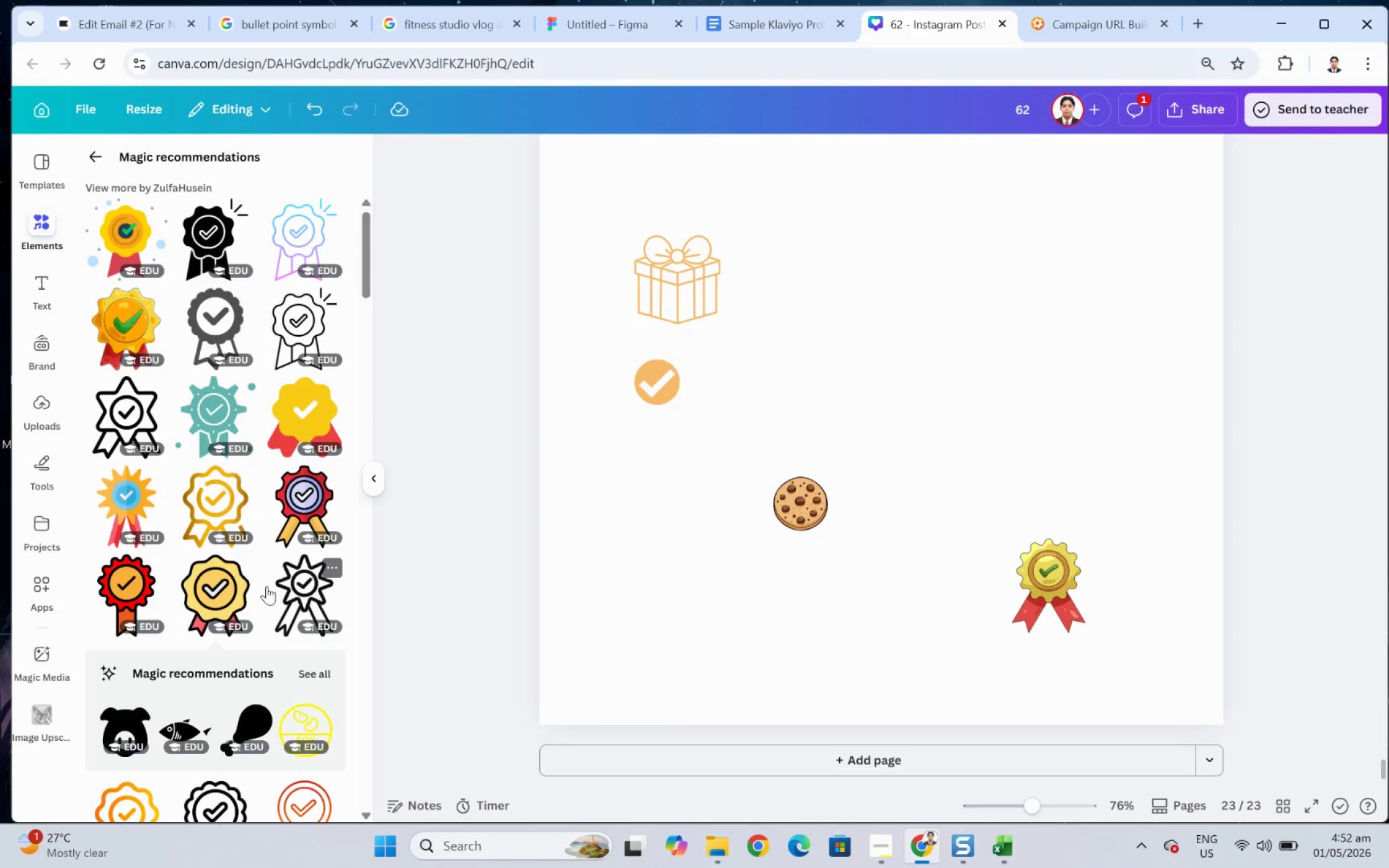 
scroll: coordinate [283, 583], scroll_direction: down, amount: 6.0
 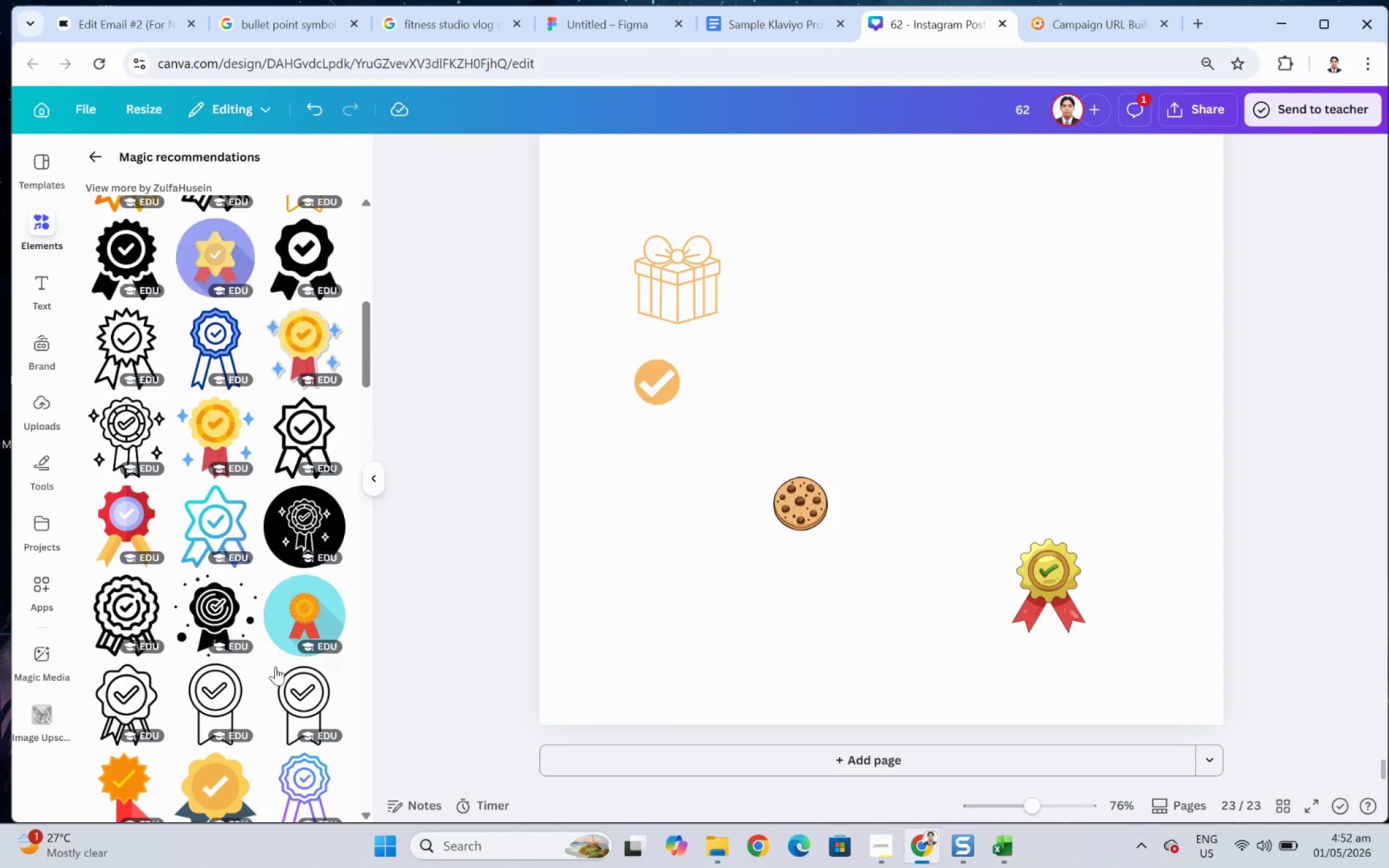 
scroll: coordinate [213, 652], scroll_direction: up, amount: 1.0
 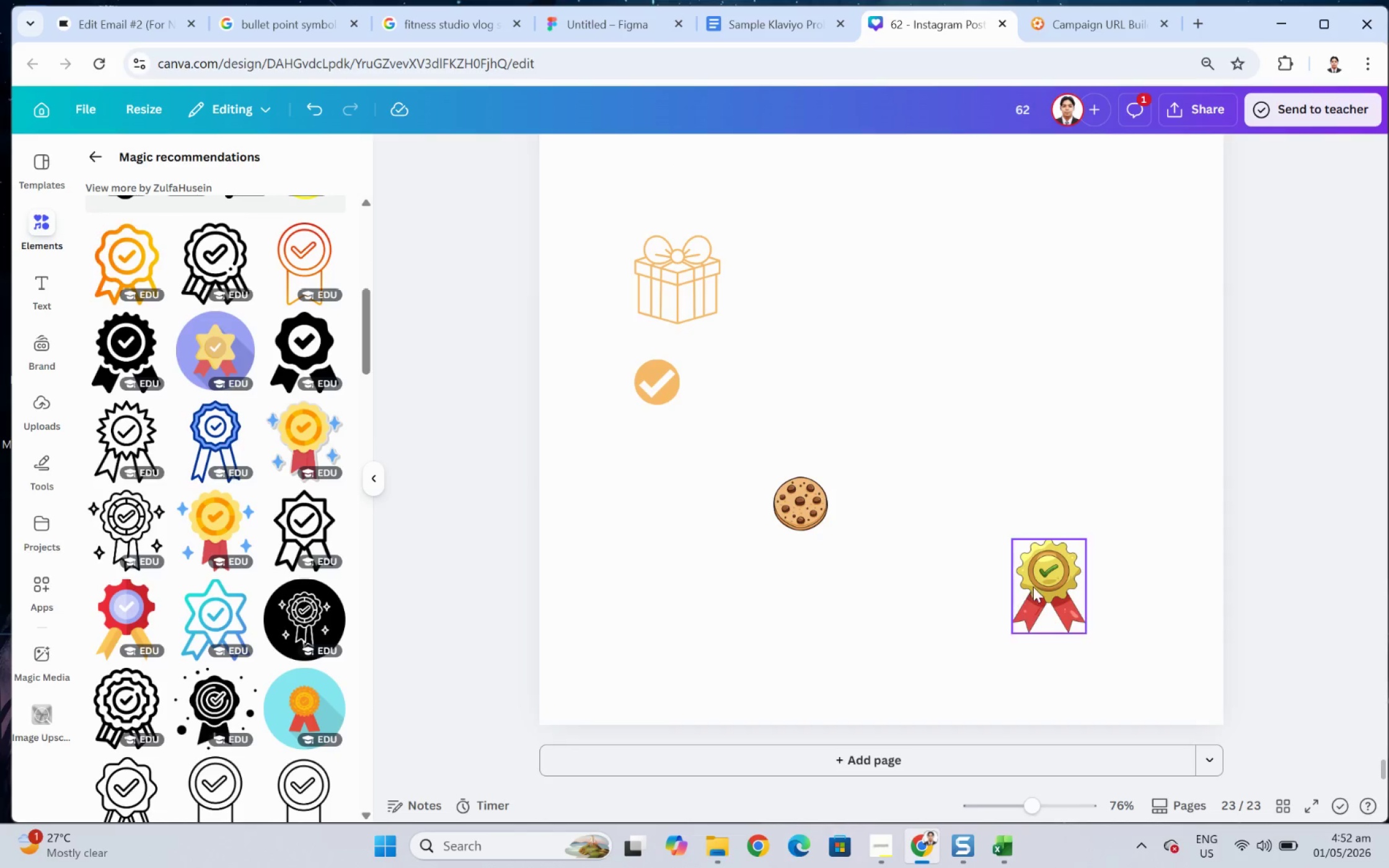 
left_click_drag(start_coordinate=[1048, 584], to_coordinate=[873, 499])
 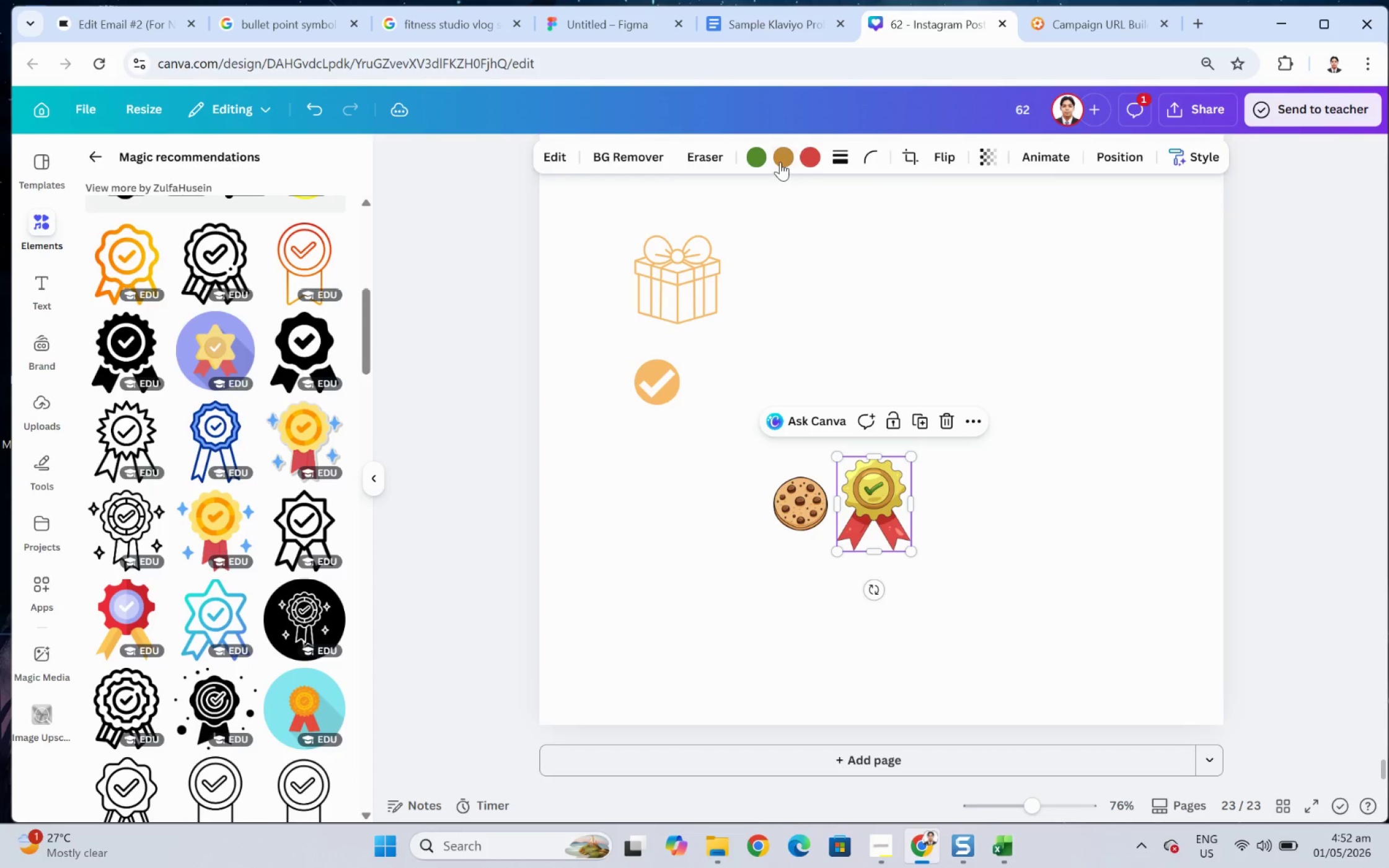 
mouse_move([784, 157])
 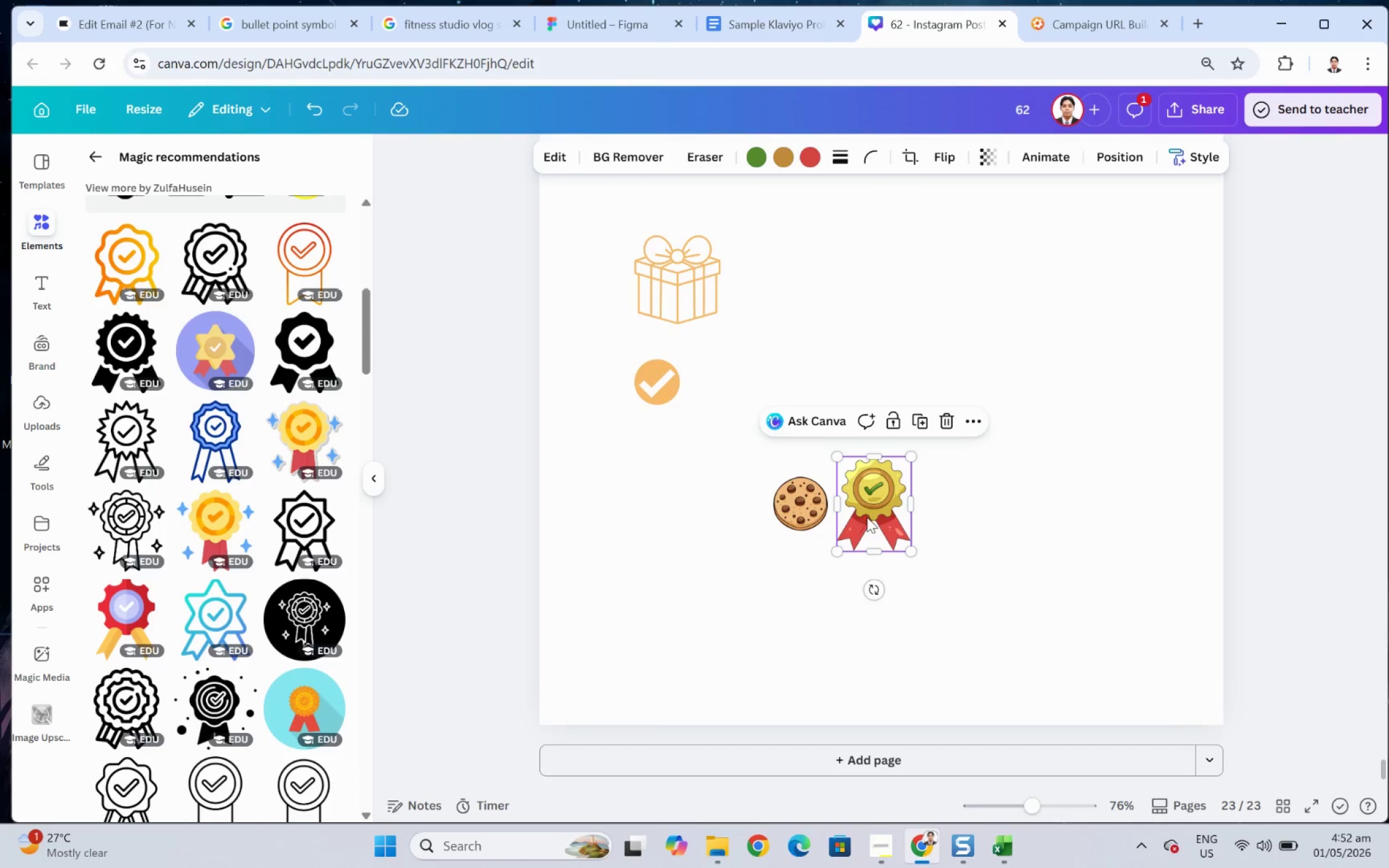 
left_click([868, 482])
 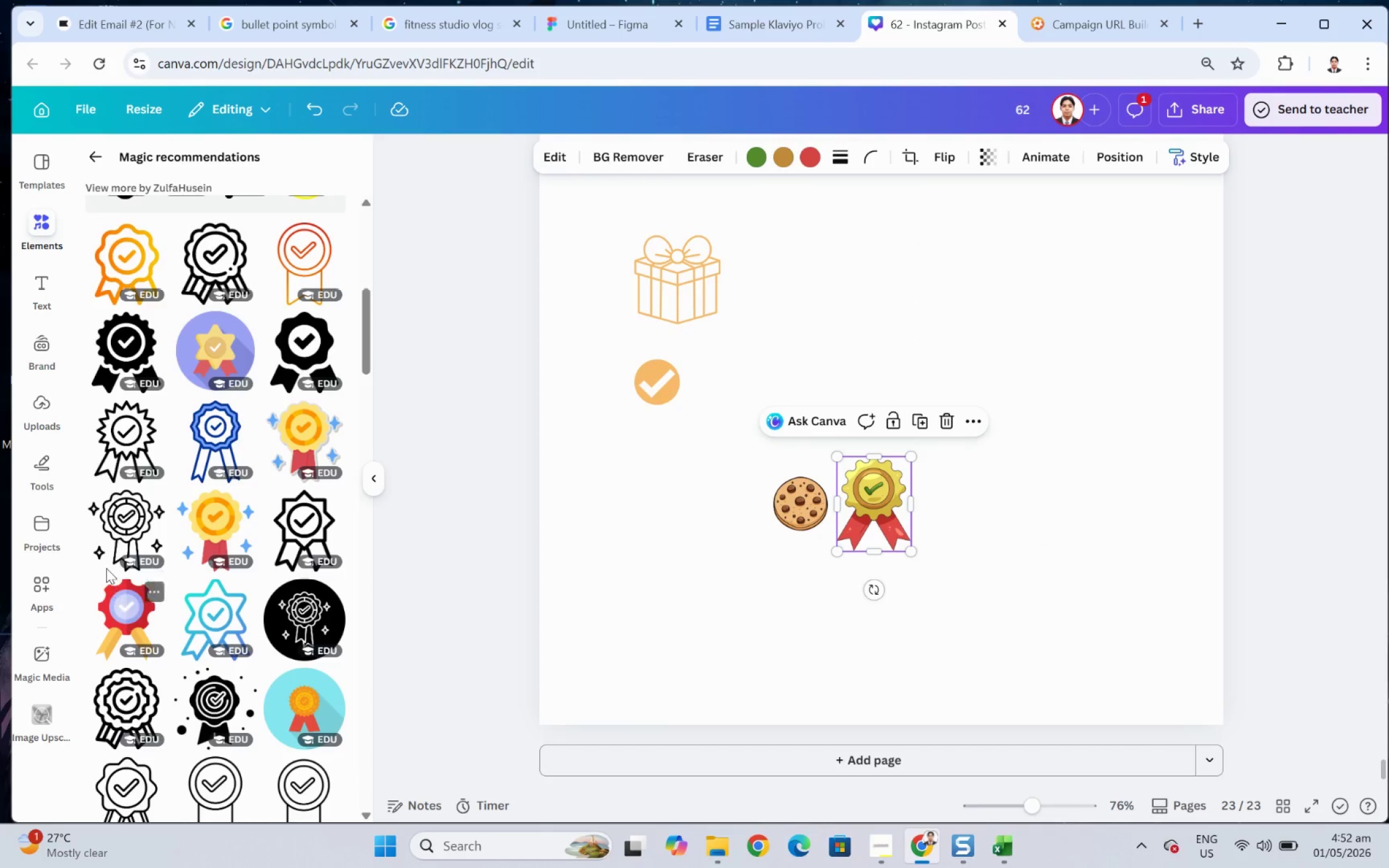 
scroll: coordinate [211, 488], scroll_direction: up, amount: 5.0
 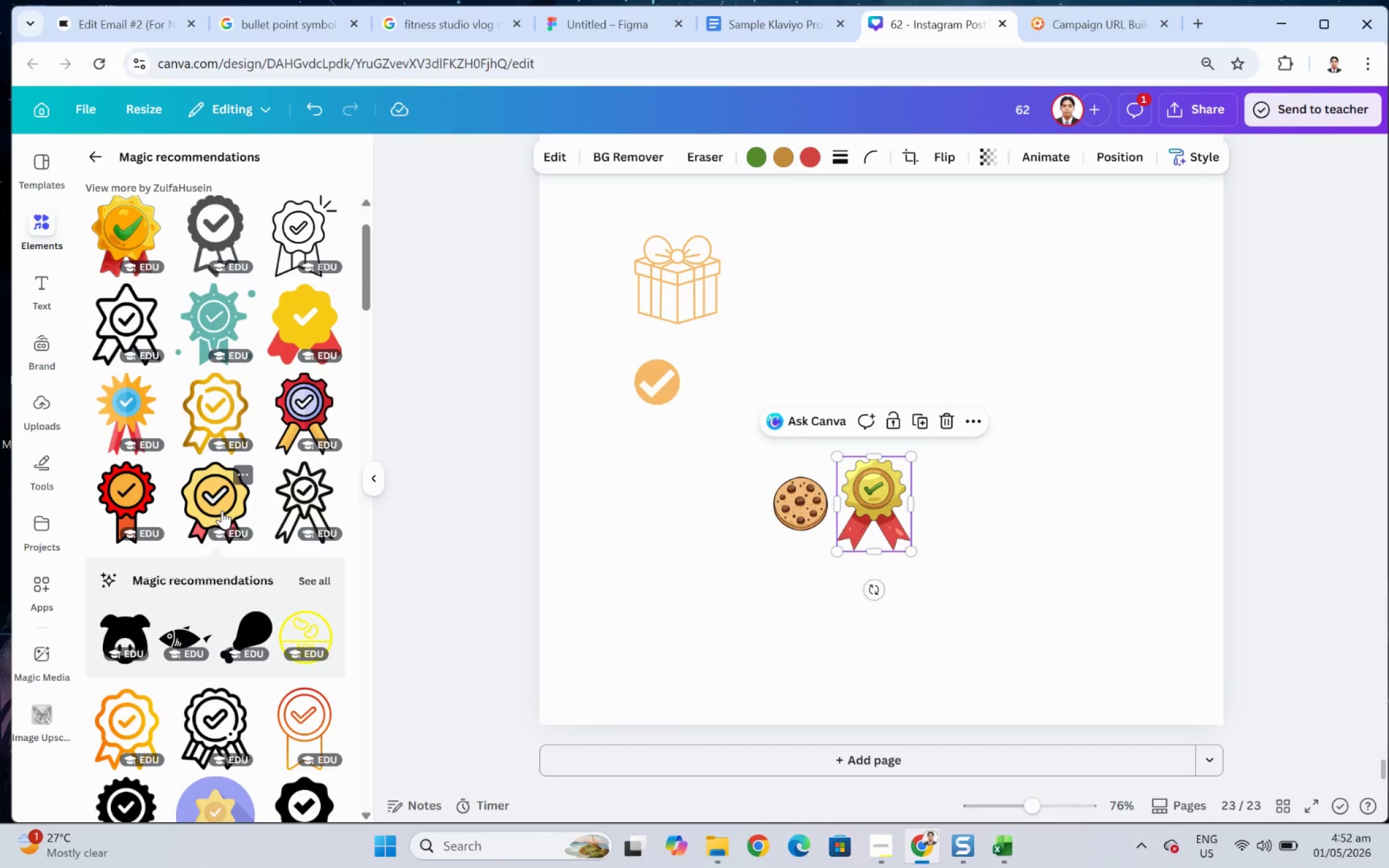 
left_click([222, 510])
 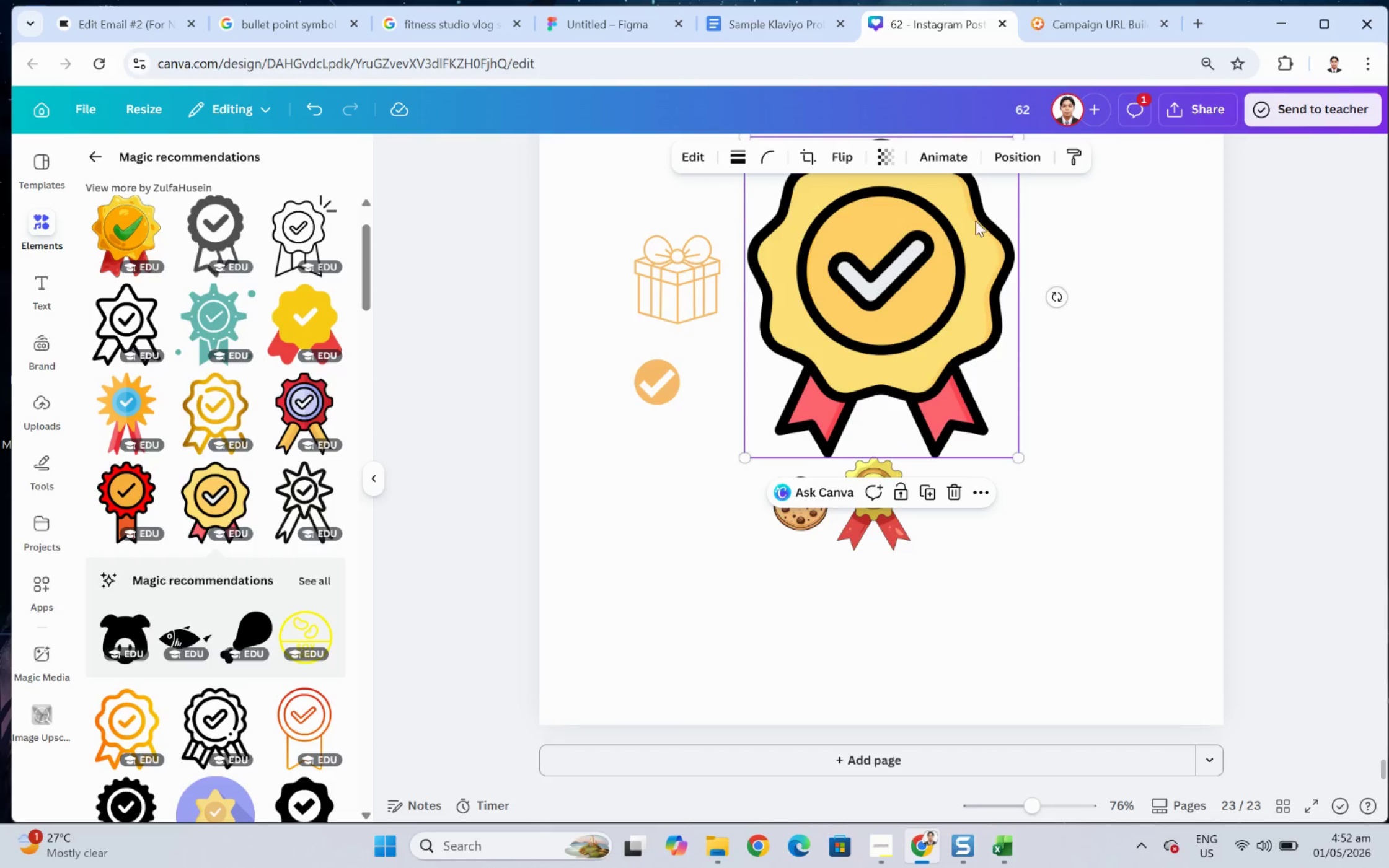 
left_click_drag(start_coordinate=[935, 271], to_coordinate=[1054, 423])
 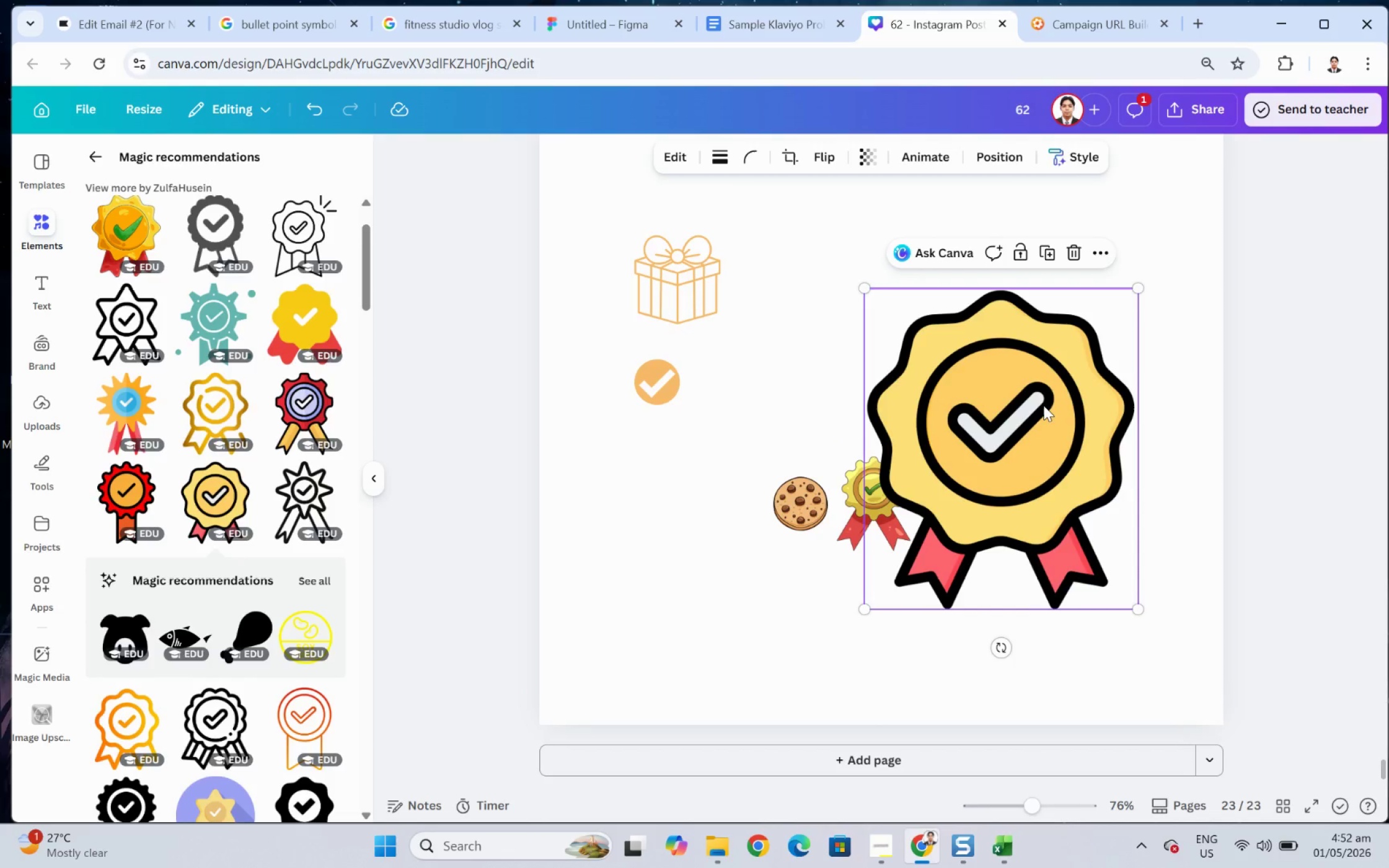 
double_click([1043, 405])
 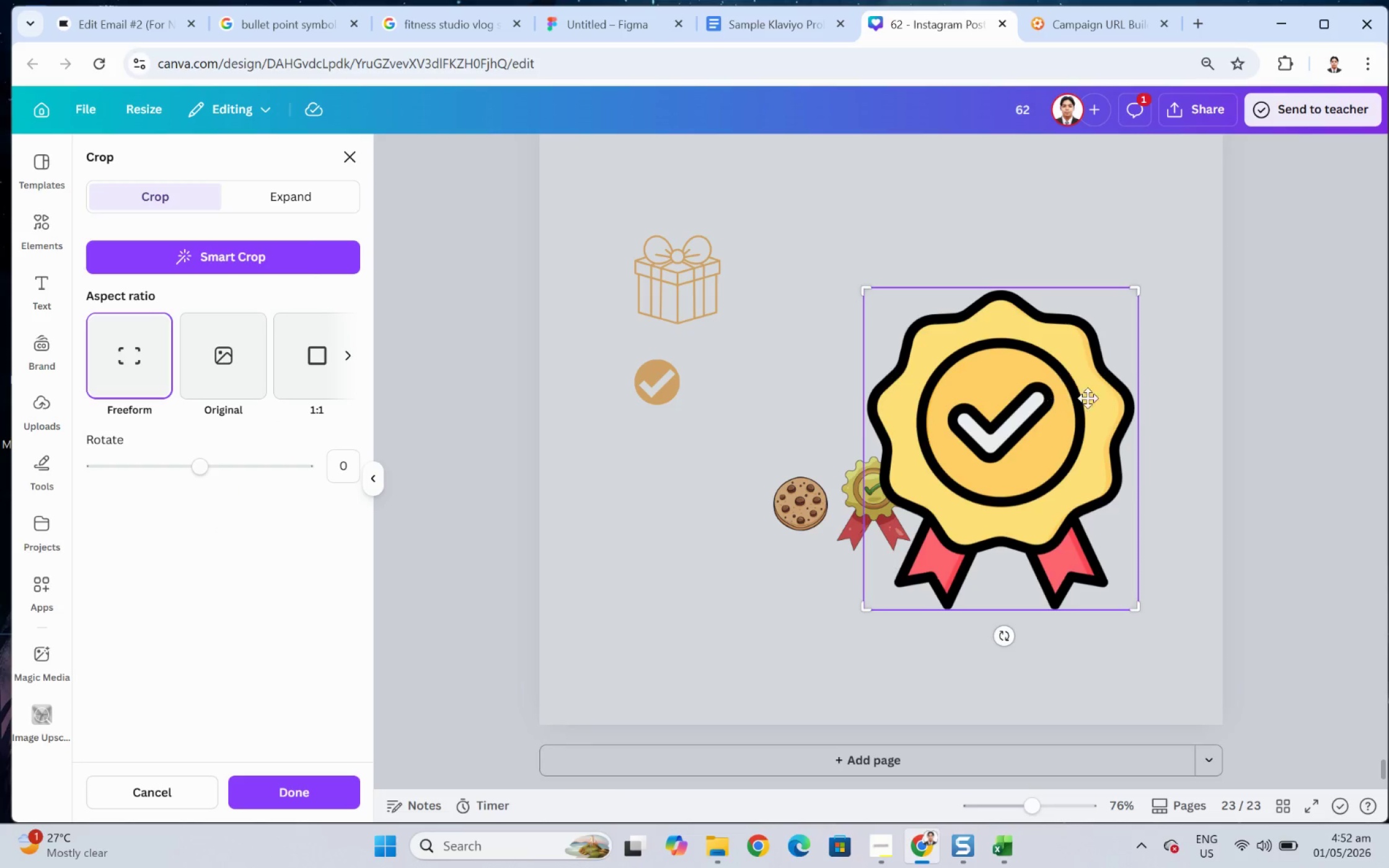 
left_click([1205, 373])
 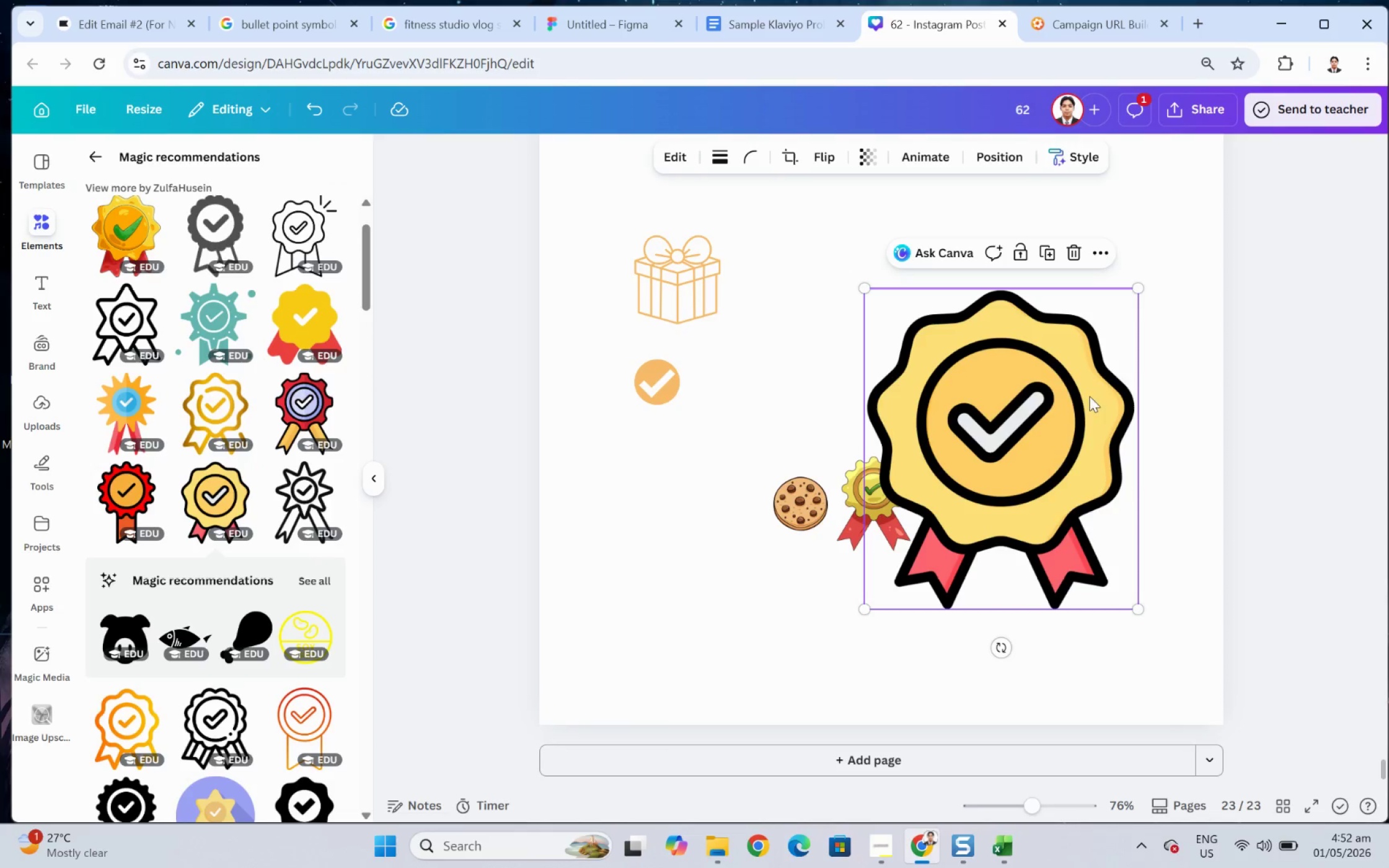 
left_click([1082, 395])
 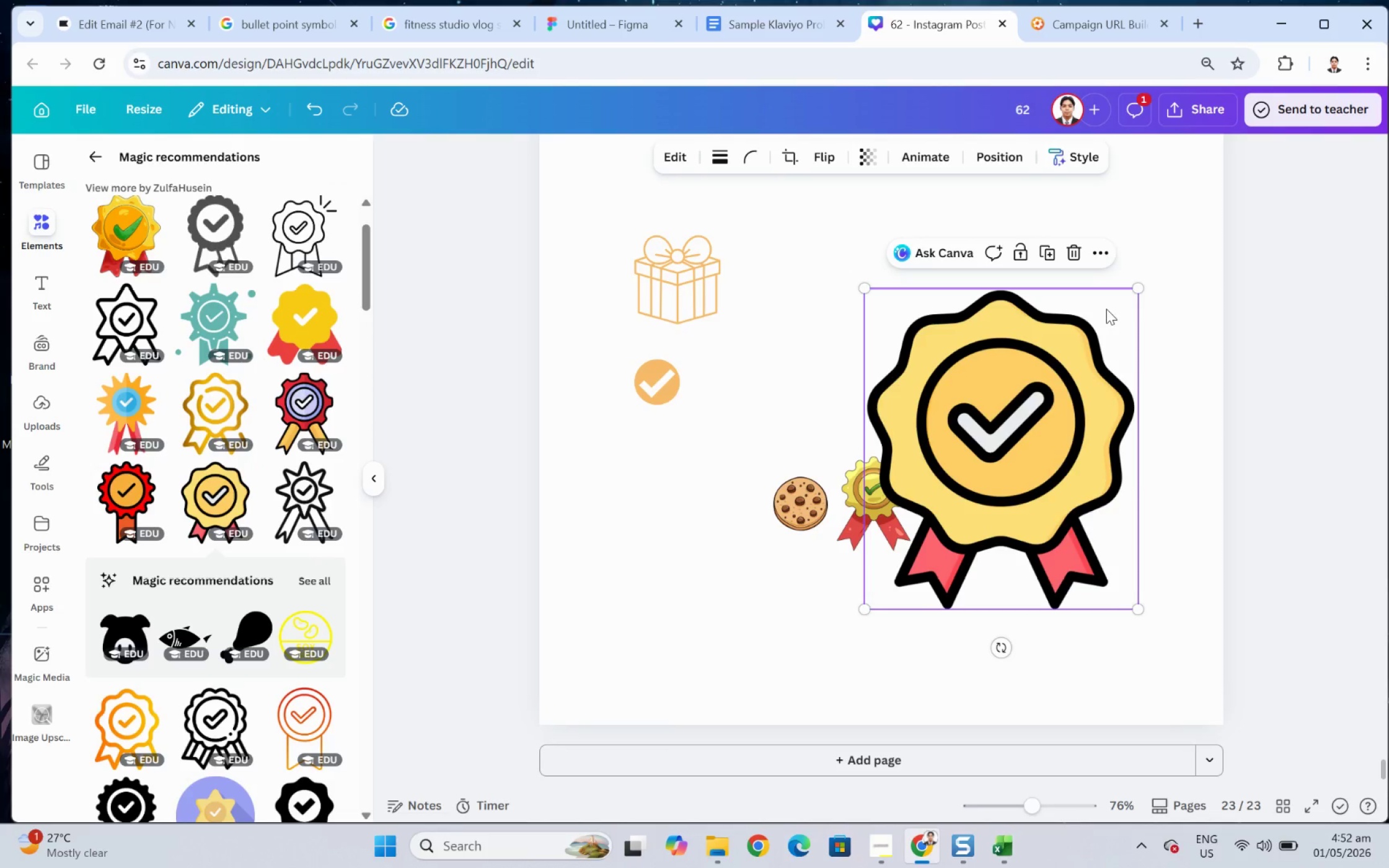 
key(Delete)
 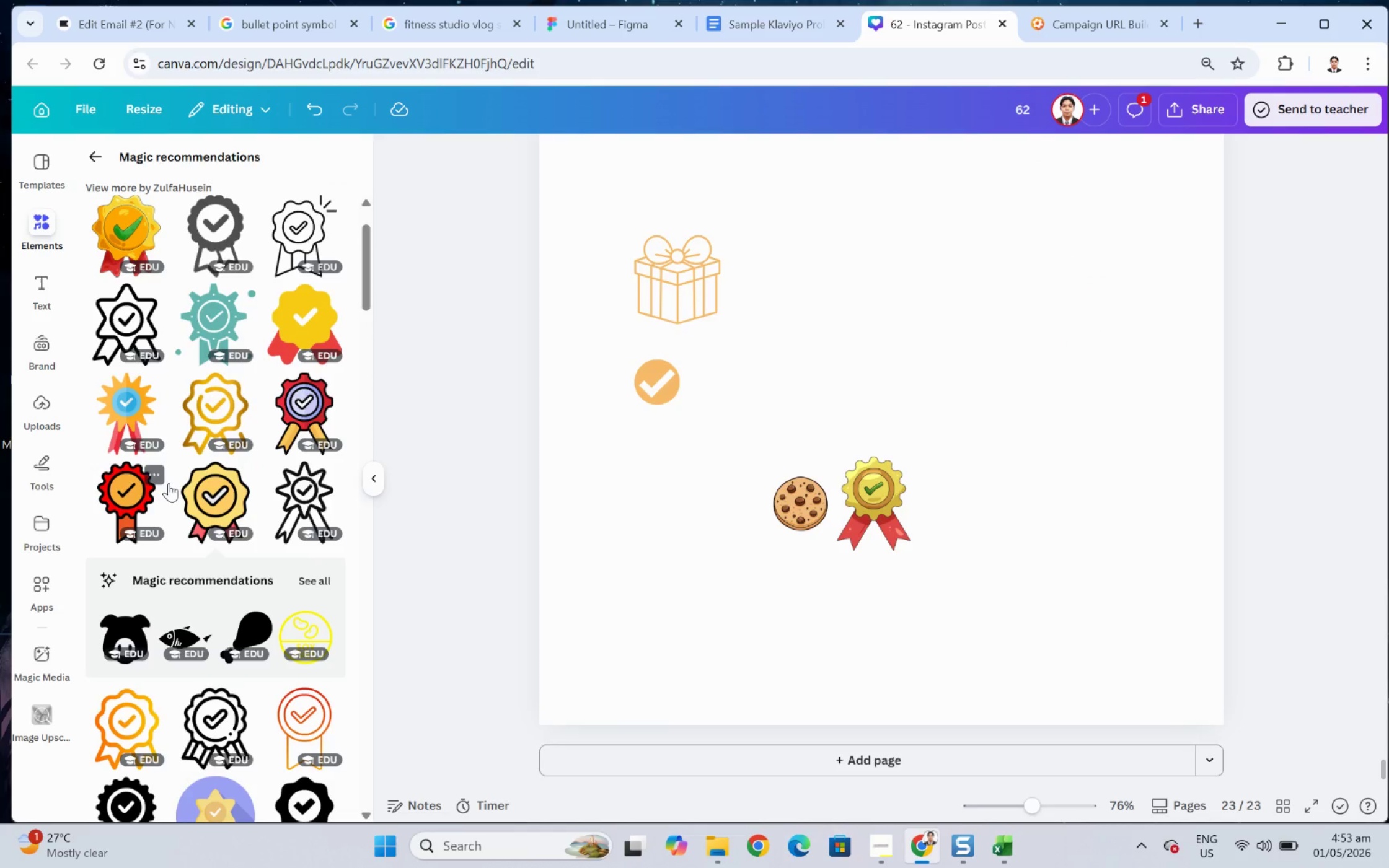 
scroll: coordinate [182, 432], scroll_direction: up, amount: 1.0
 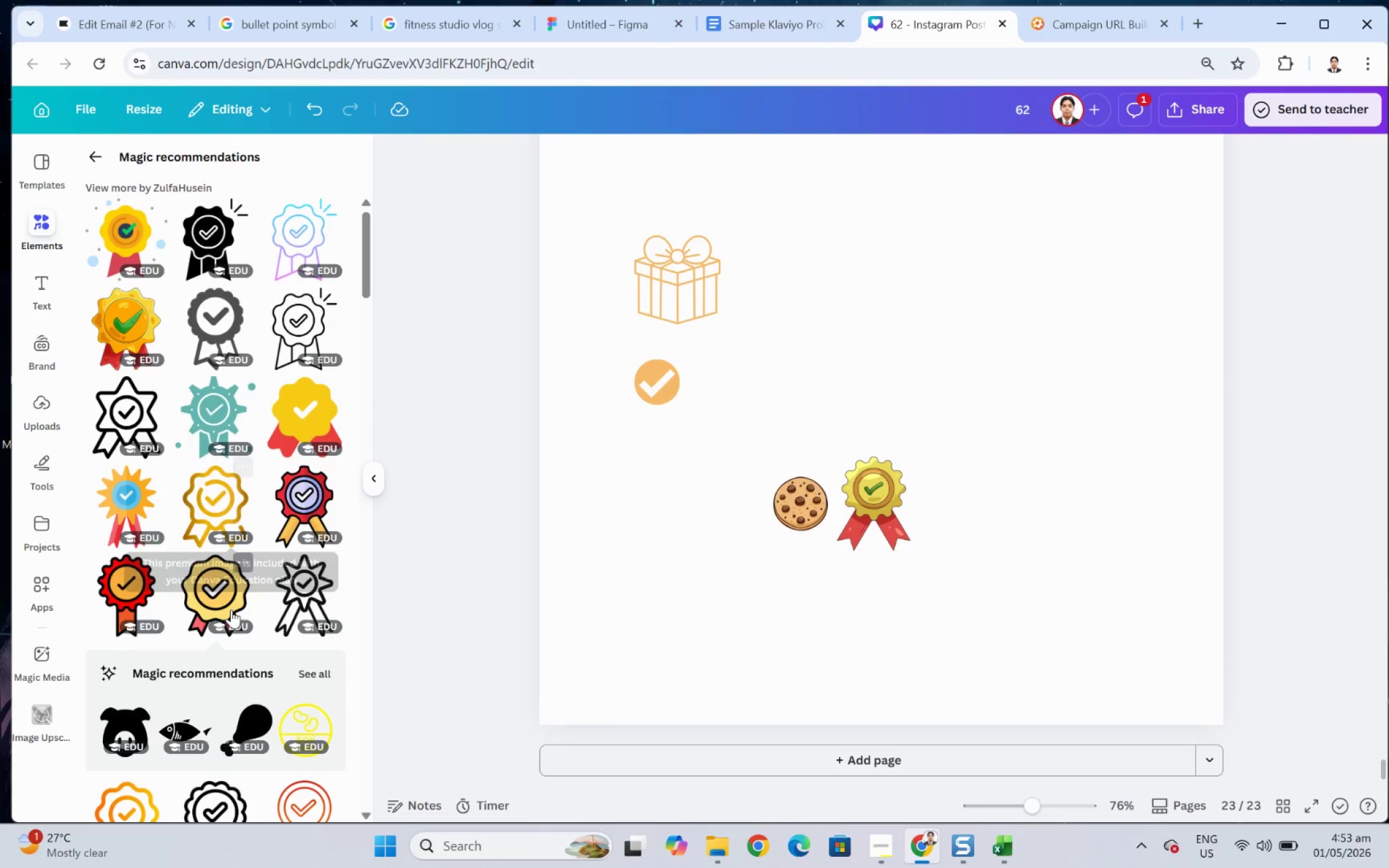 
left_click([207, 600])
 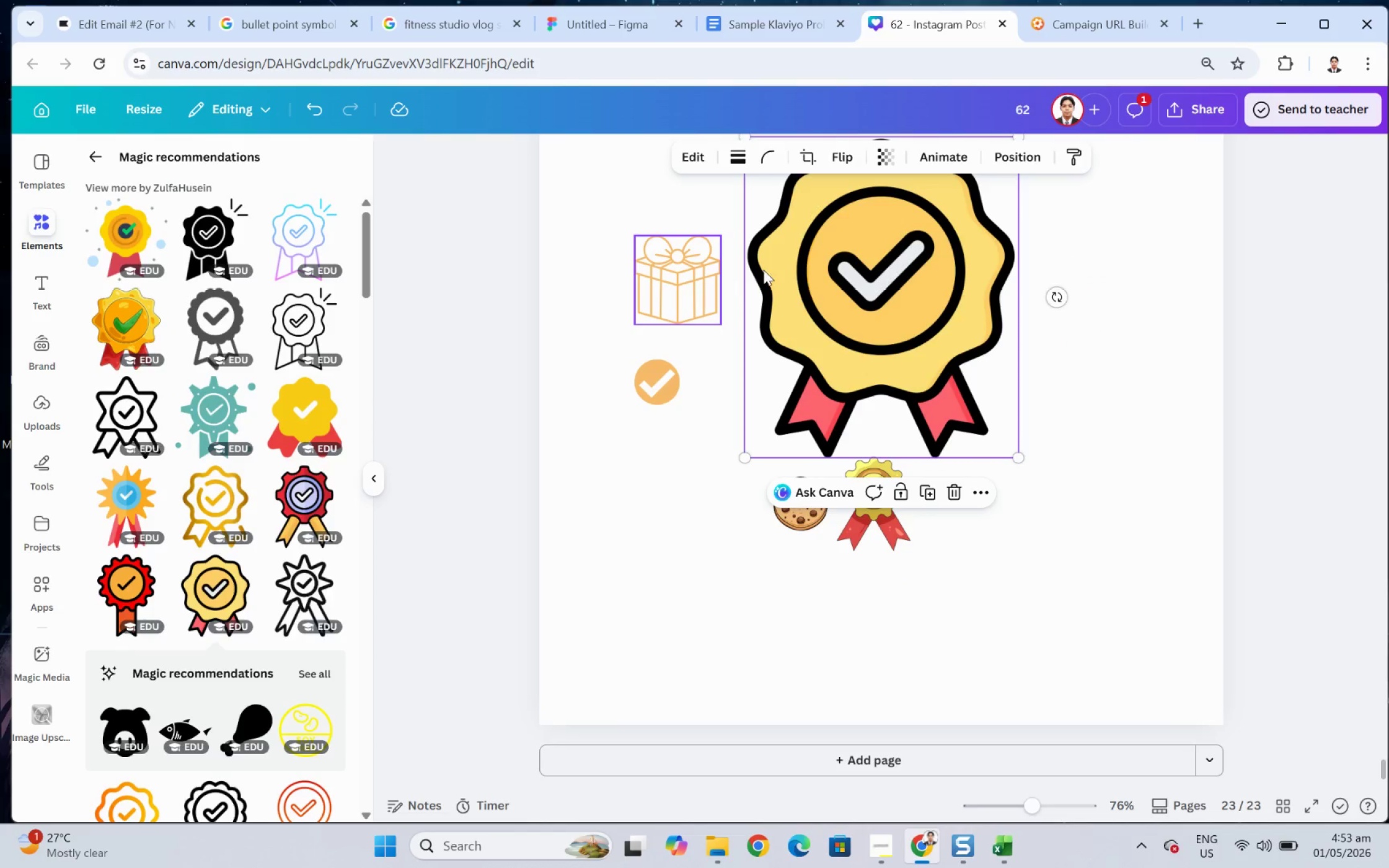 
left_click_drag(start_coordinate=[870, 275], to_coordinate=[977, 434])
 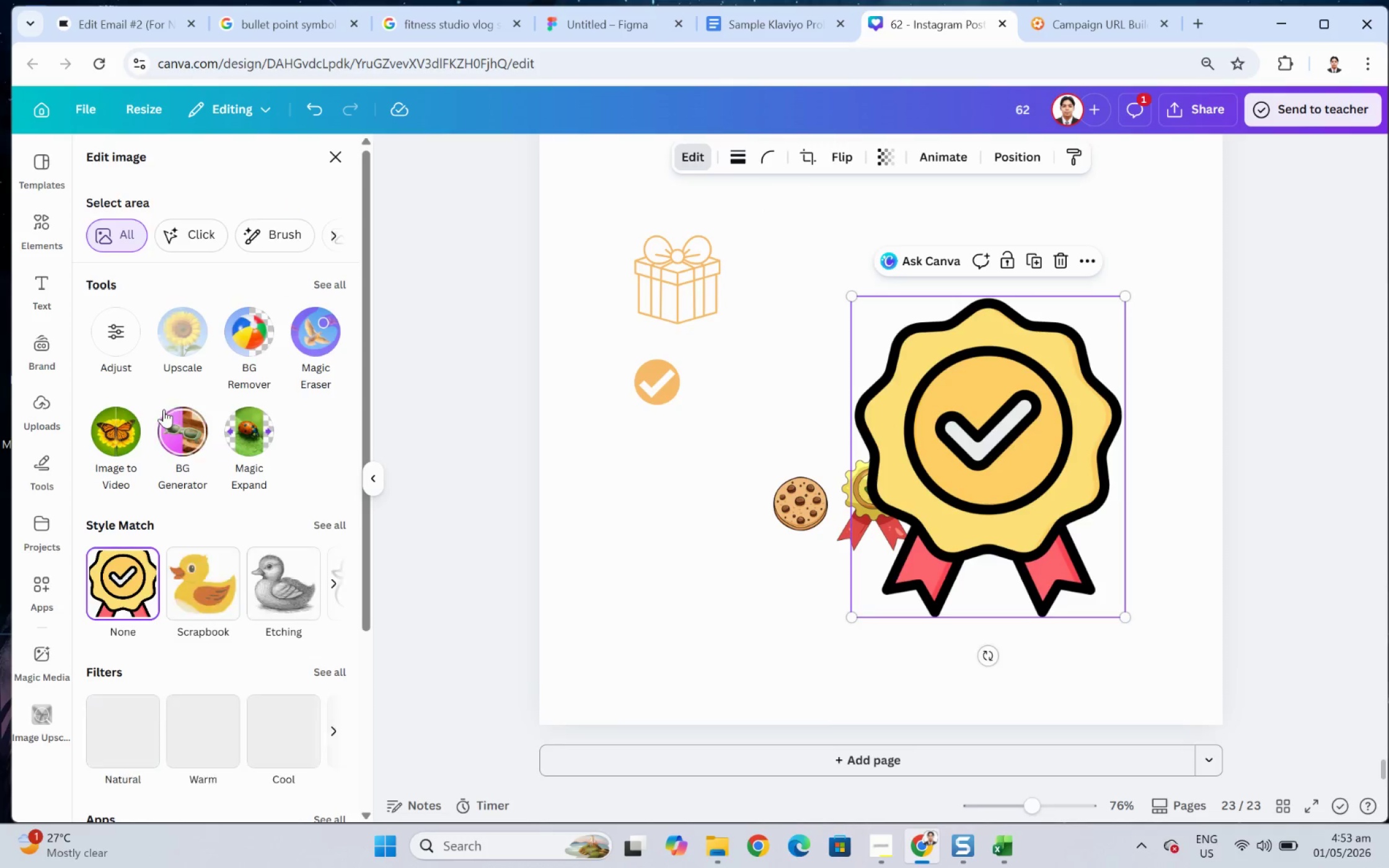 
left_click([120, 336])
 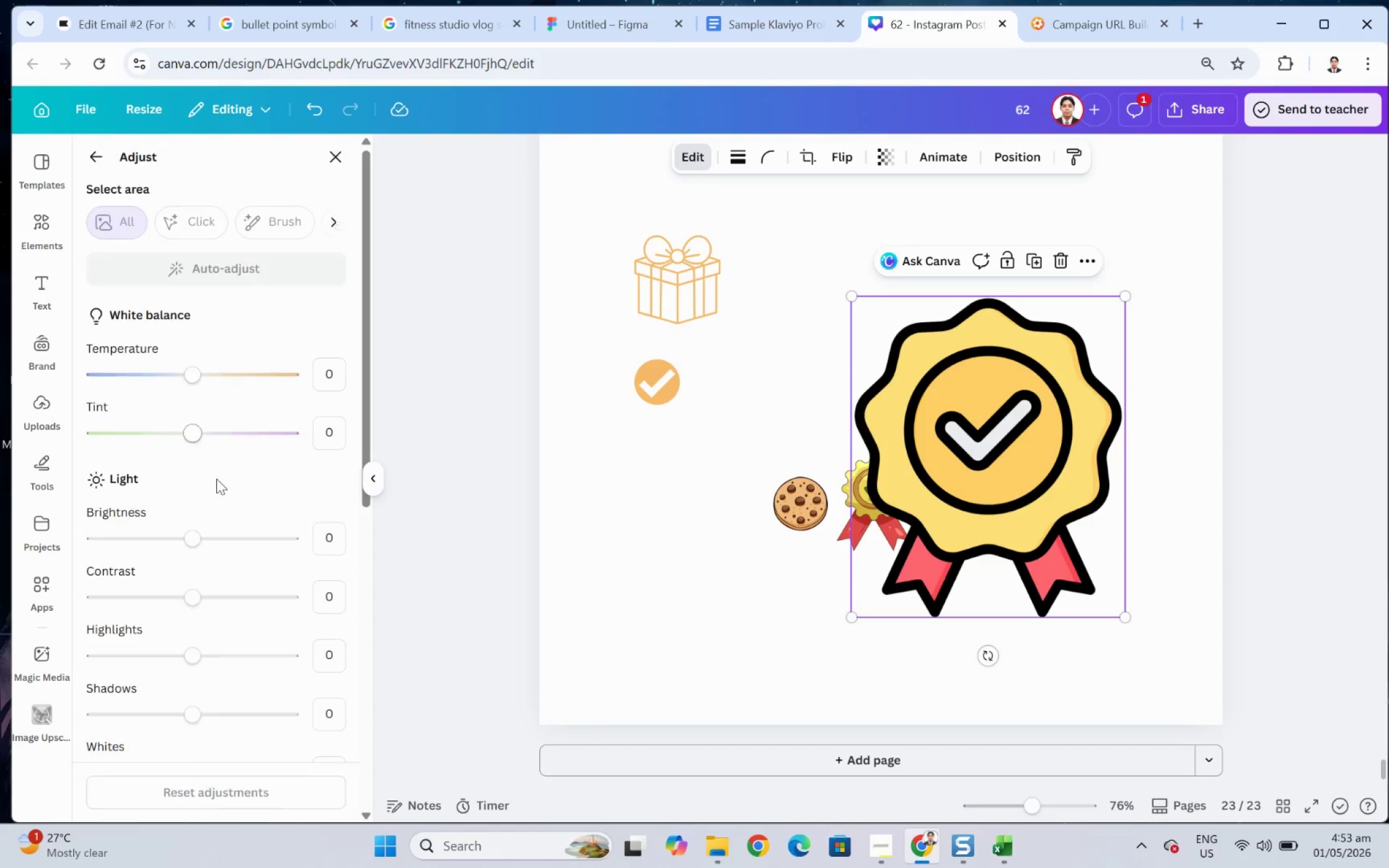 
scroll: coordinate [219, 511], scroll_direction: down, amount: 6.0
 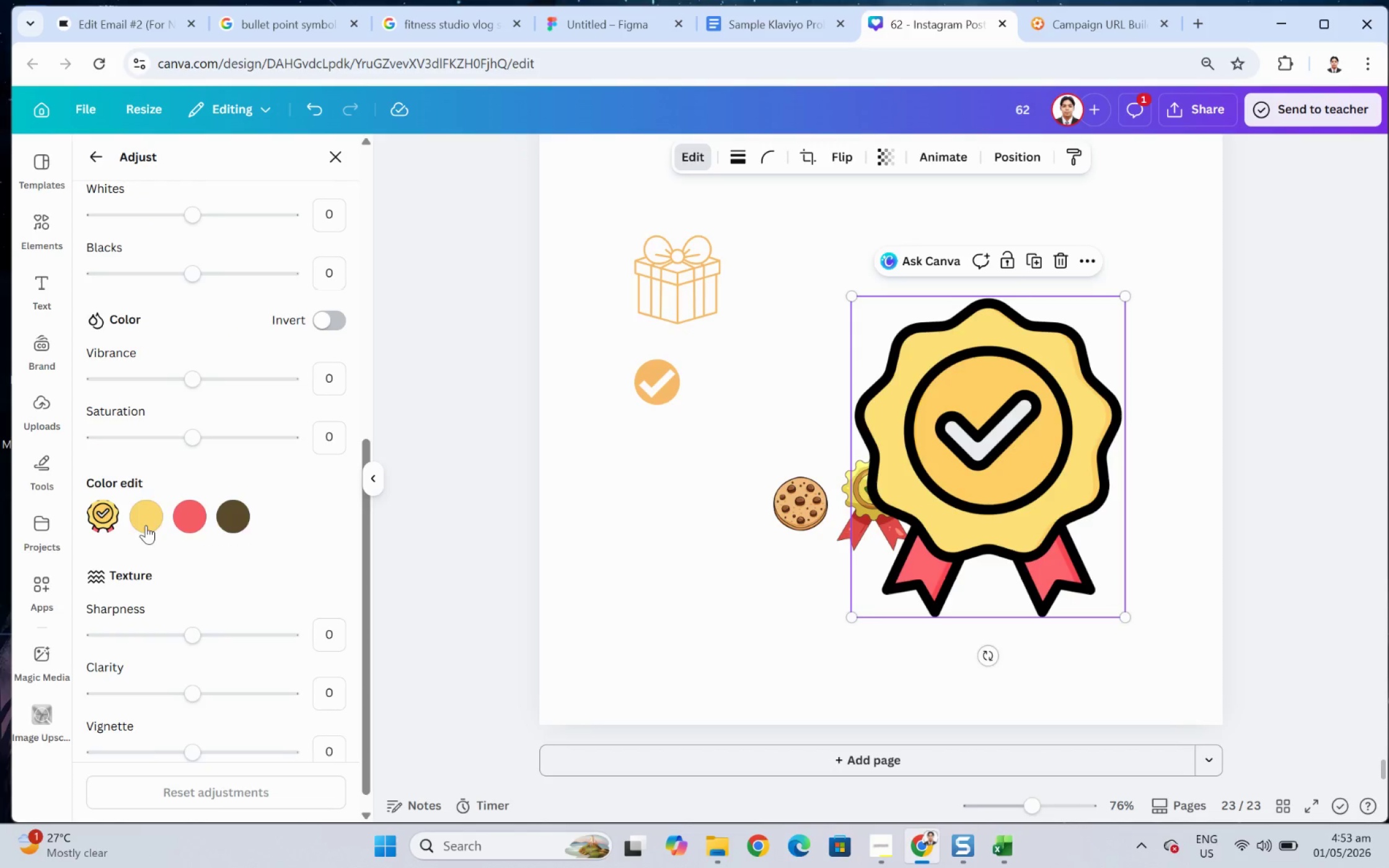 
left_click([146, 525])
 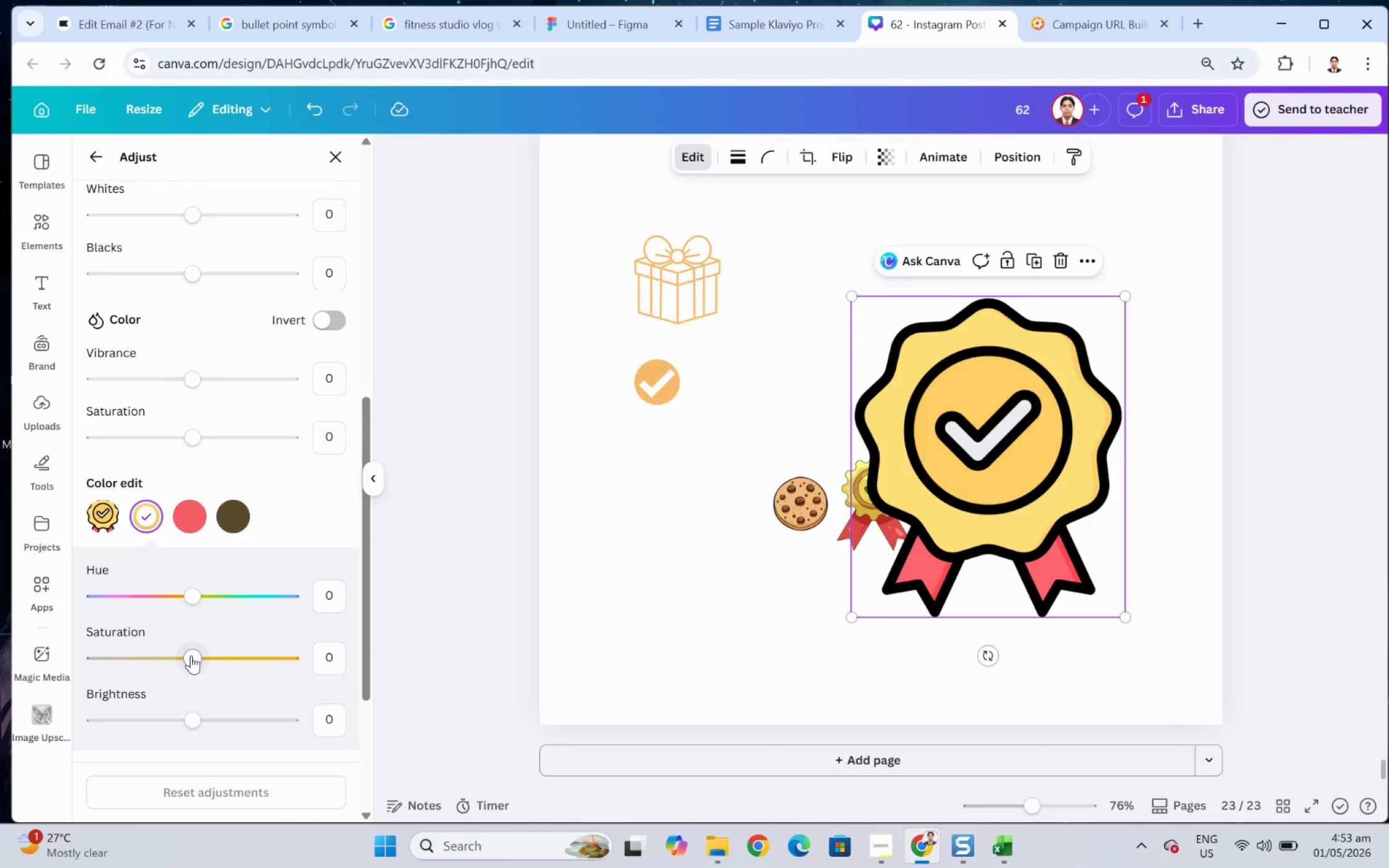 
left_click_drag(start_coordinate=[194, 592], to_coordinate=[268, 601])
 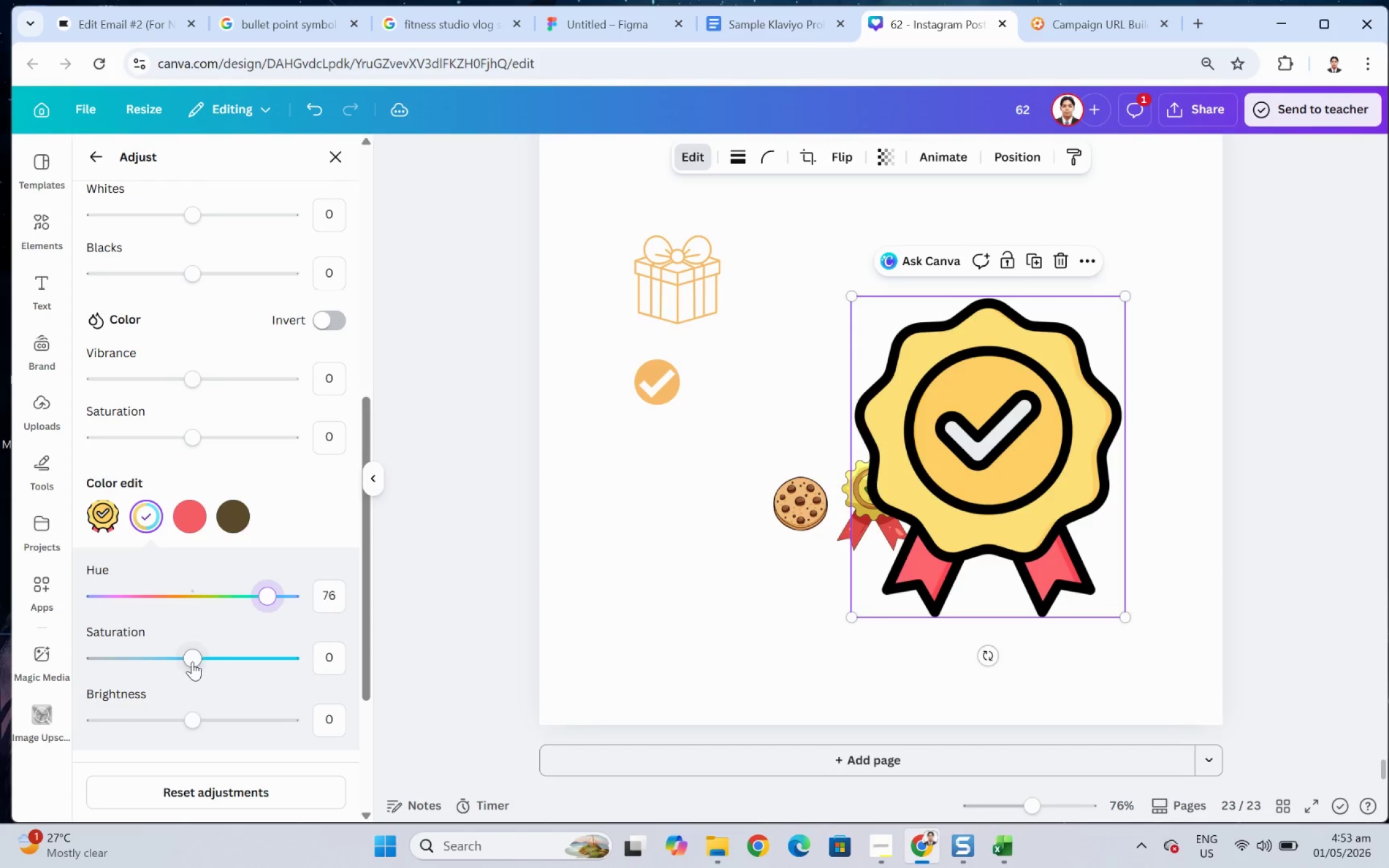 
left_click_drag(start_coordinate=[192, 661], to_coordinate=[239, 665])
 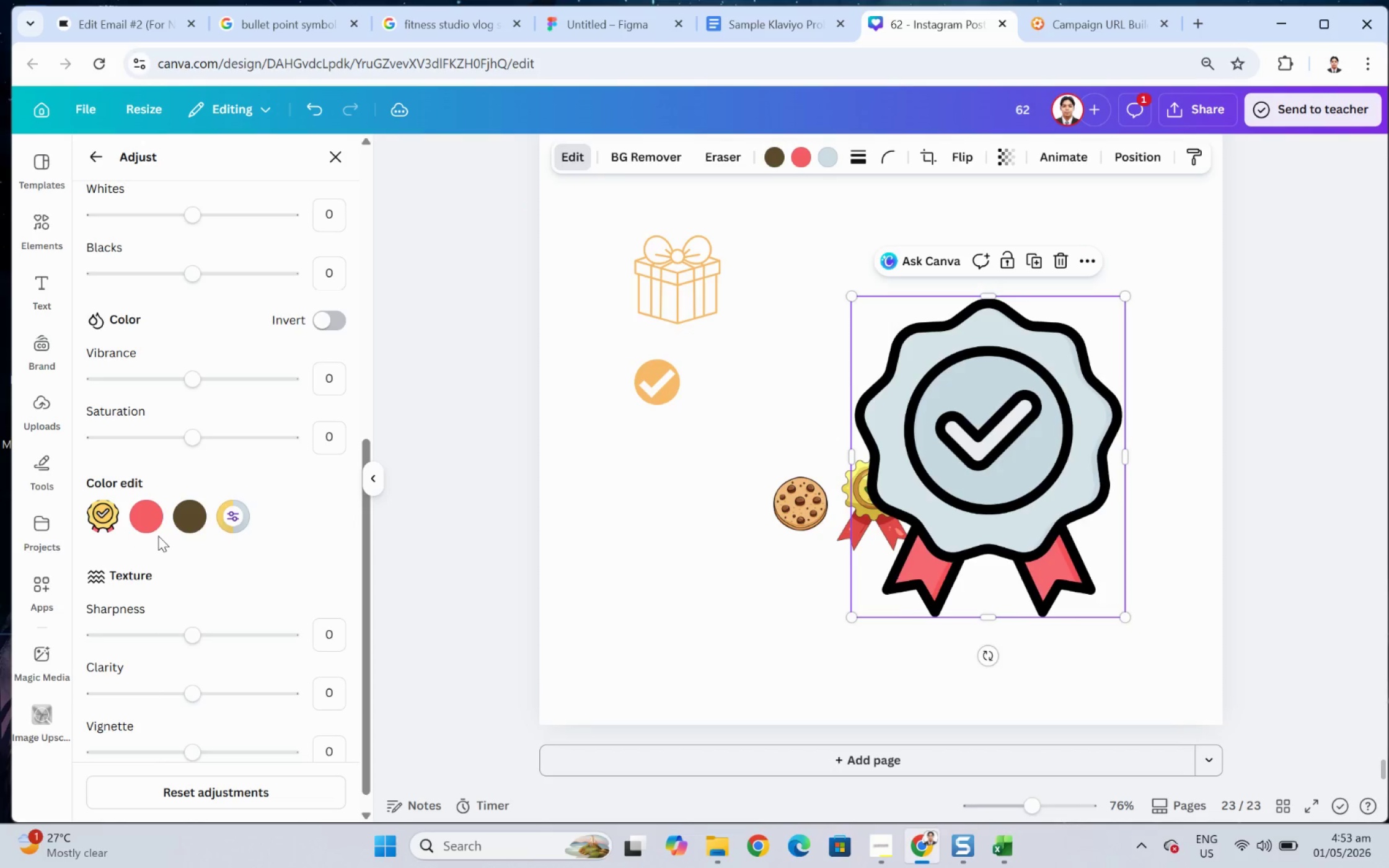 
key(Control+Z)
 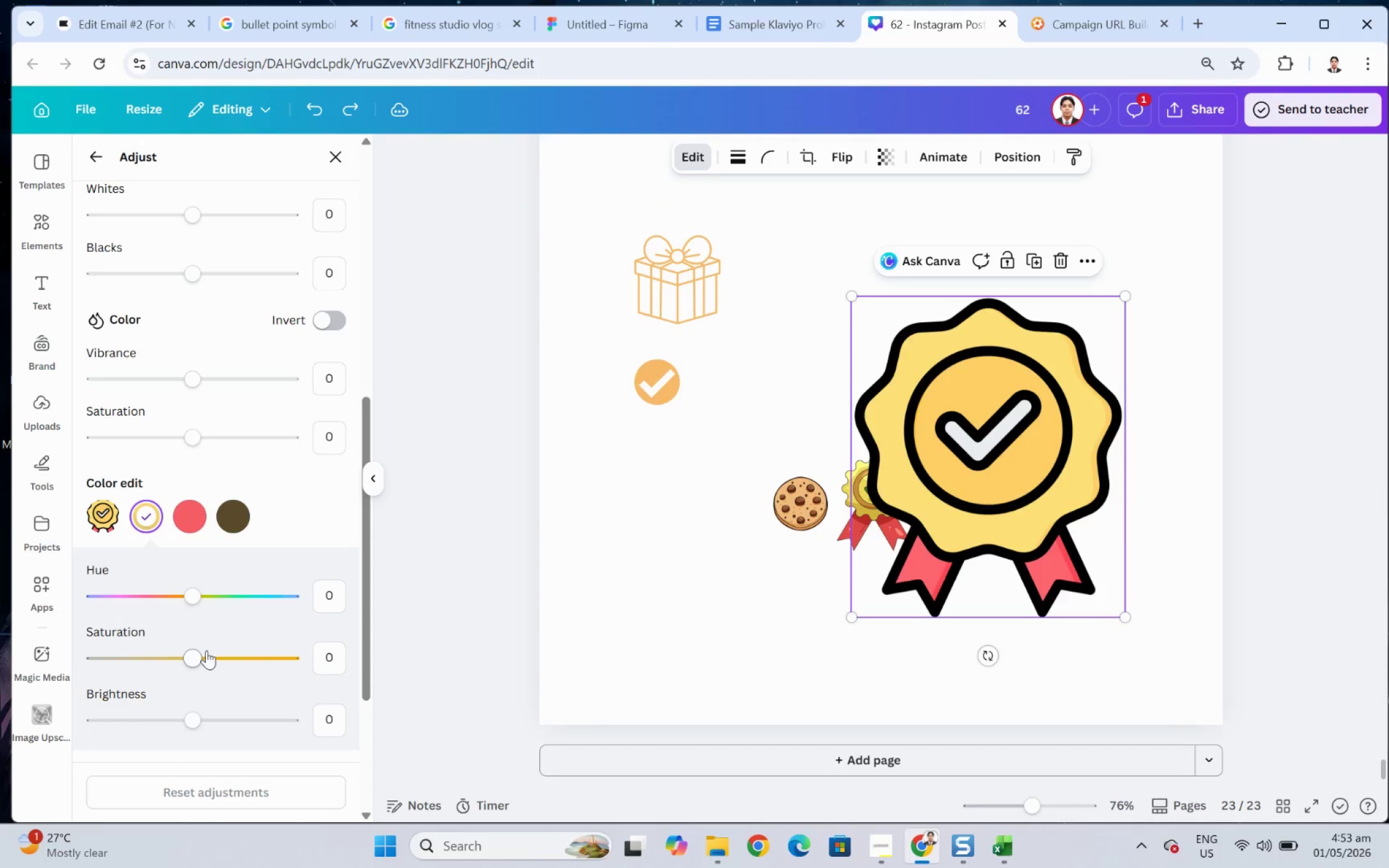 
left_click_drag(start_coordinate=[196, 655], to_coordinate=[274, 654])
 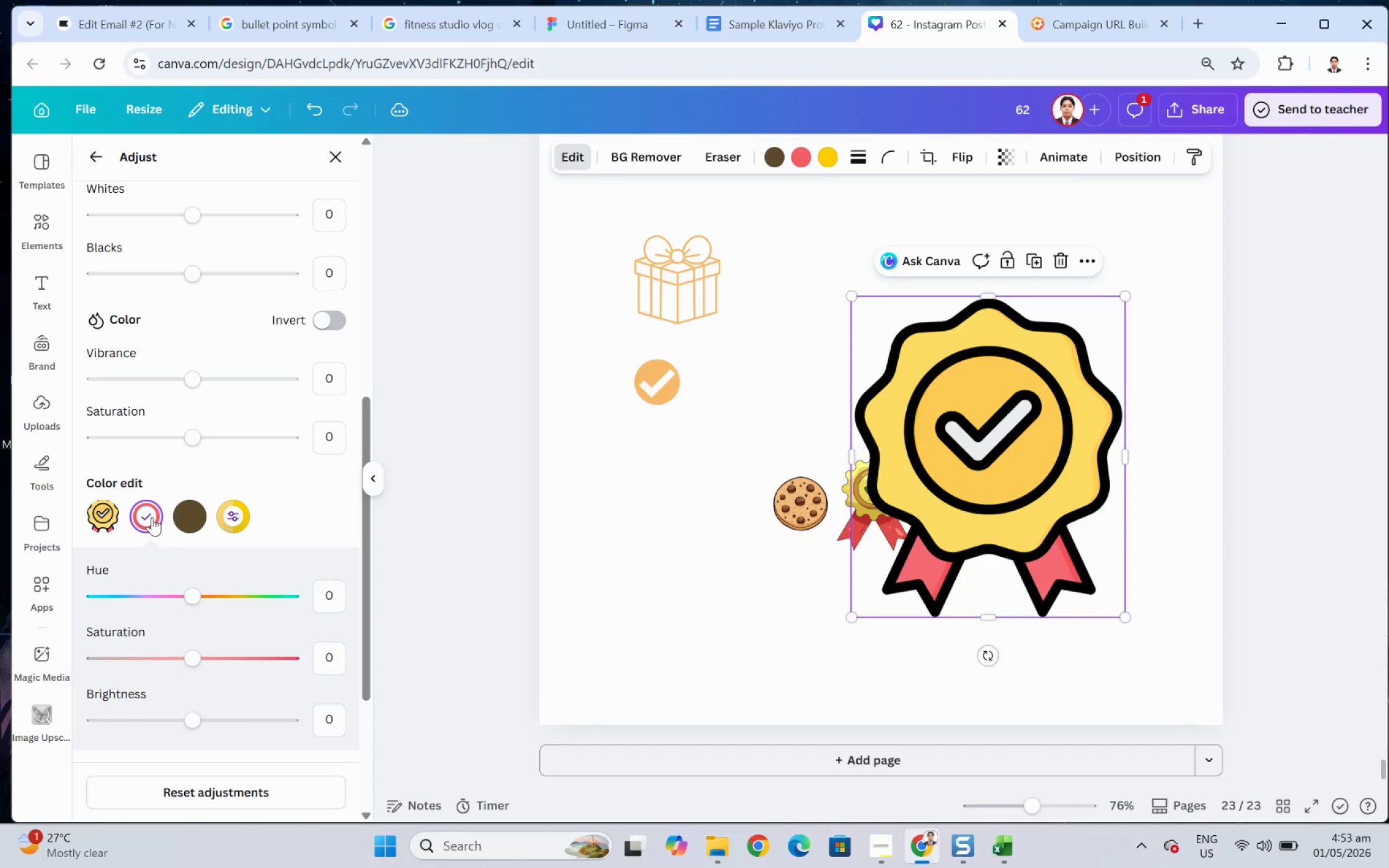 
left_click([238, 511])
 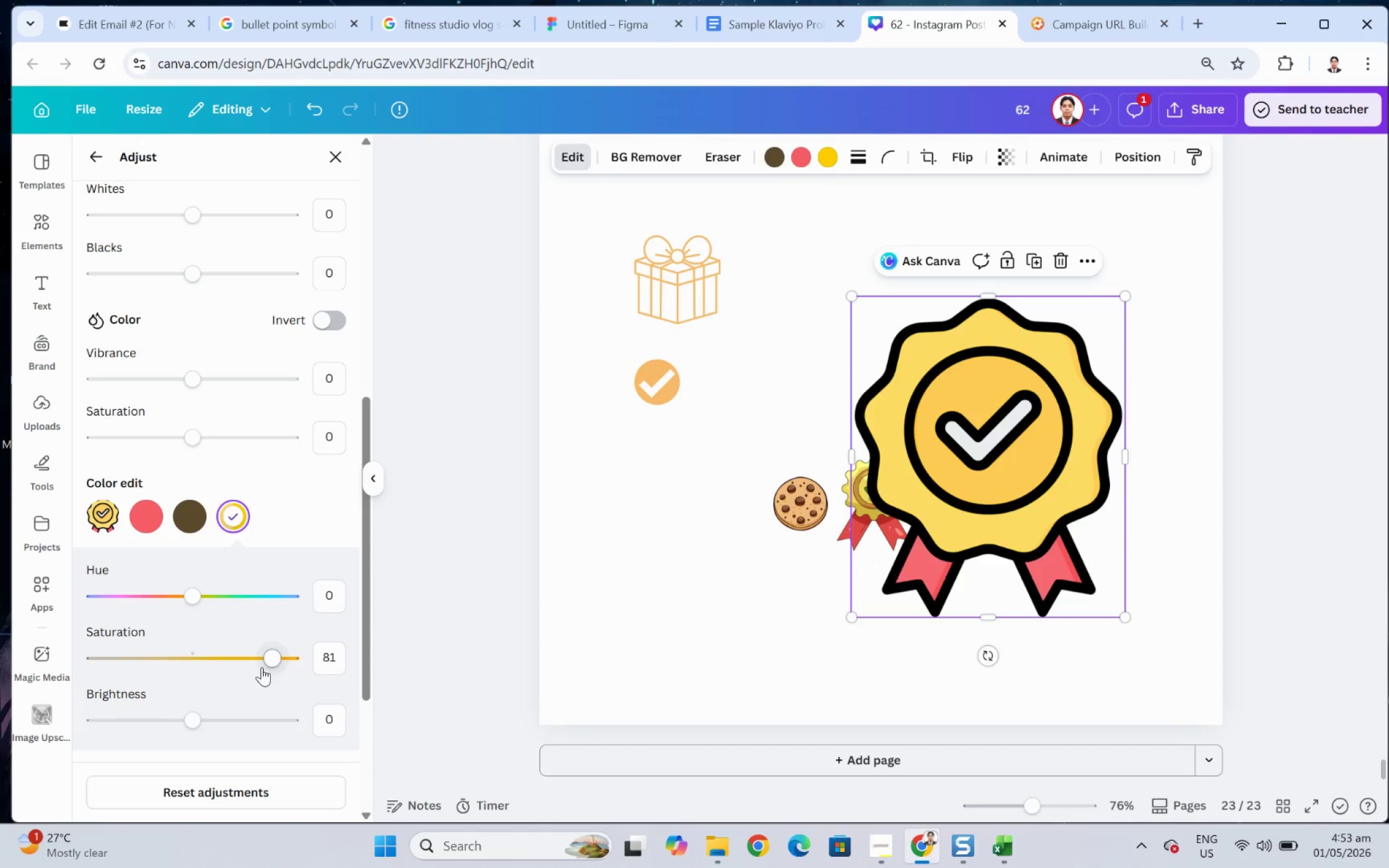 
left_click([241, 660])
 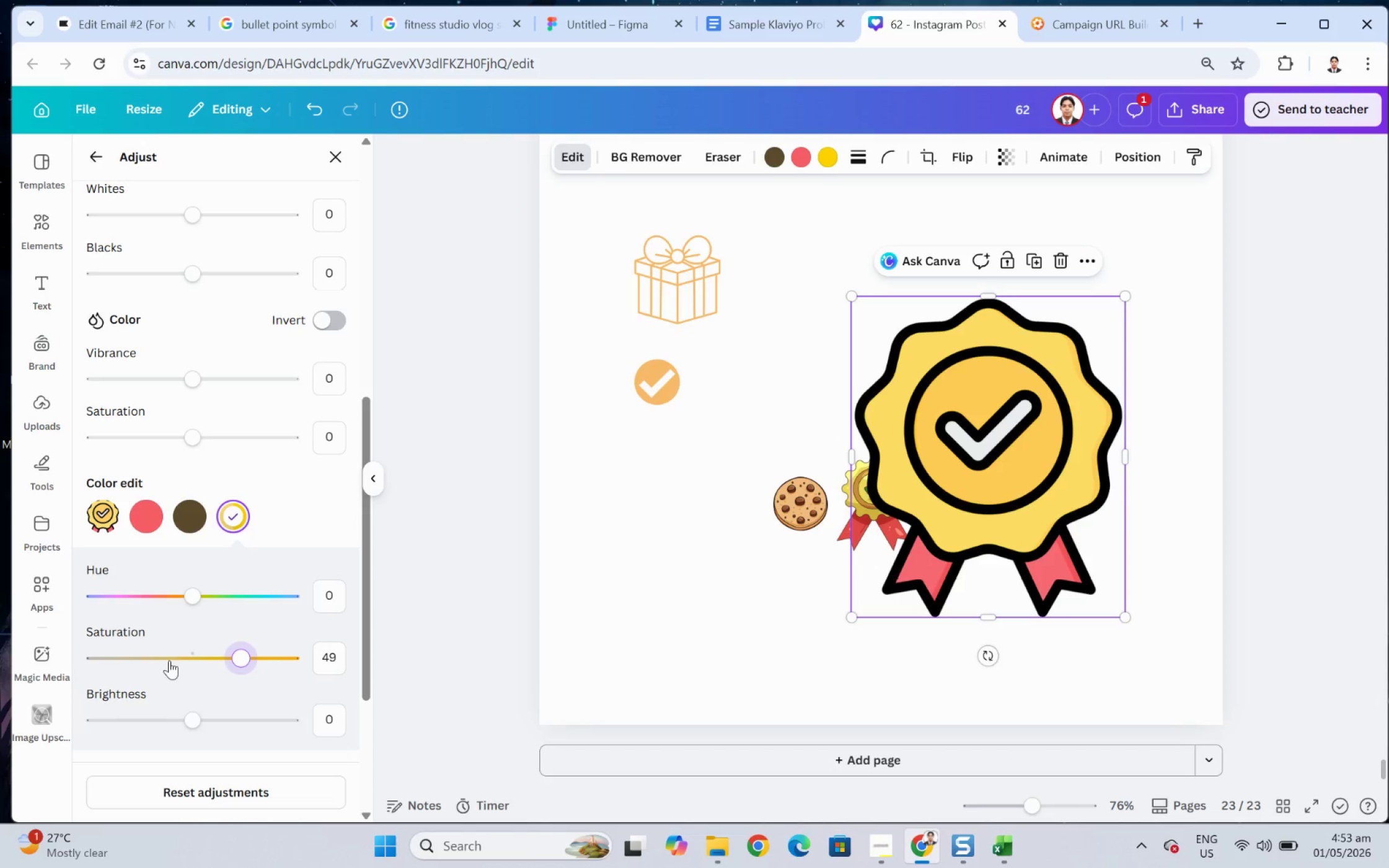 
left_click([150, 660])
 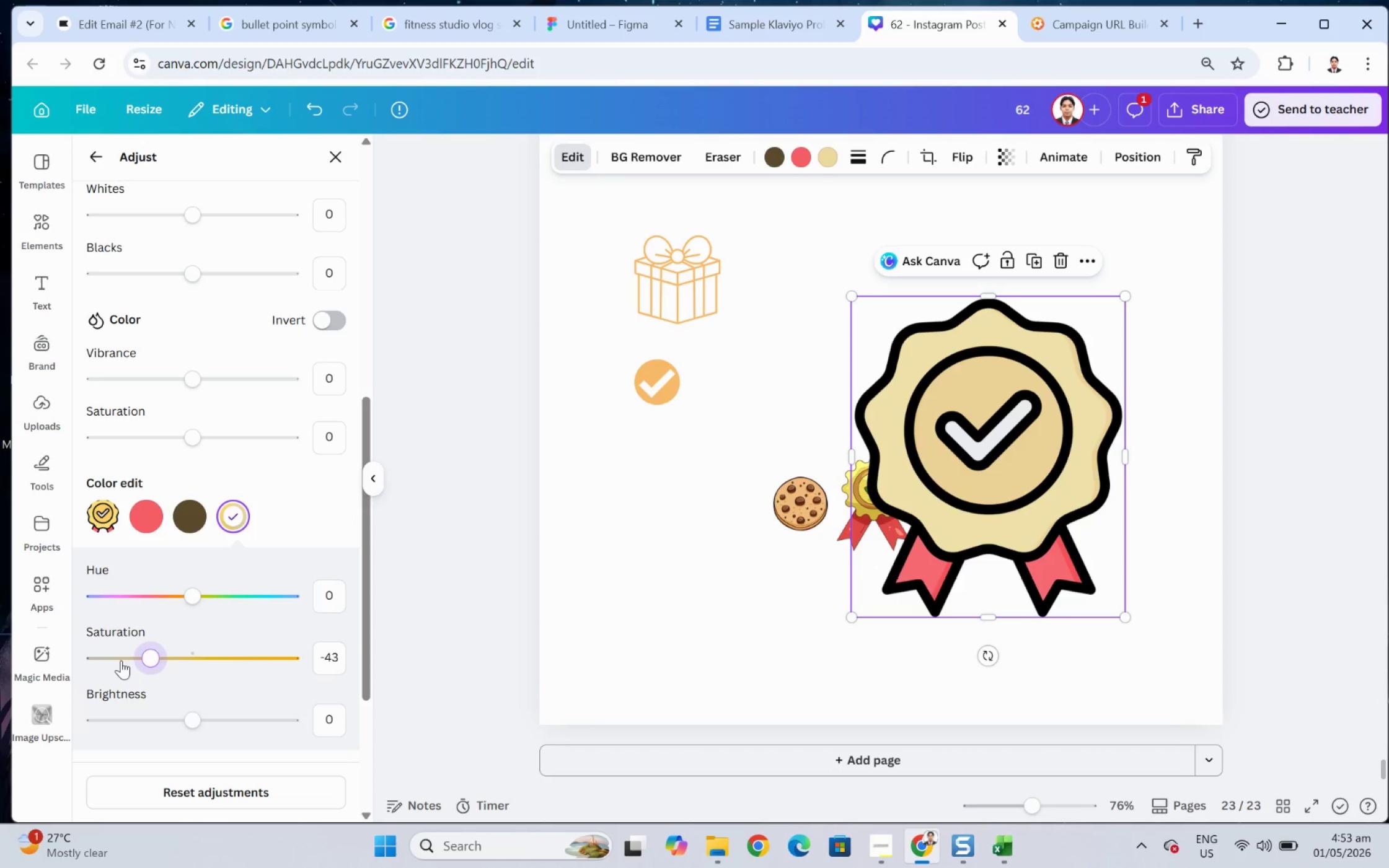 
left_click([120, 660])
 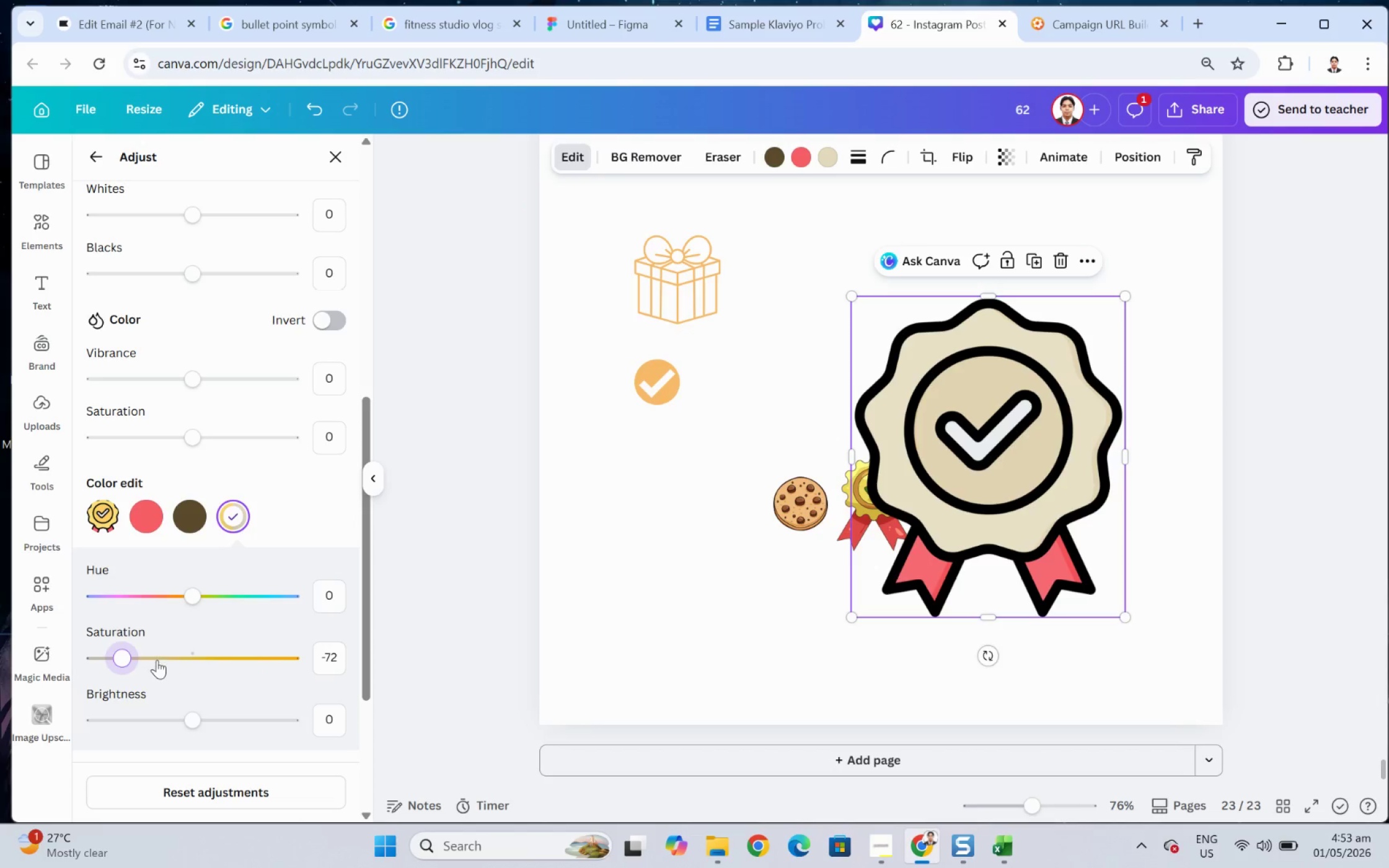 
left_click([159, 659])
 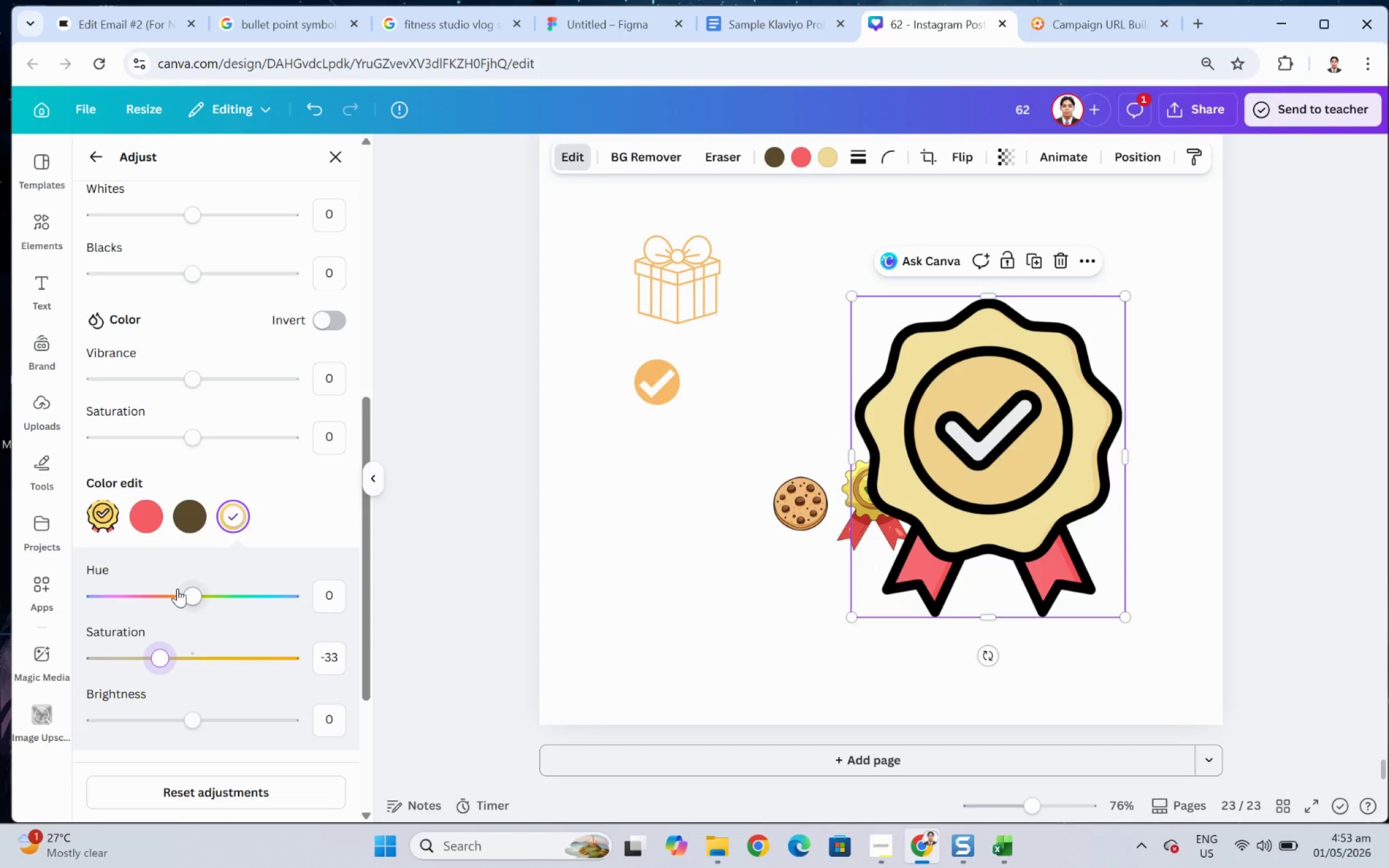 
left_click([174, 592])
 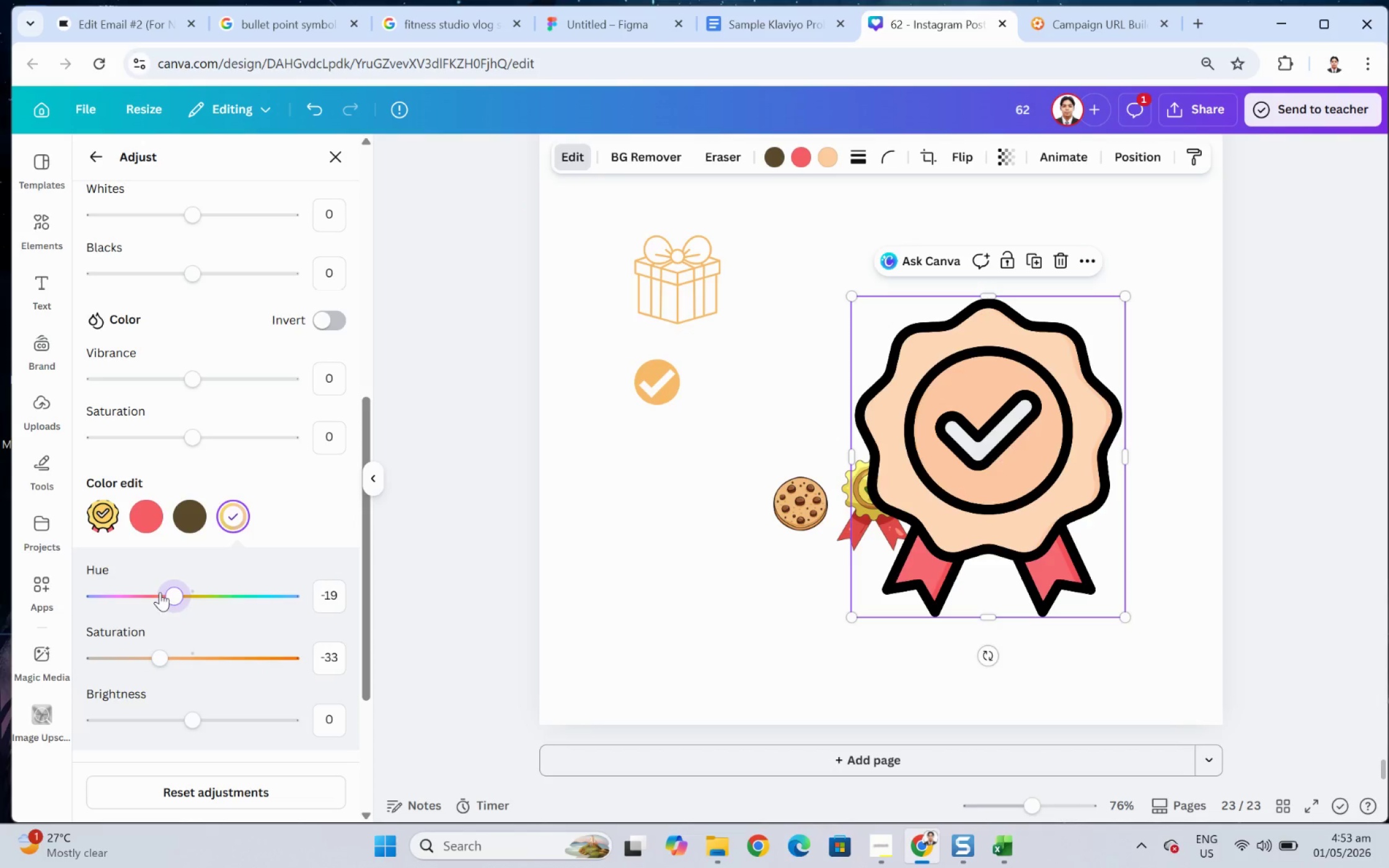 
left_click([149, 591])
 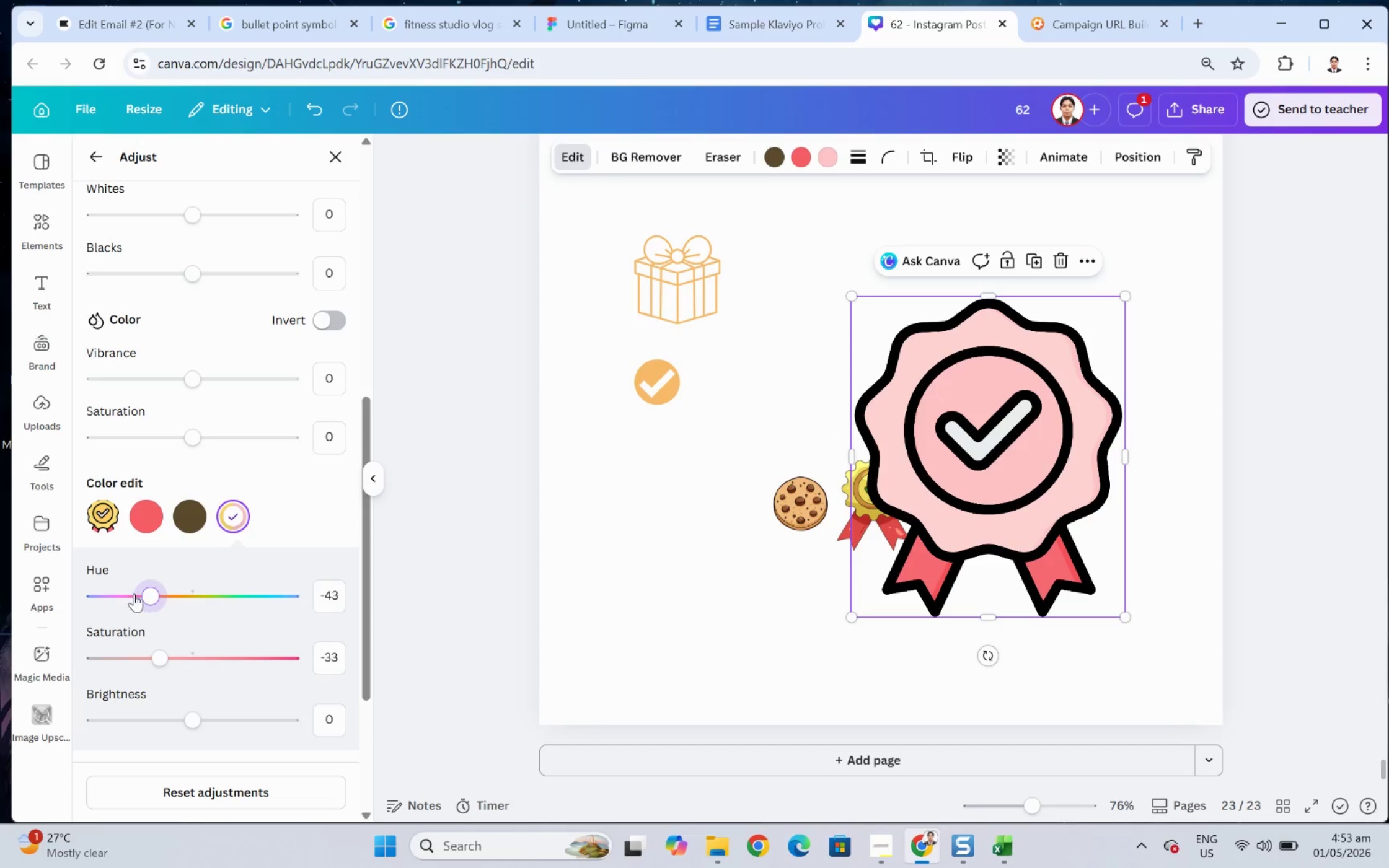 
left_click([133, 593])
 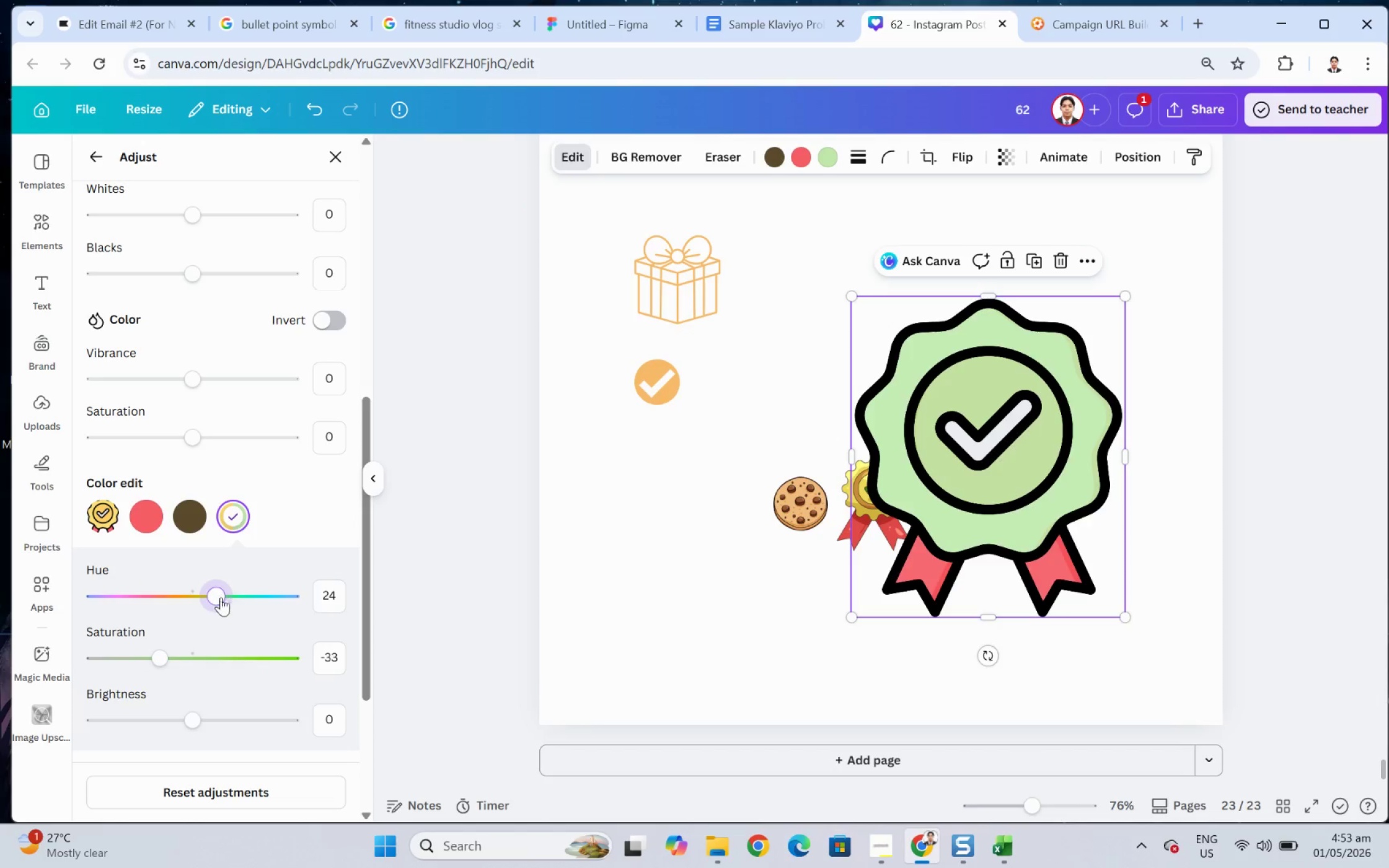 
double_click([245, 600])
 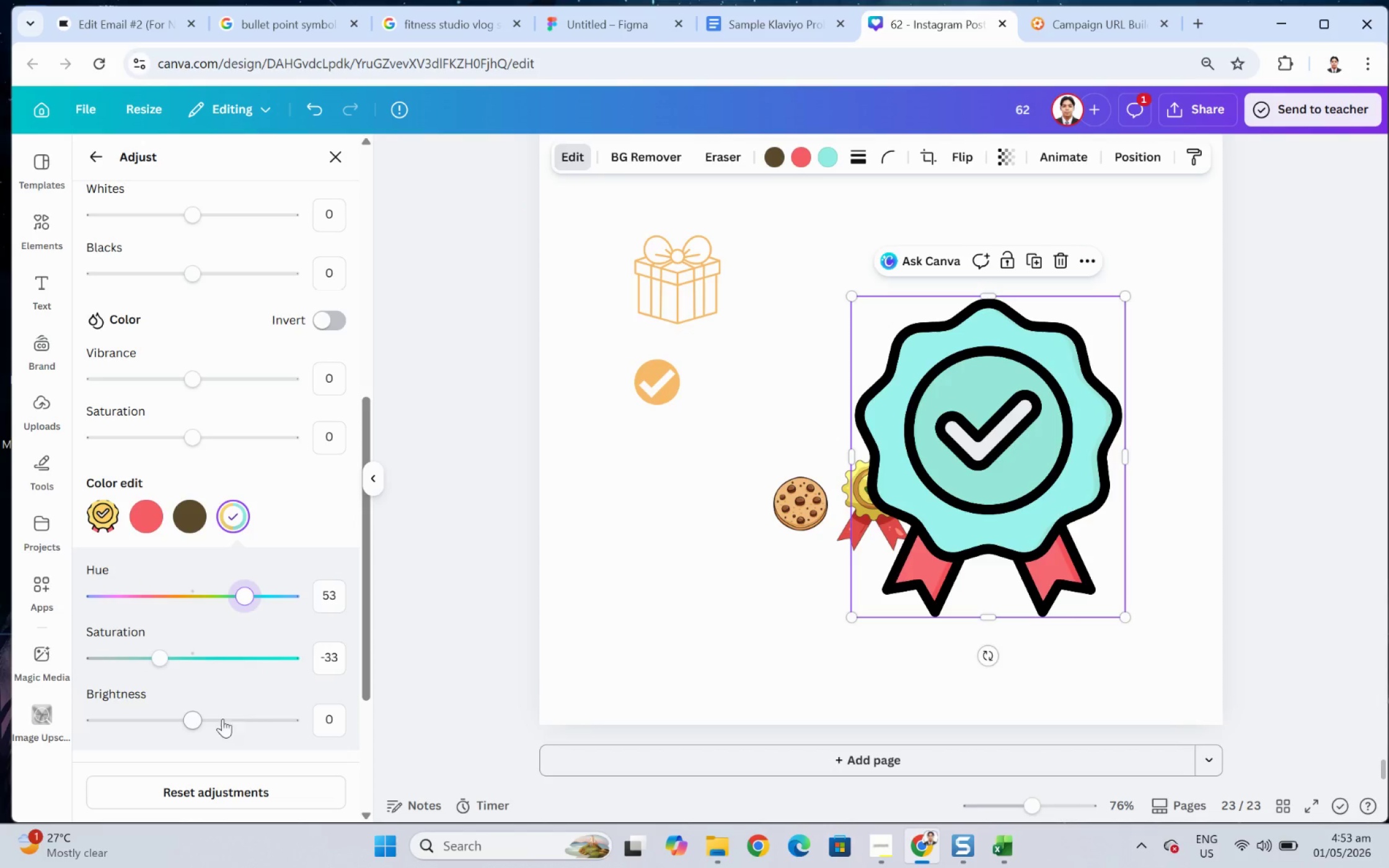 
left_click_drag(start_coordinate=[198, 721], to_coordinate=[137, 715])
 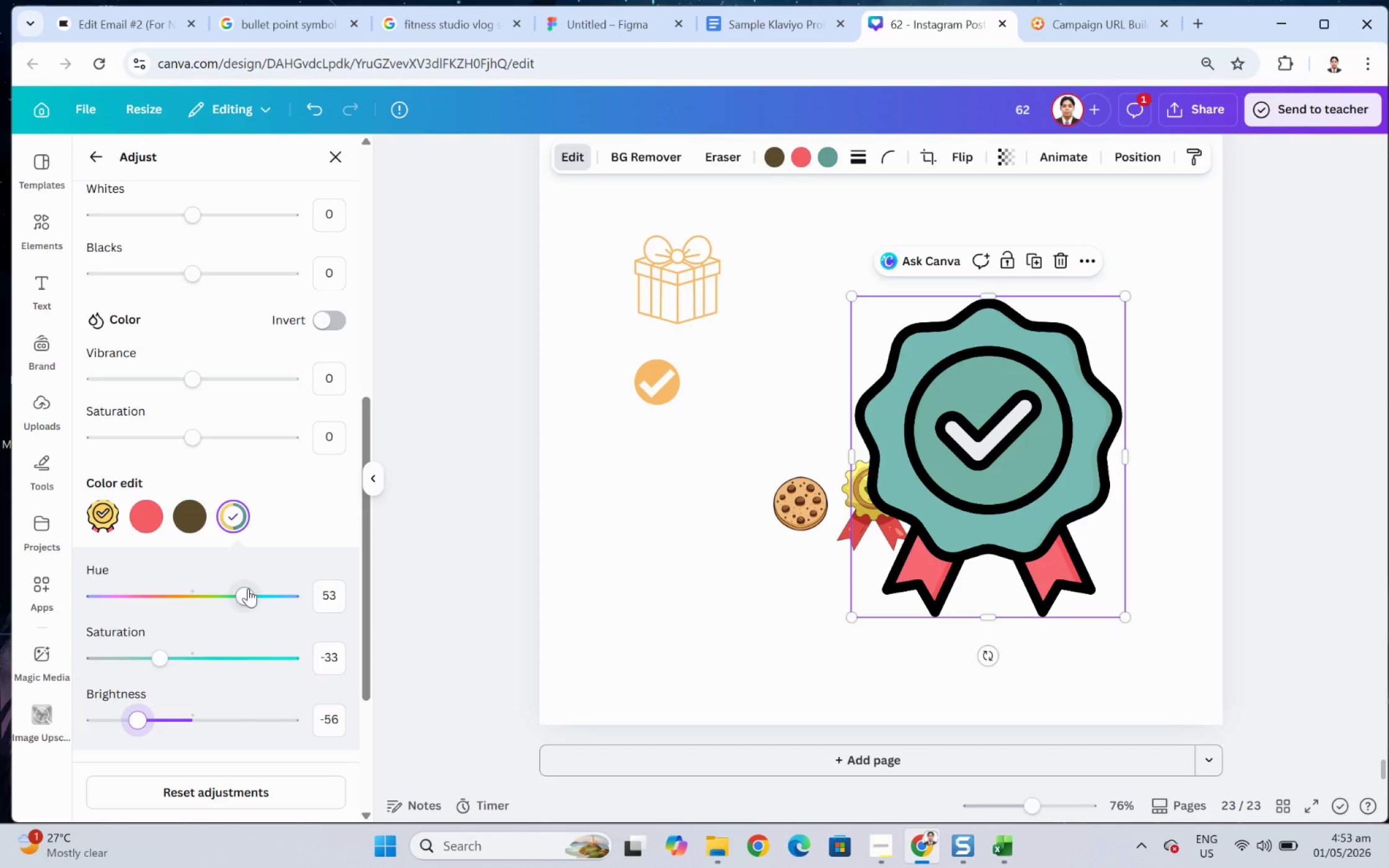 
left_click_drag(start_coordinate=[249, 589], to_coordinate=[196, 592])
 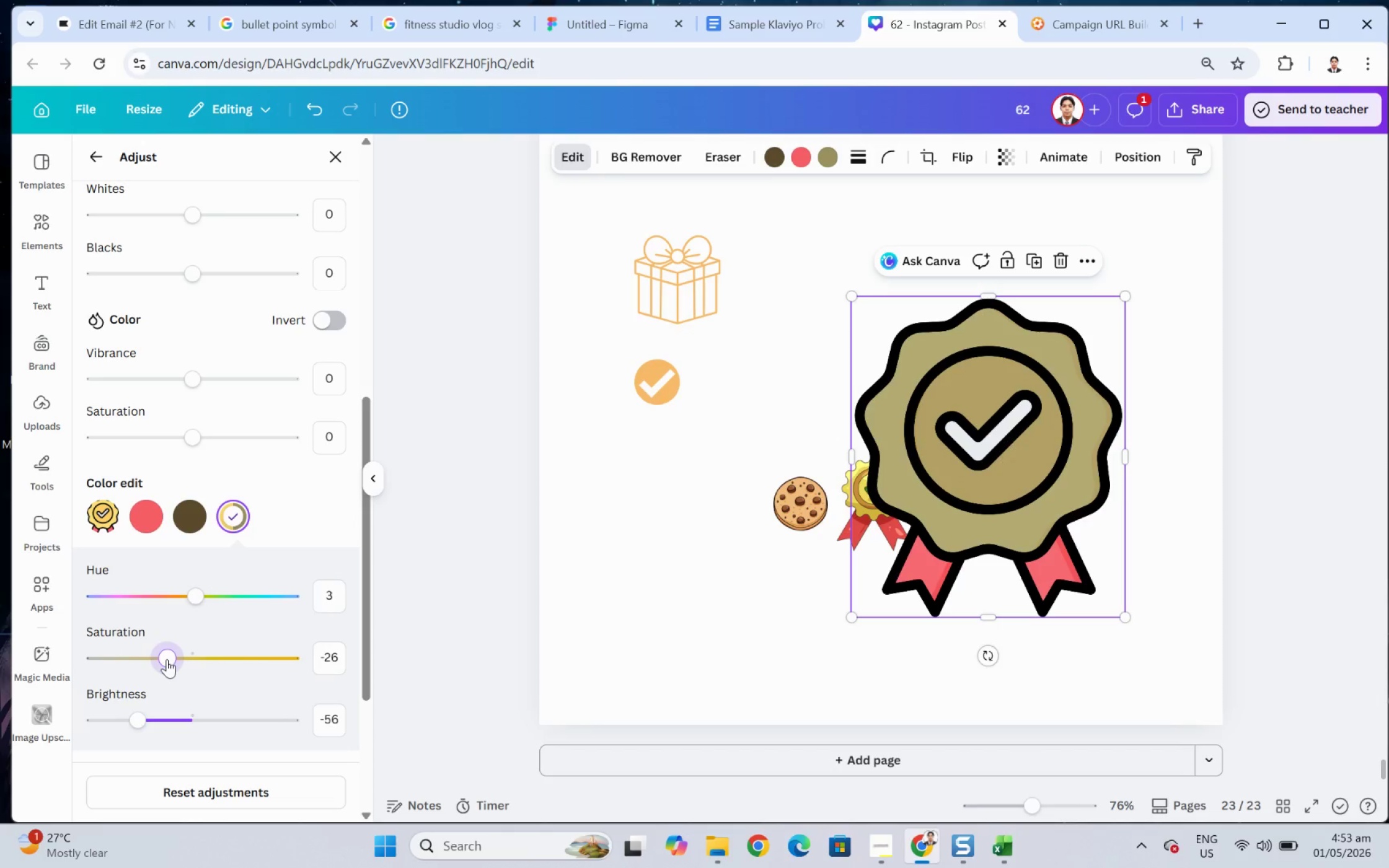 
wait(6.73)
 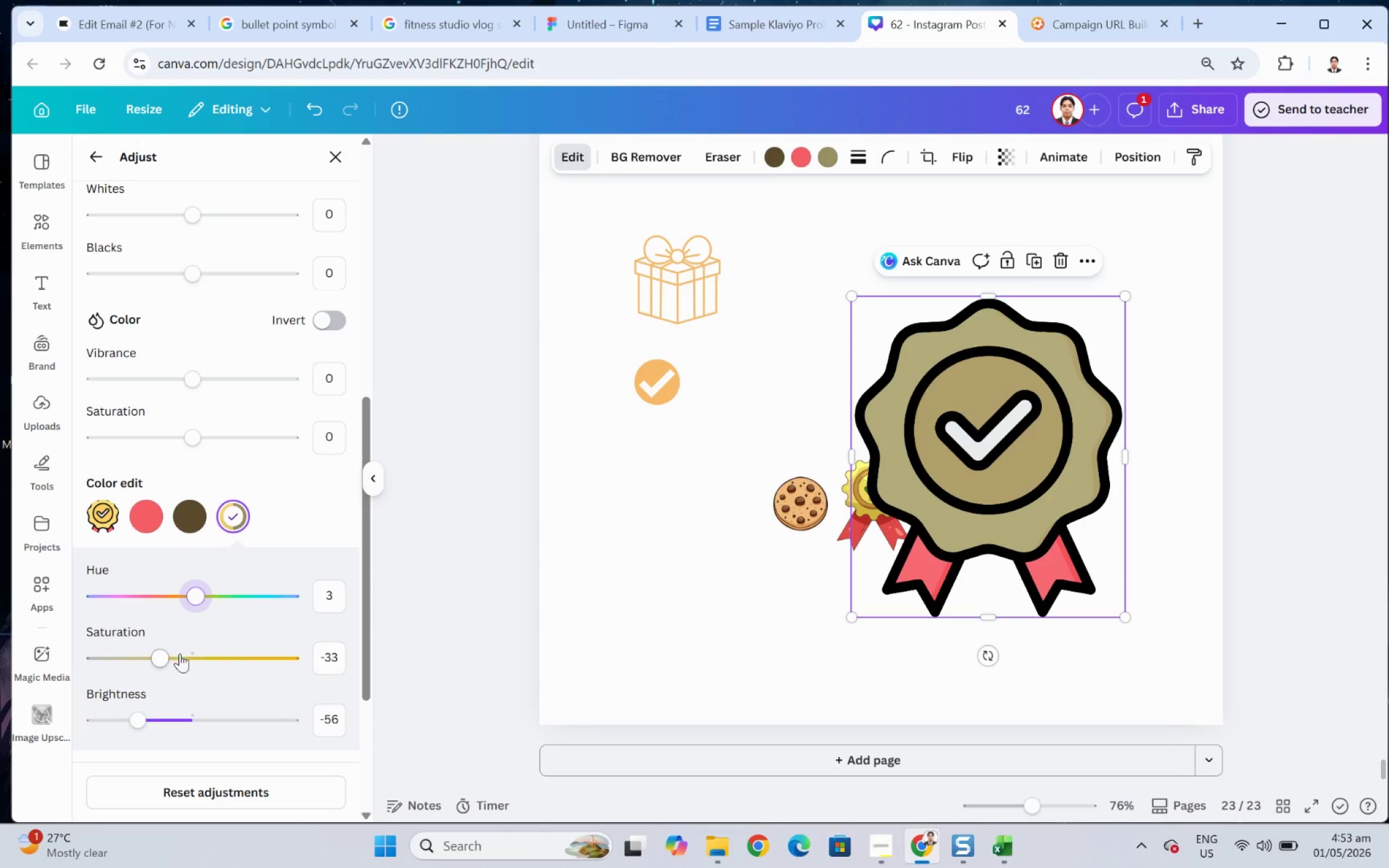 
left_click_drag(start_coordinate=[199, 590], to_coordinate=[193, 603])
 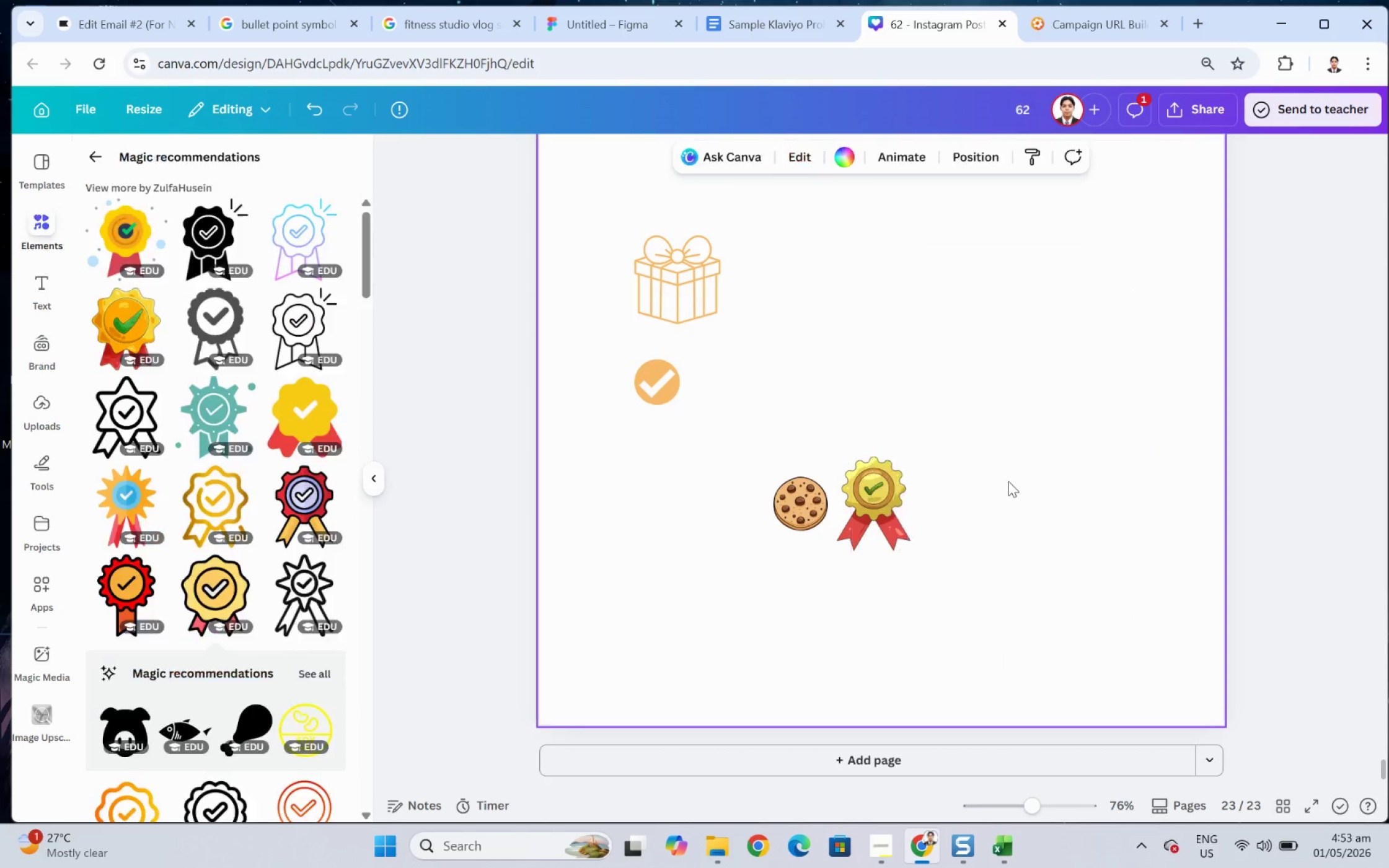 
left_click_drag(start_coordinate=[1011, 468], to_coordinate=[1105, 428])
 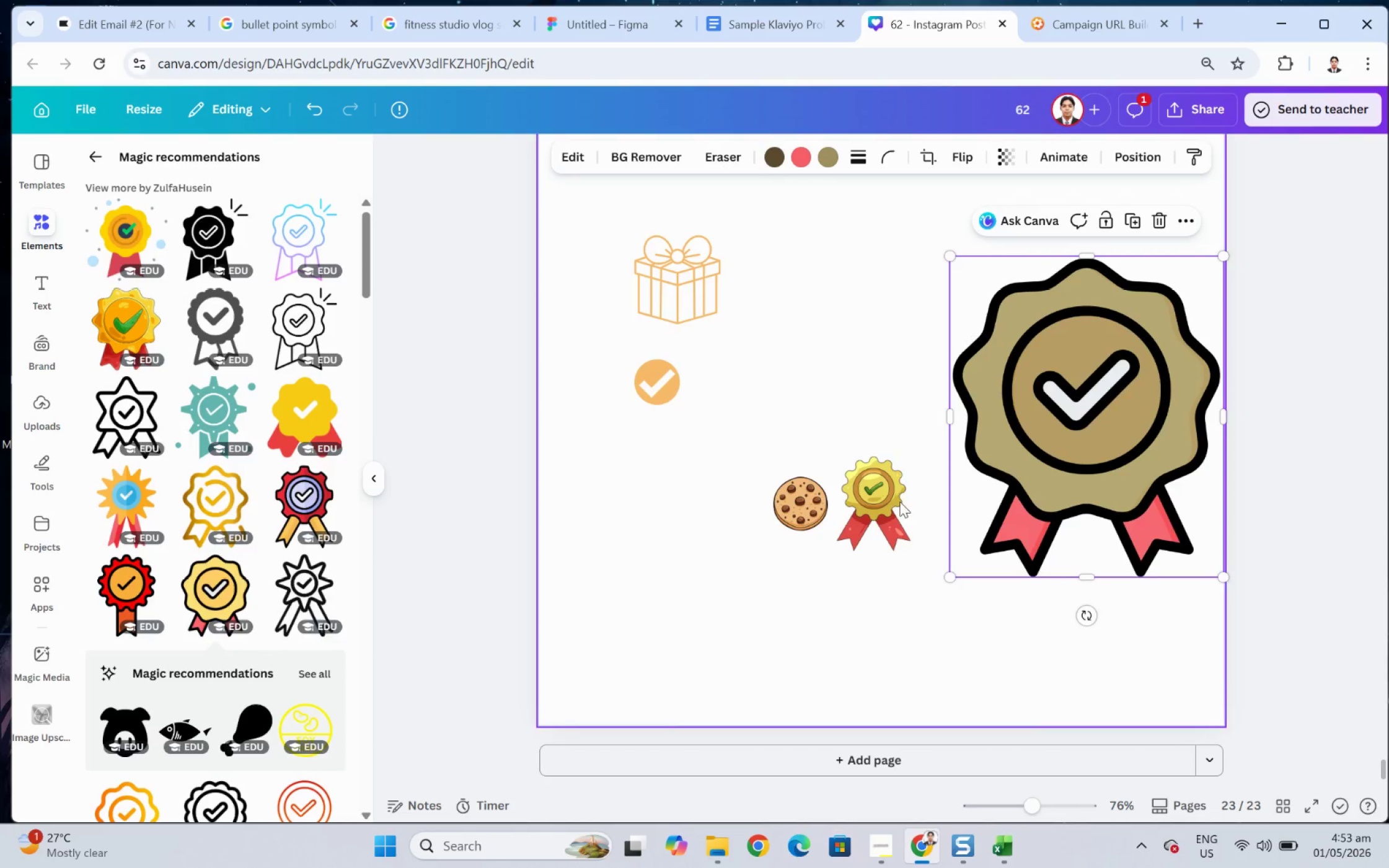 
left_click([877, 504])
 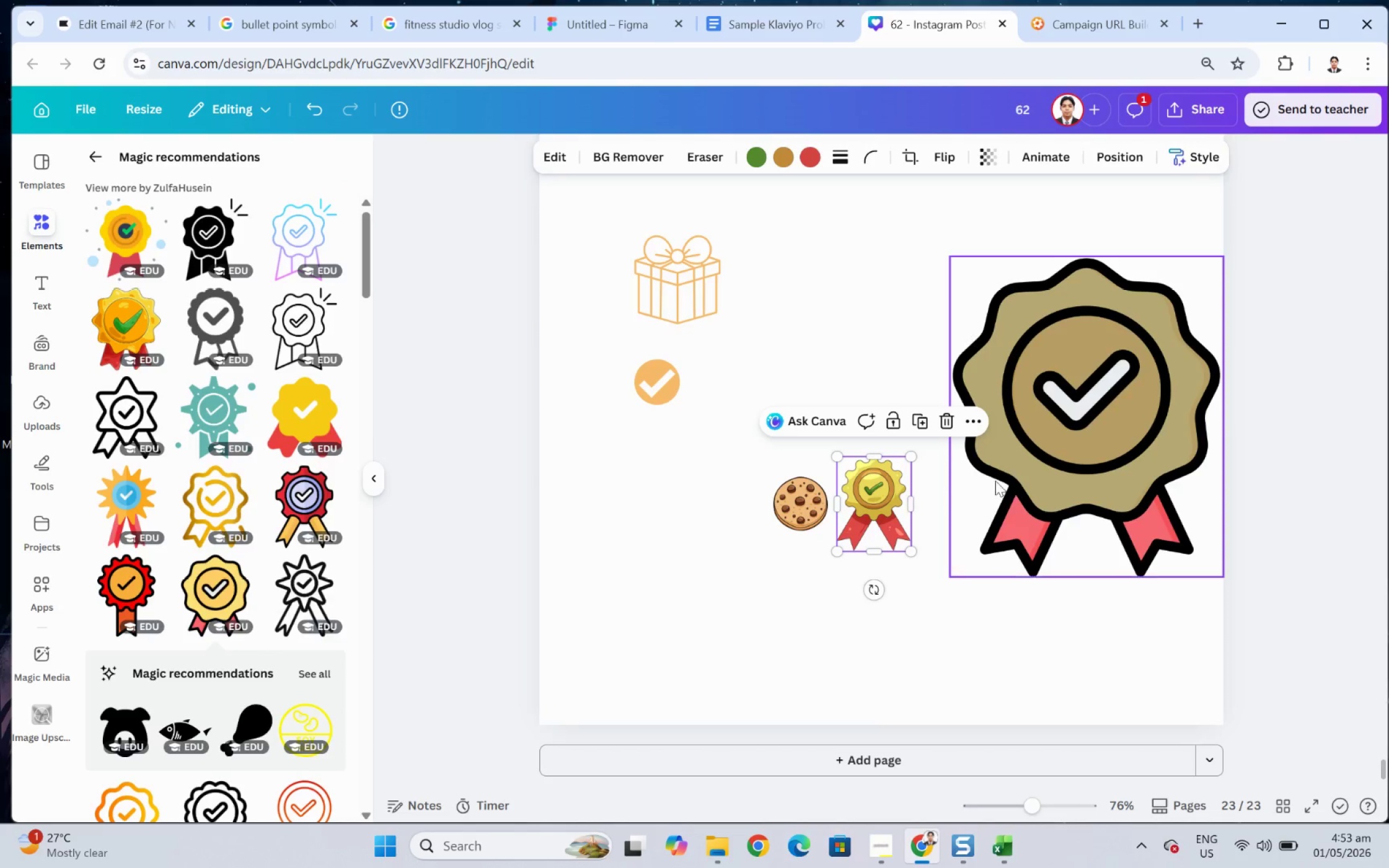 
key(Delete)
 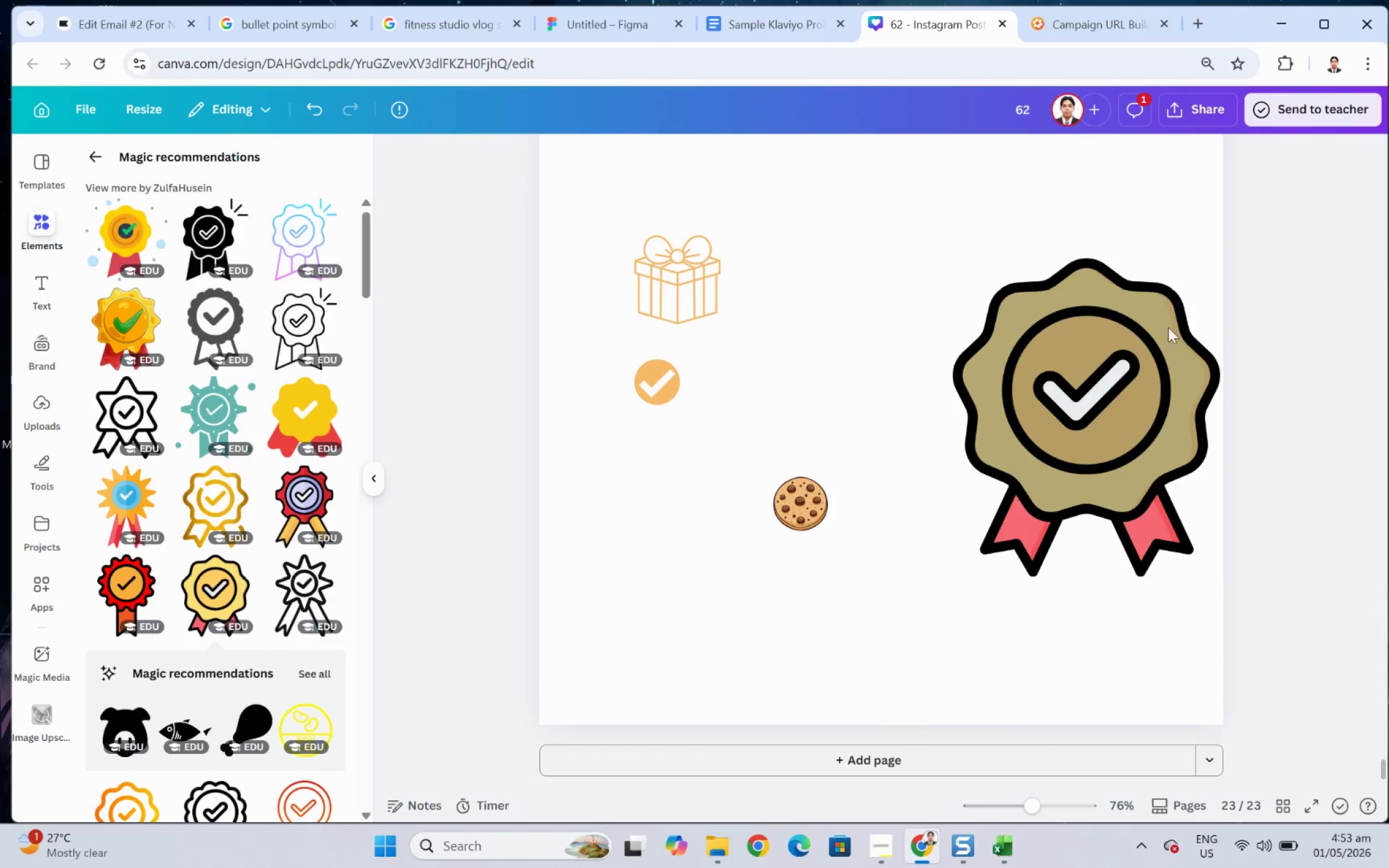 
left_click([1126, 338])
 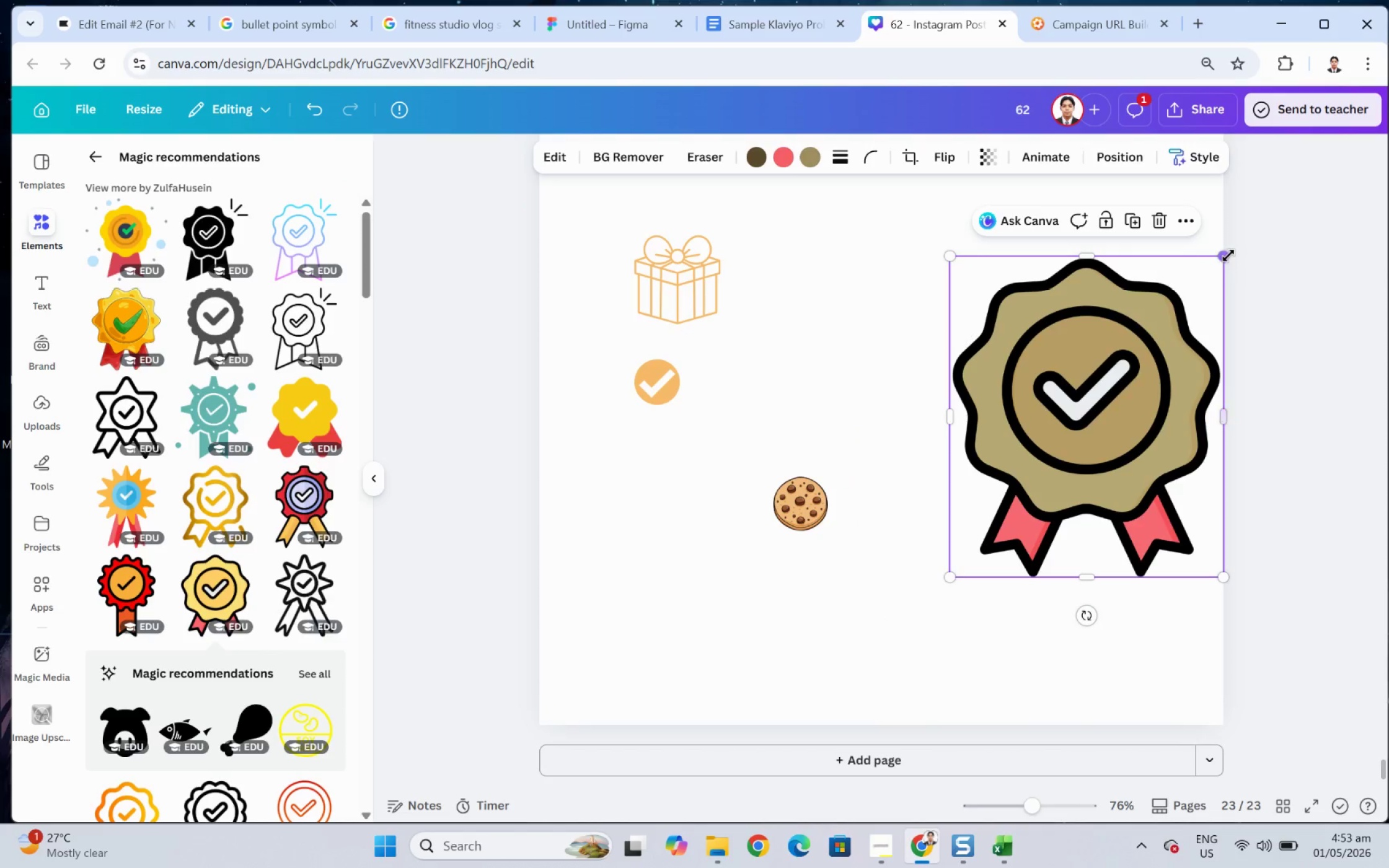 
left_click_drag(start_coordinate=[1228, 255], to_coordinate=[1021, 518])
 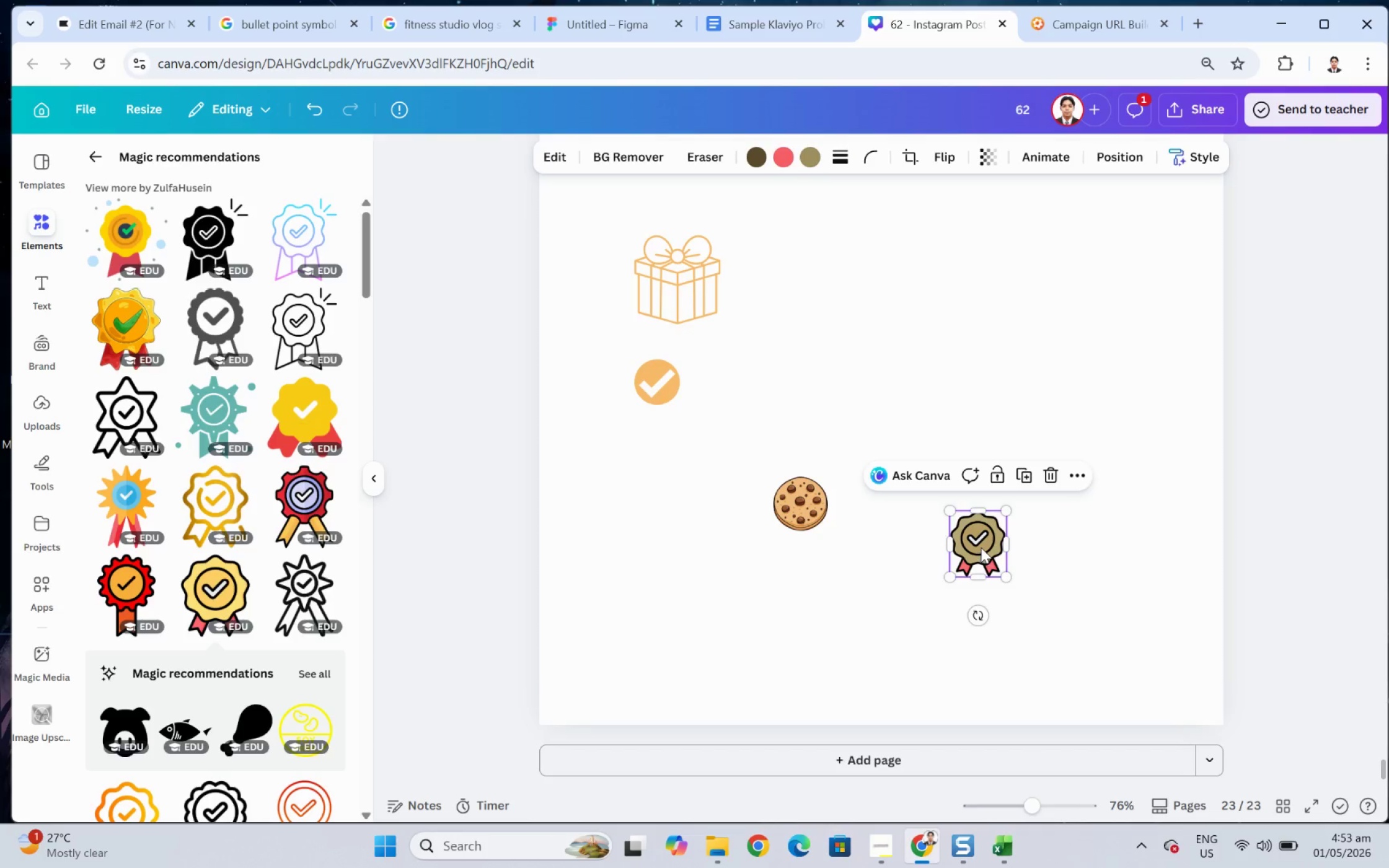 
left_click_drag(start_coordinate=[981, 545], to_coordinate=[908, 506])
 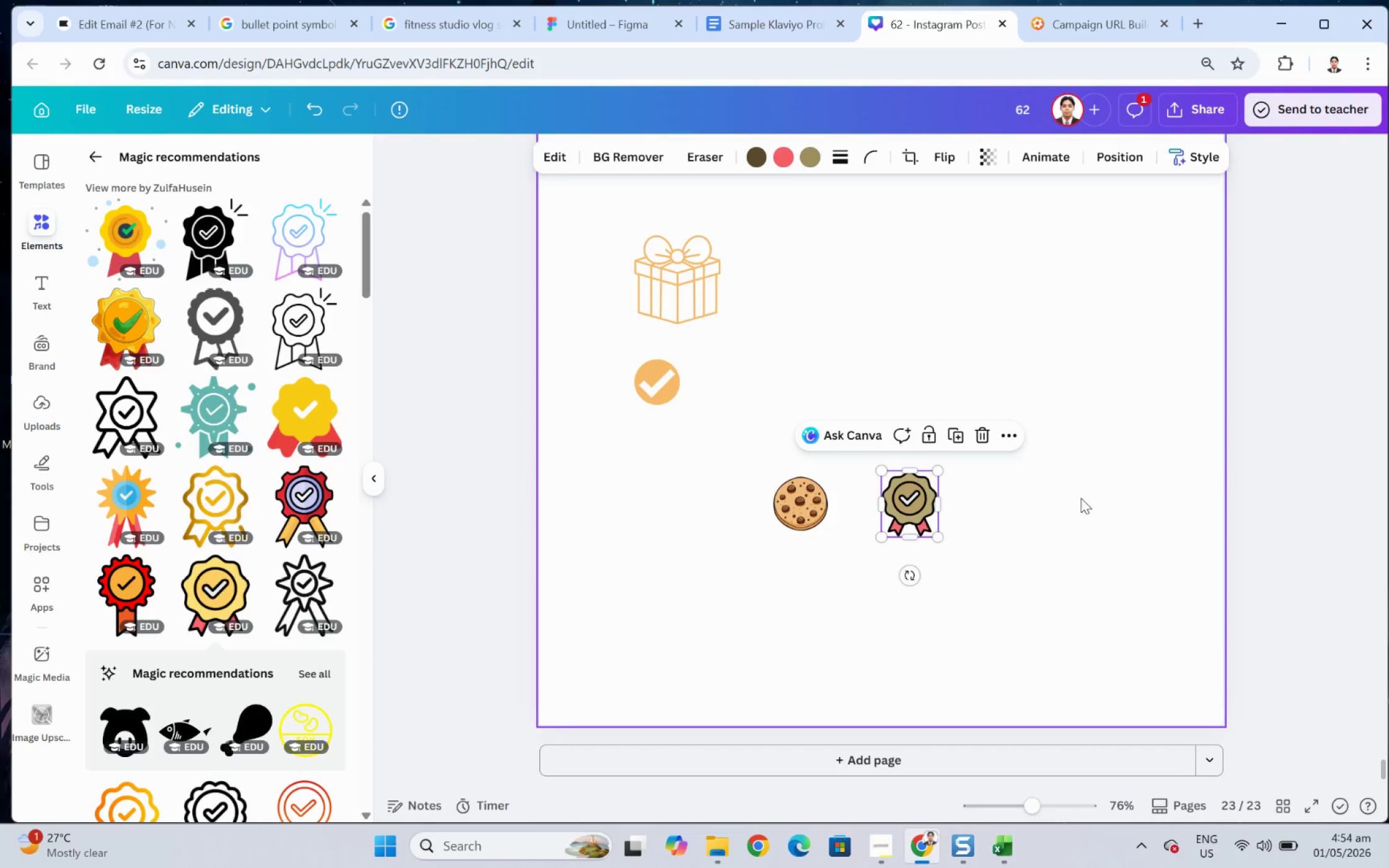 
left_click_drag(start_coordinate=[1080, 498], to_coordinate=[1077, 500])
 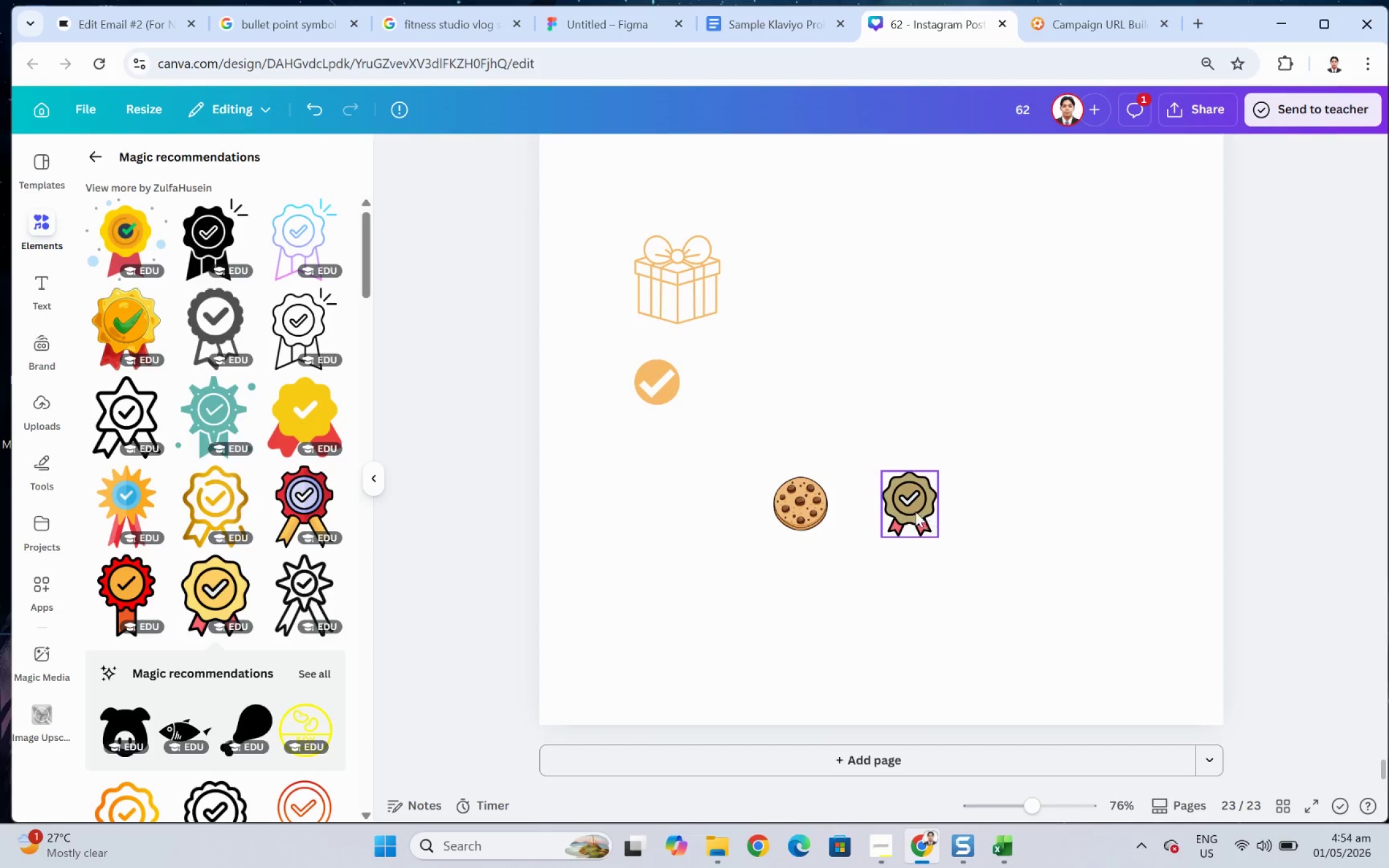 
left_click_drag(start_coordinate=[912, 508], to_coordinate=[901, 507])
 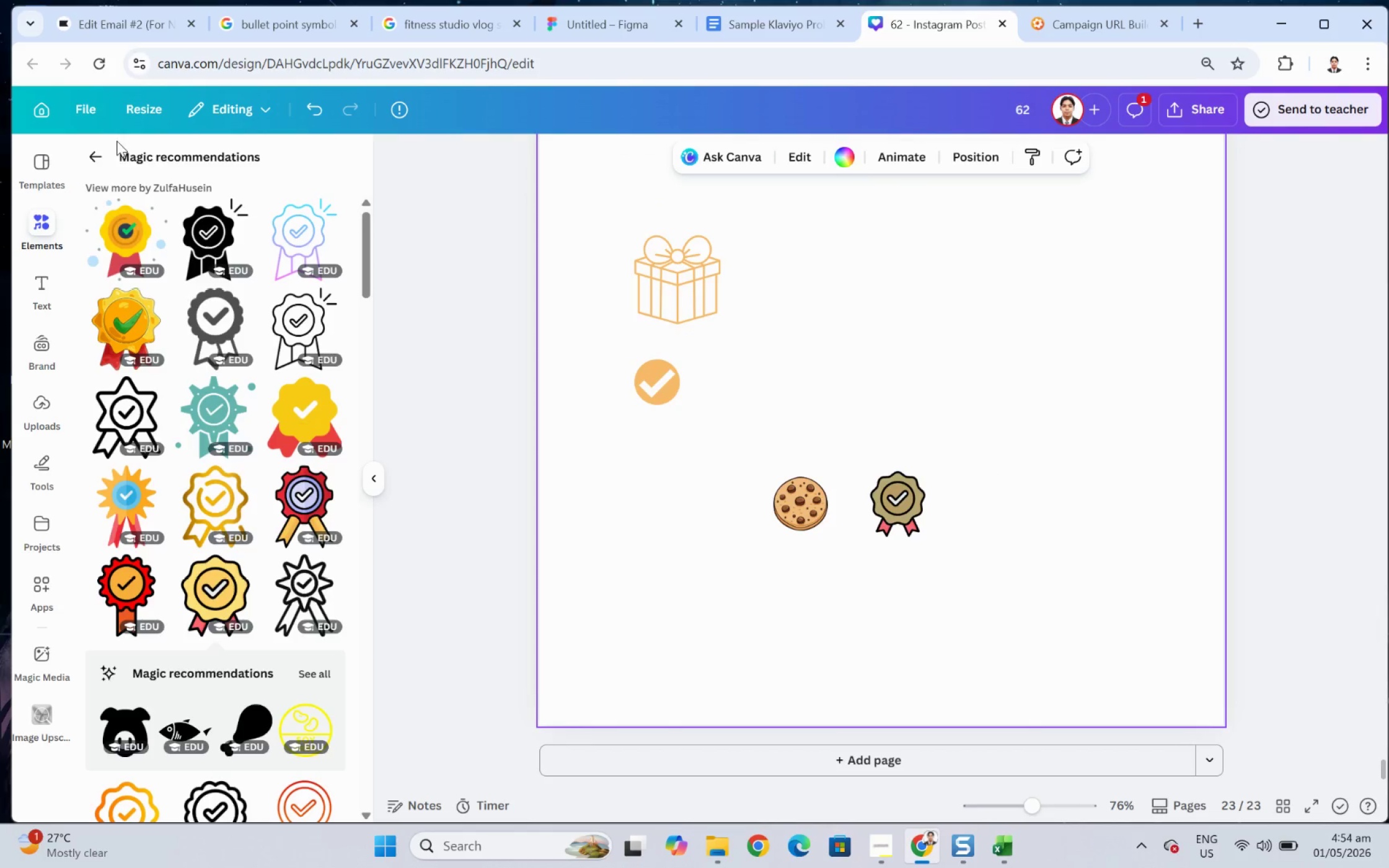 
left_click([115, 9])
 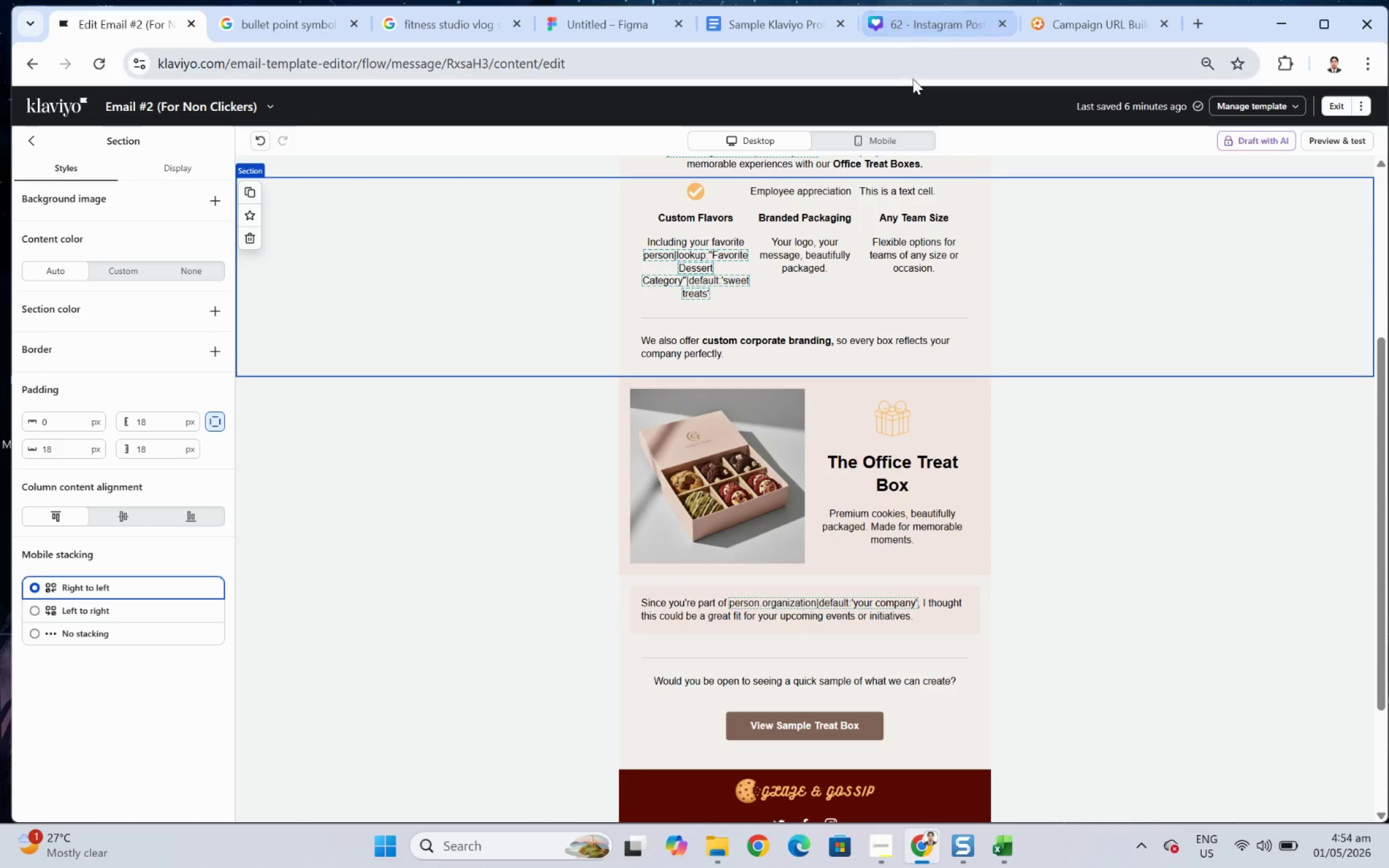 
wait(5.95)
 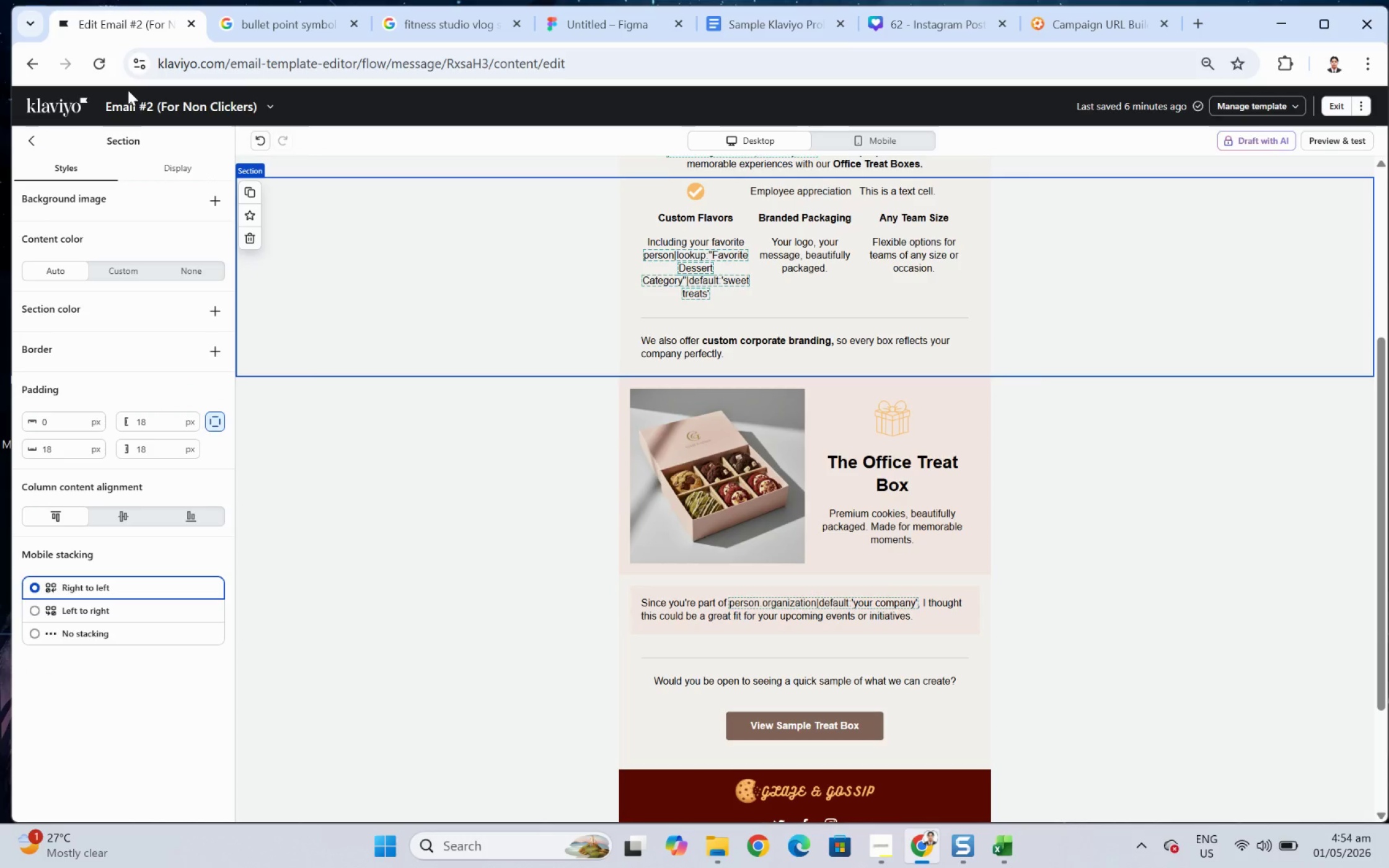 
scroll: coordinate [1062, 390], scroll_direction: up, amount: 4.0
 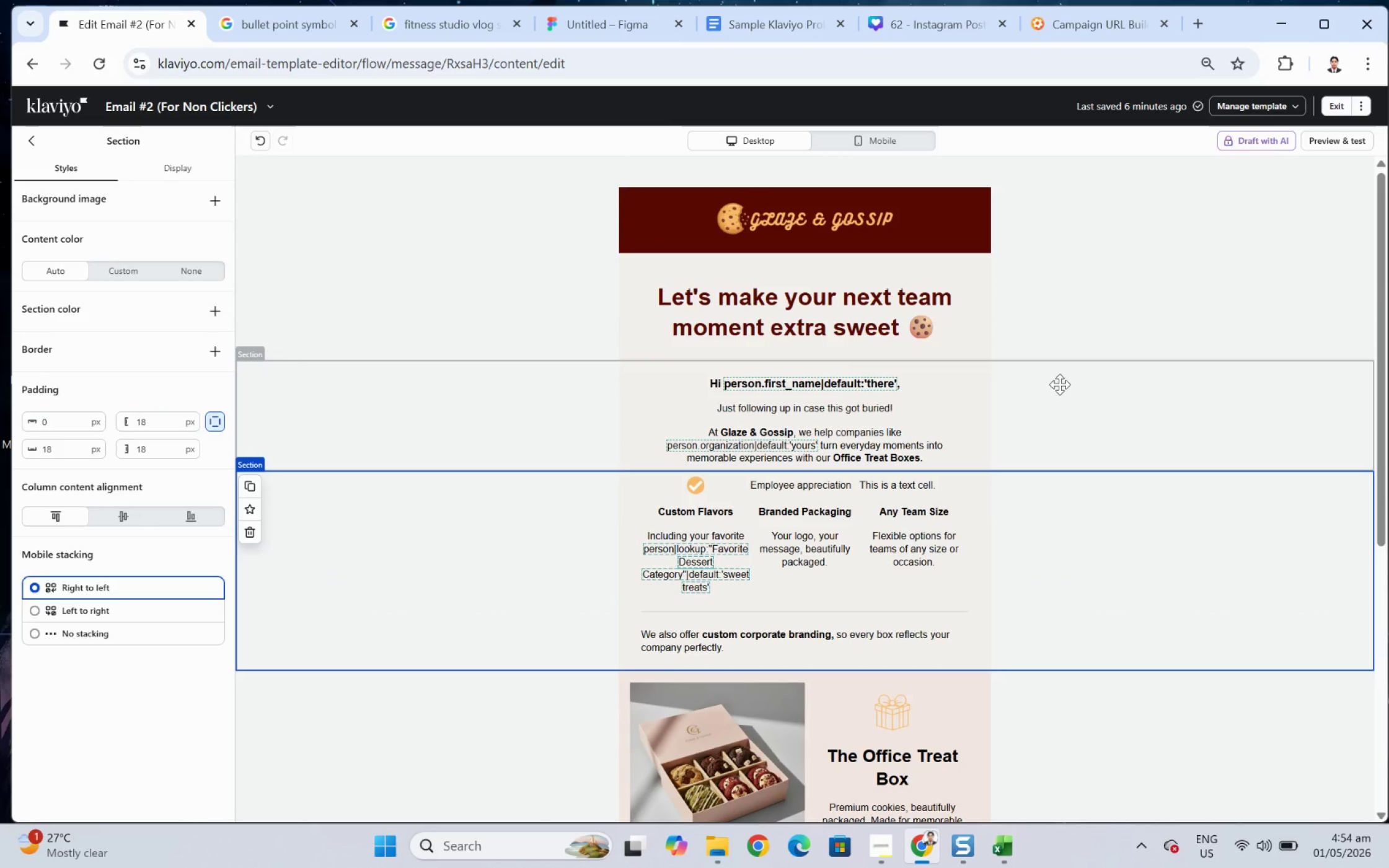 
scroll: coordinate [1057, 394], scroll_direction: down, amount: 3.0
 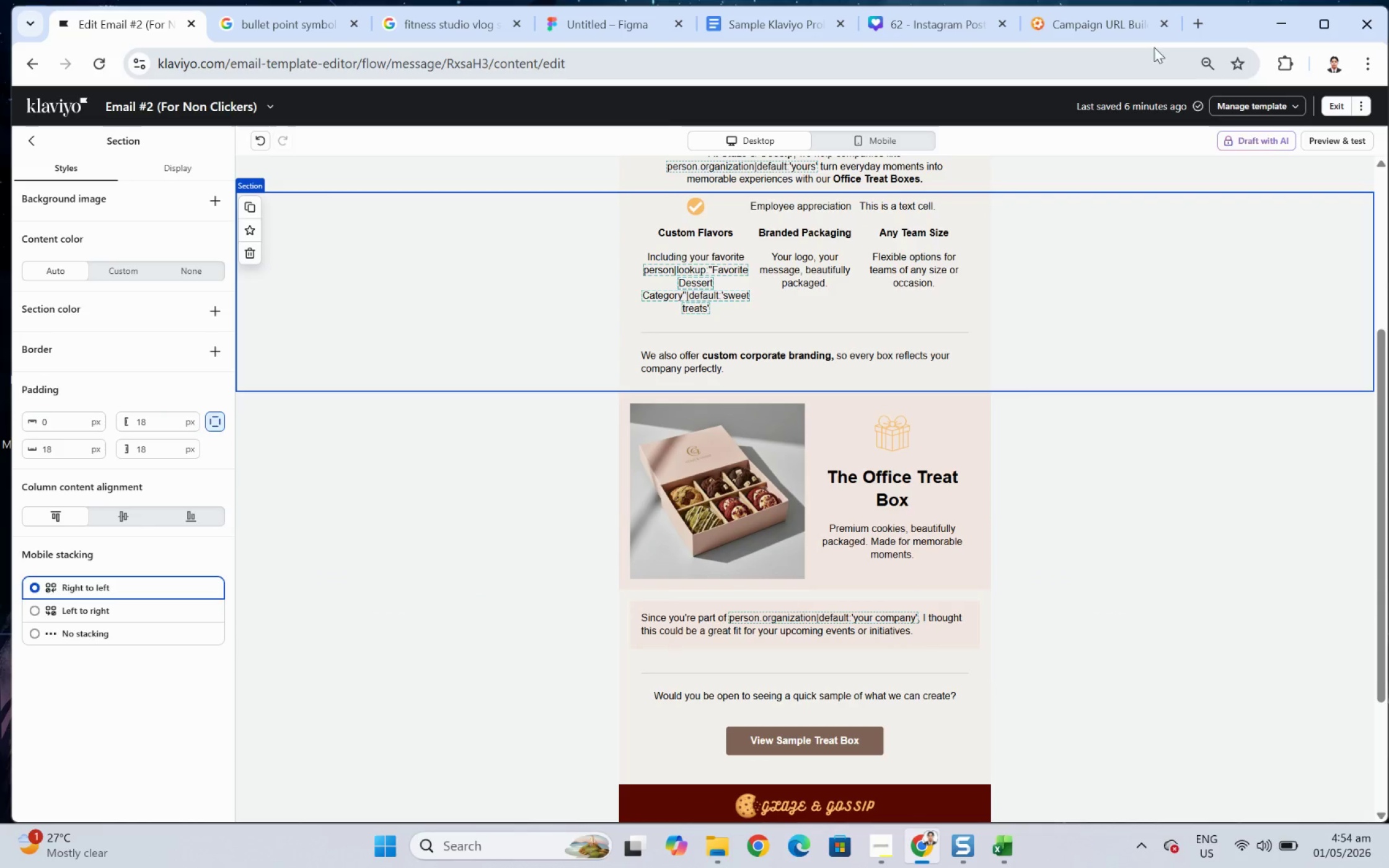 
left_click([1091, 27])
 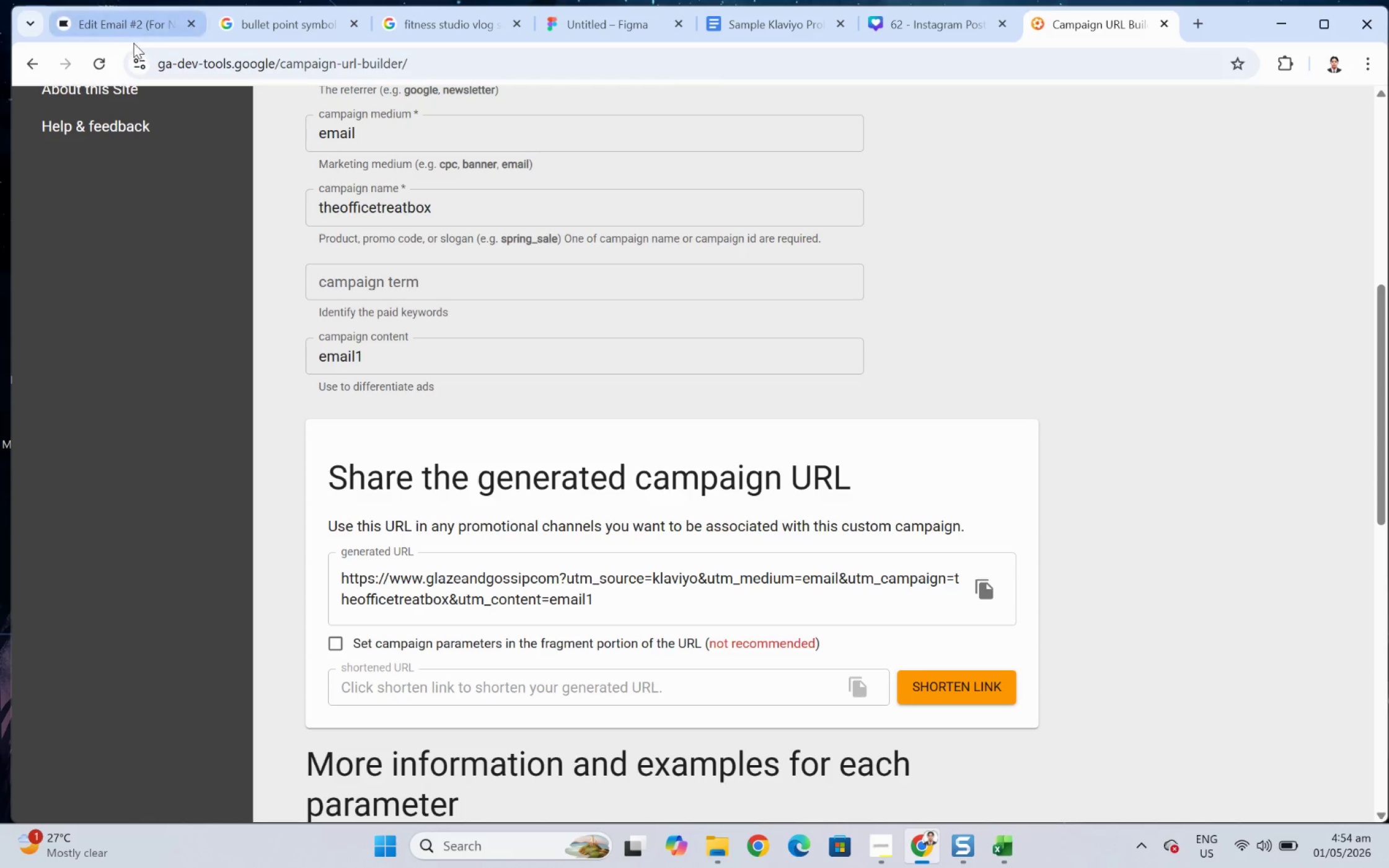 
left_click([99, 22])
 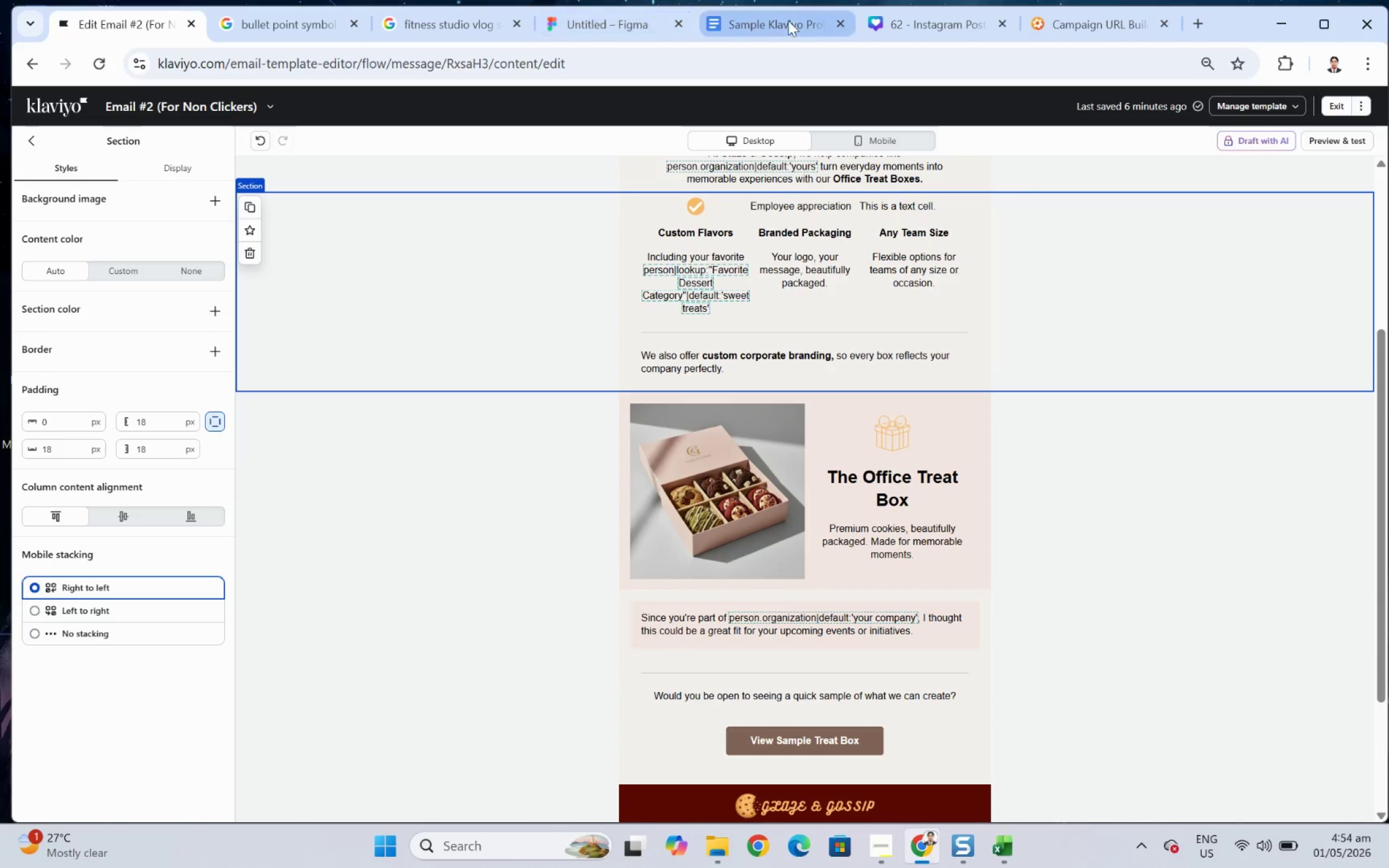 
left_click([914, 24])
 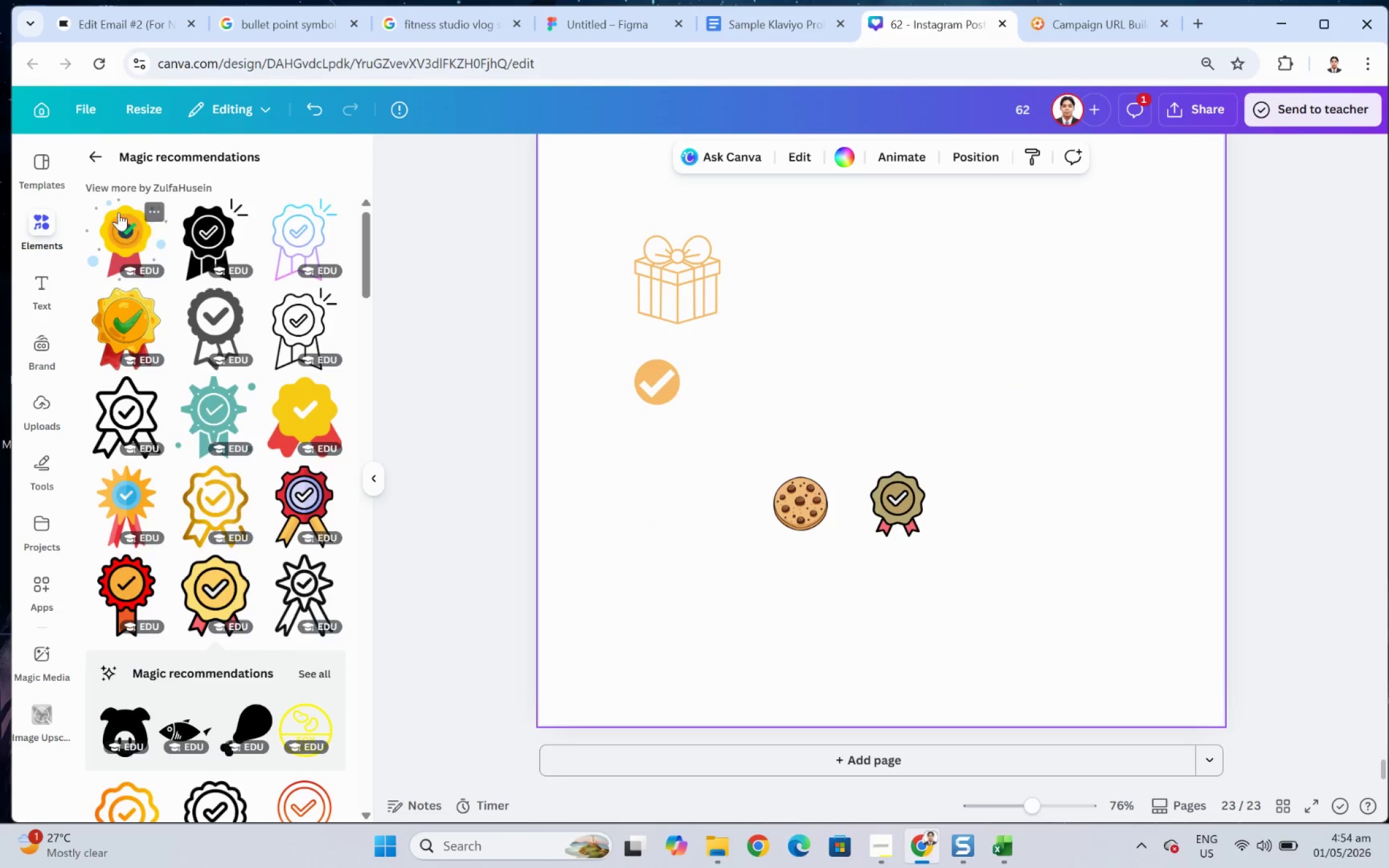 
left_click([99, 154])
 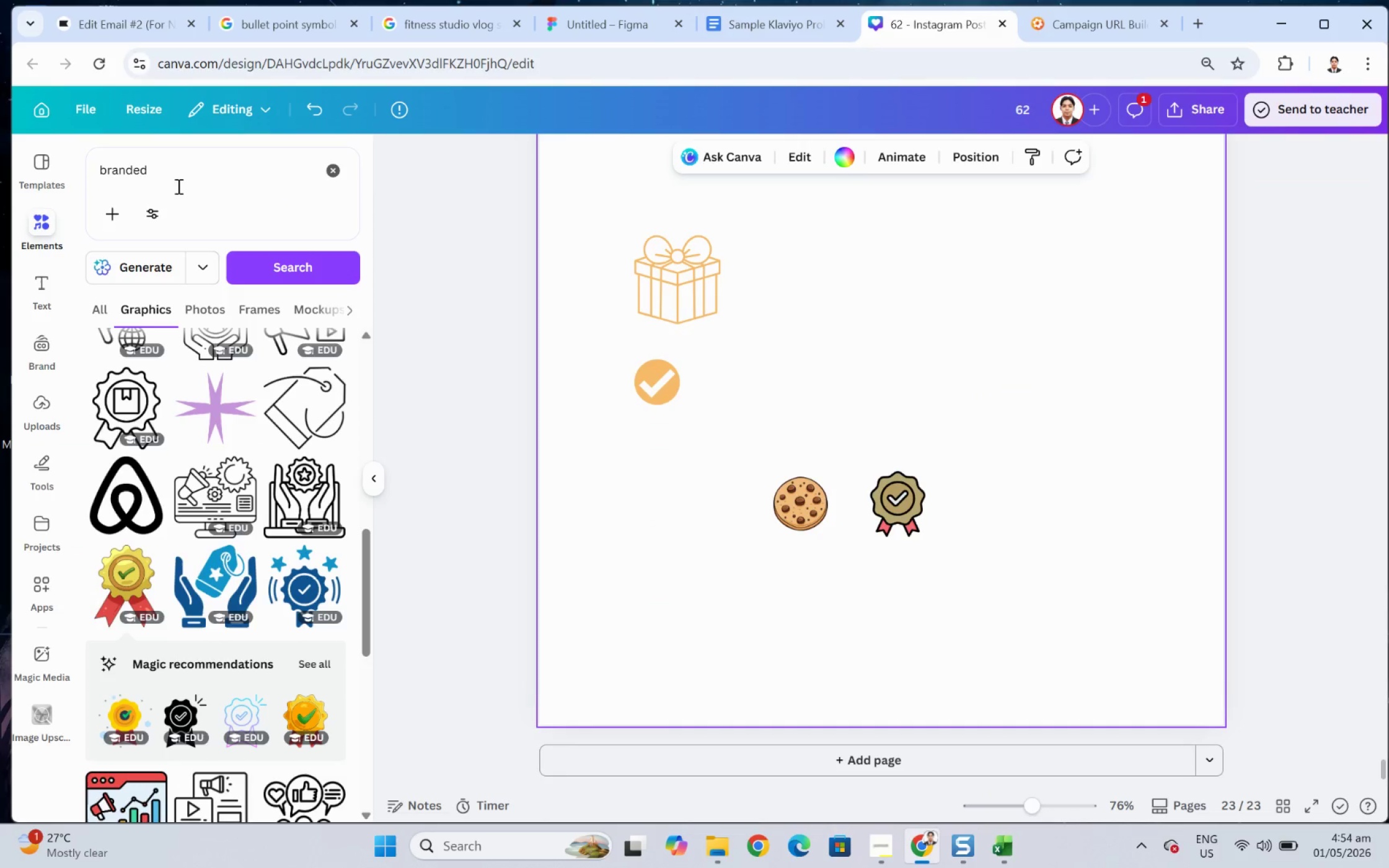 
left_click_drag(start_coordinate=[179, 178], to_coordinate=[87, 177])
 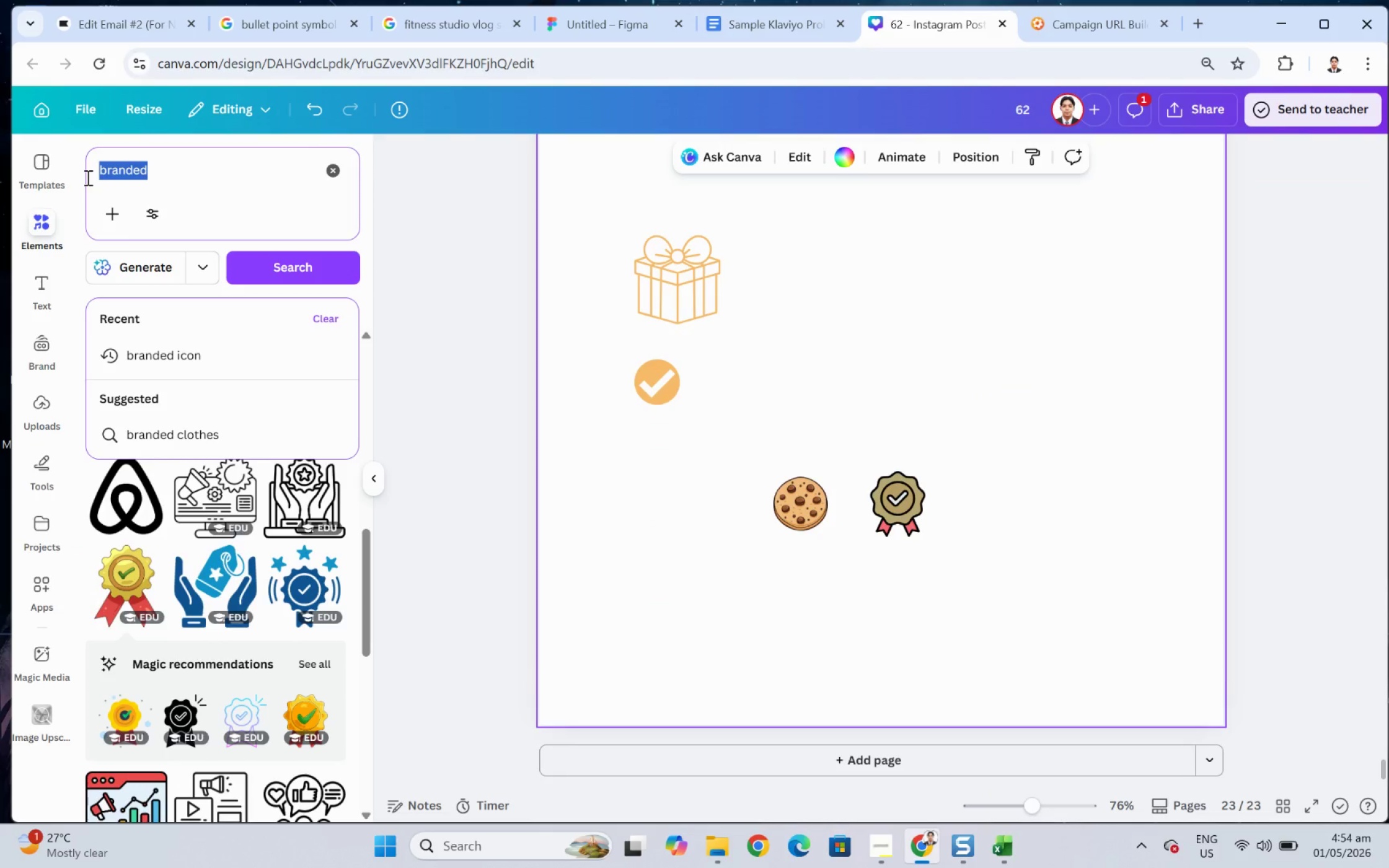 
type(team size)
 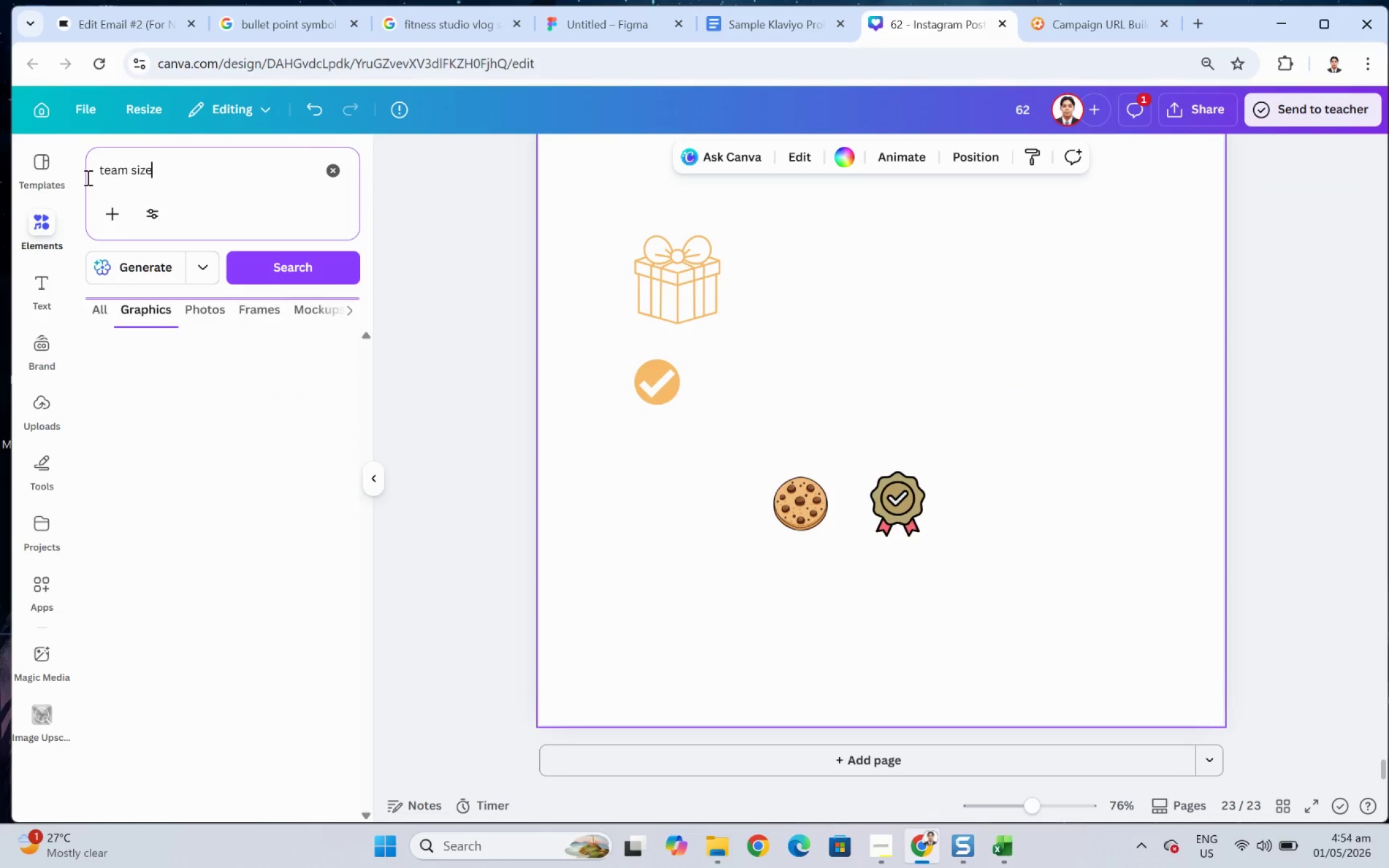 
key(Enter)
 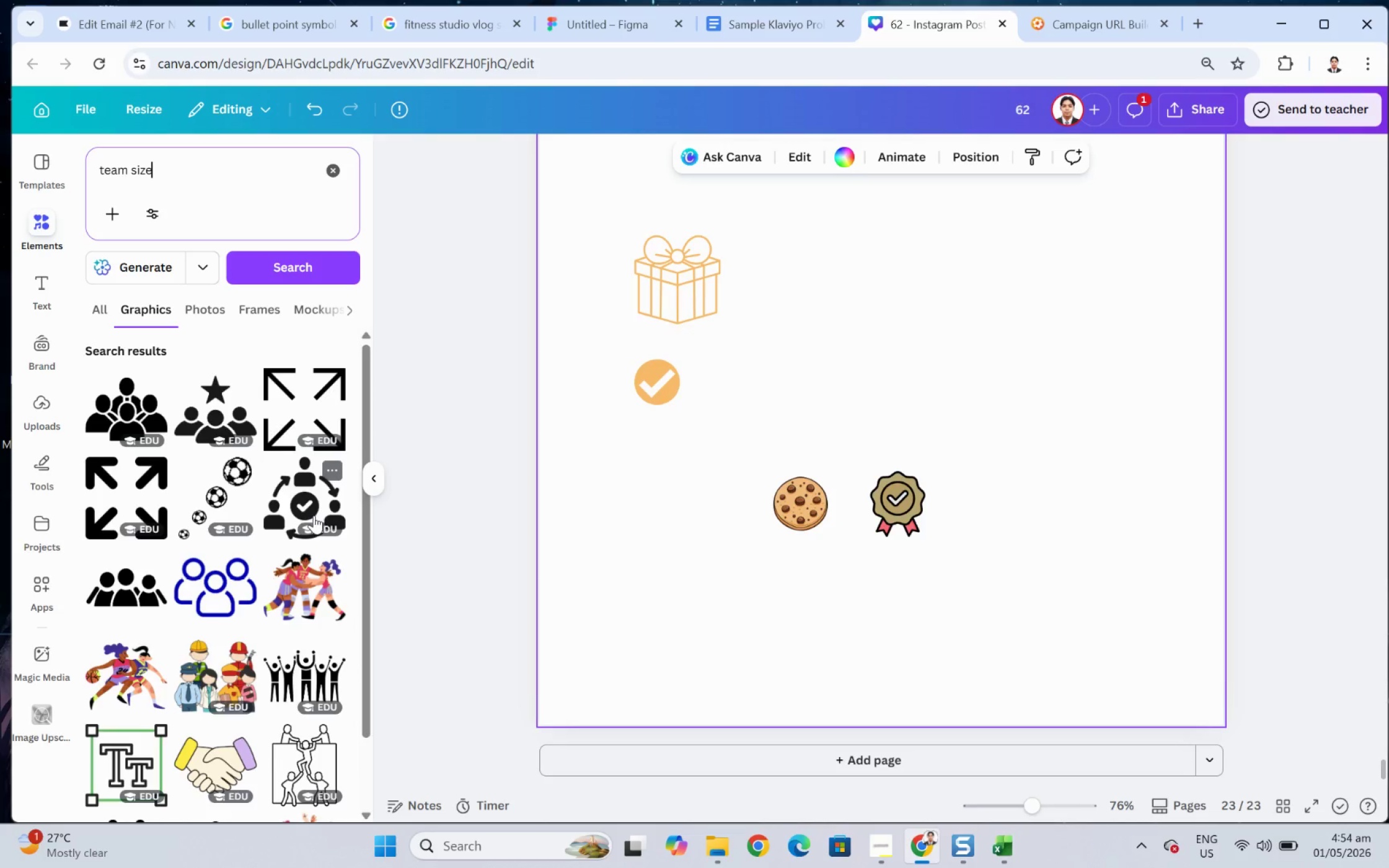 
wait(7.37)
 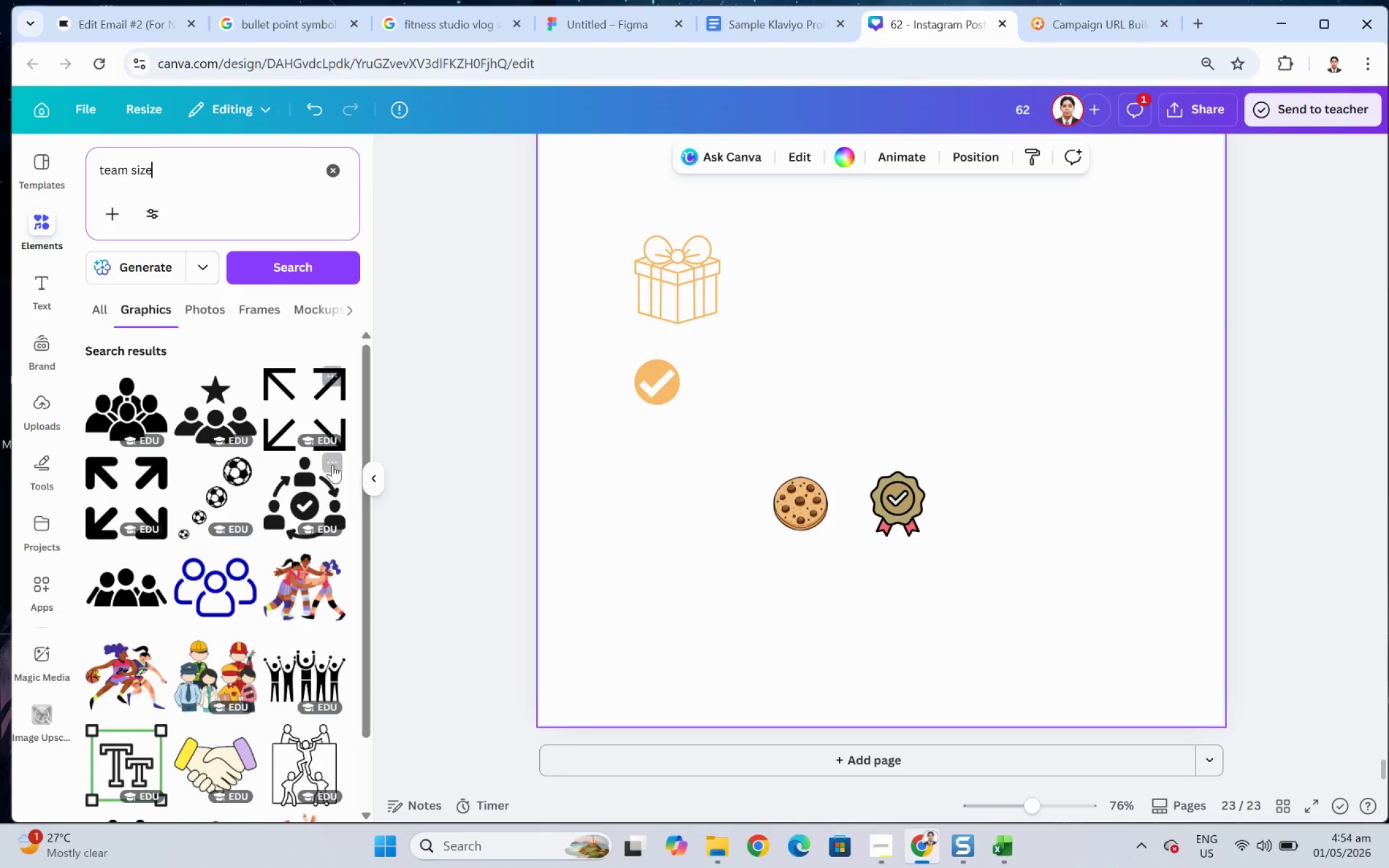 
scroll: coordinate [218, 649], scroll_direction: down, amount: 5.0
 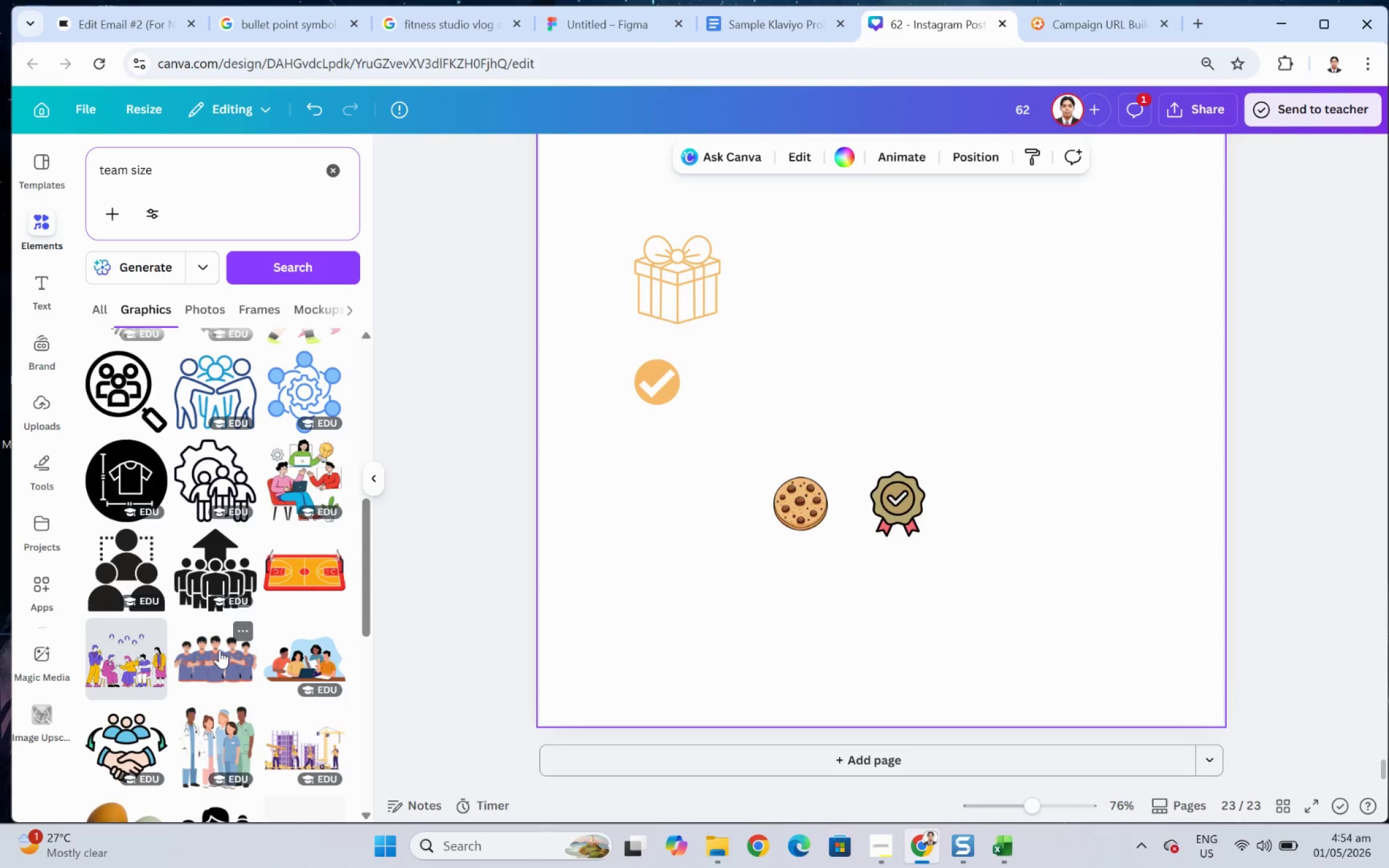 
scroll: coordinate [221, 649], scroll_direction: up, amount: 9.0
 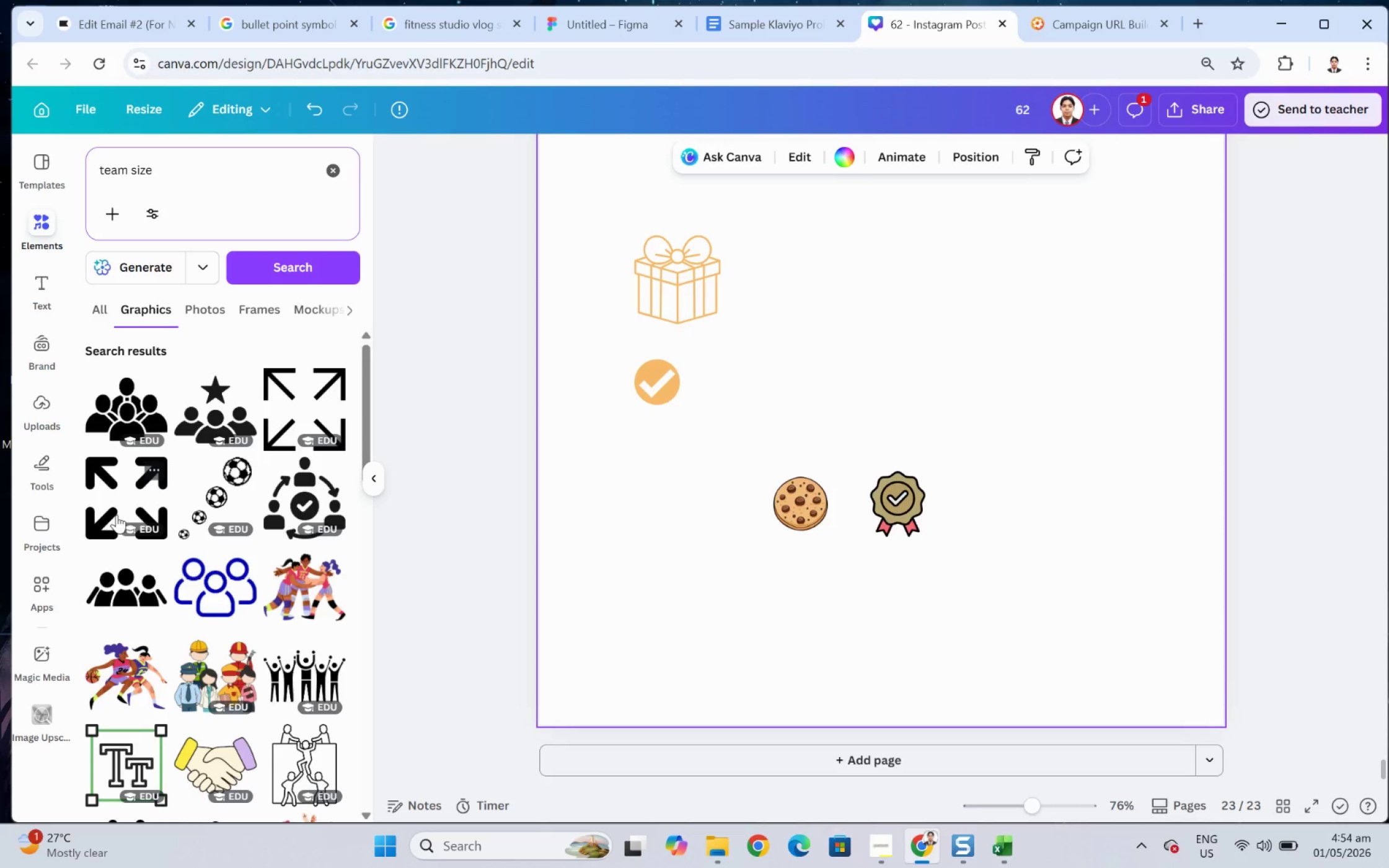 
left_click([133, 598])
 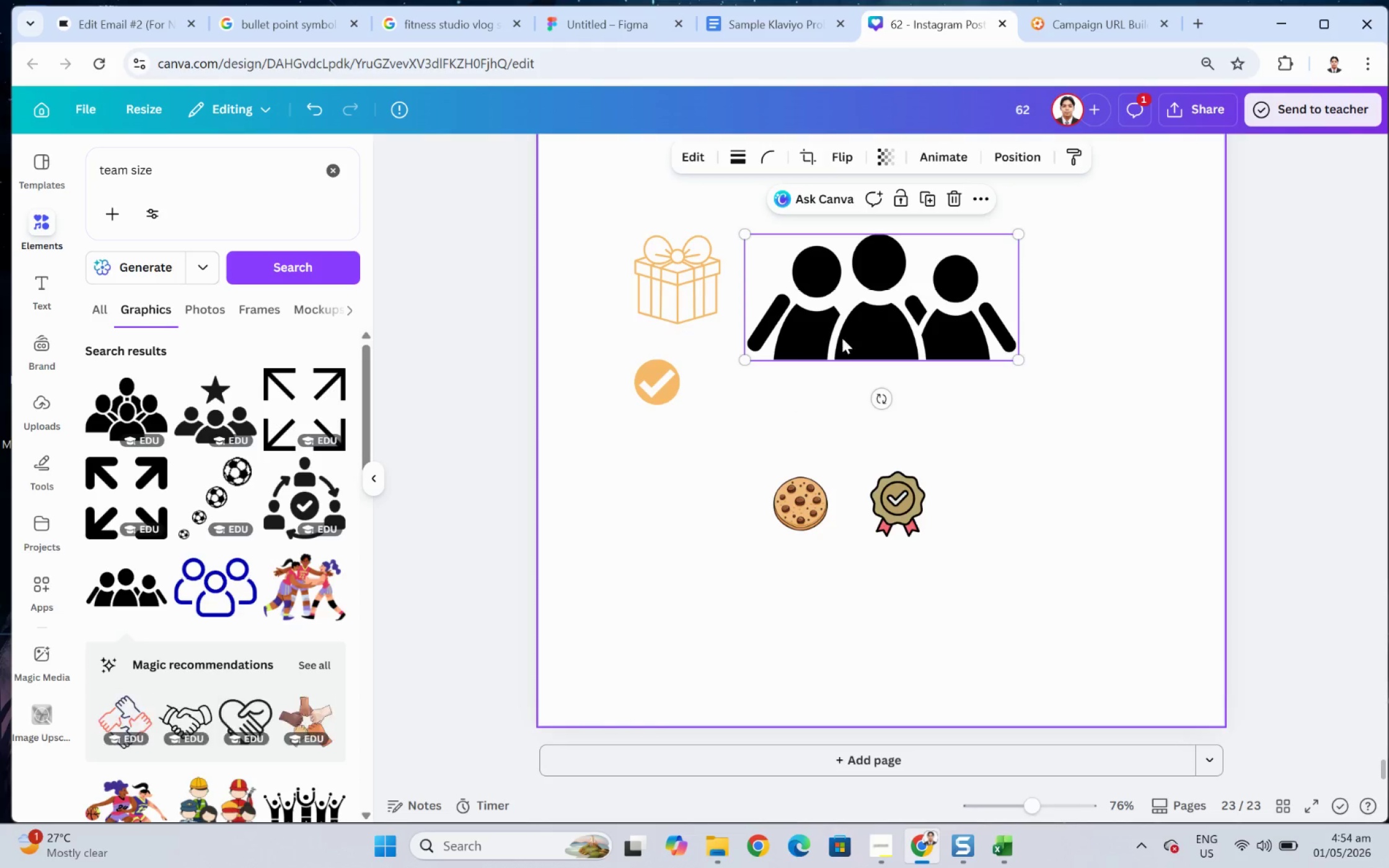 
left_click_drag(start_coordinate=[888, 316], to_coordinate=[1054, 488])
 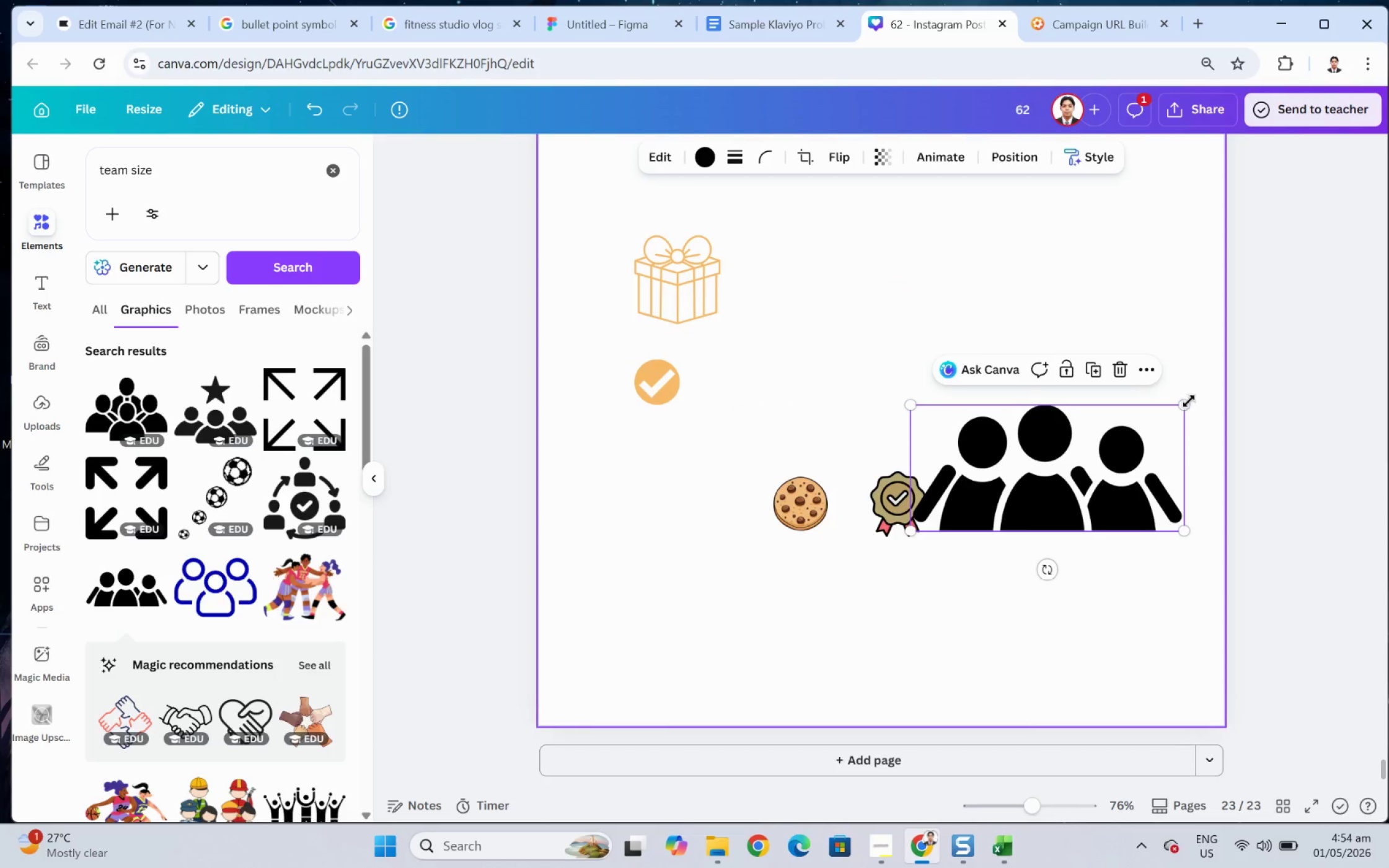 
left_click_drag(start_coordinate=[1186, 401], to_coordinate=[1031, 517])
 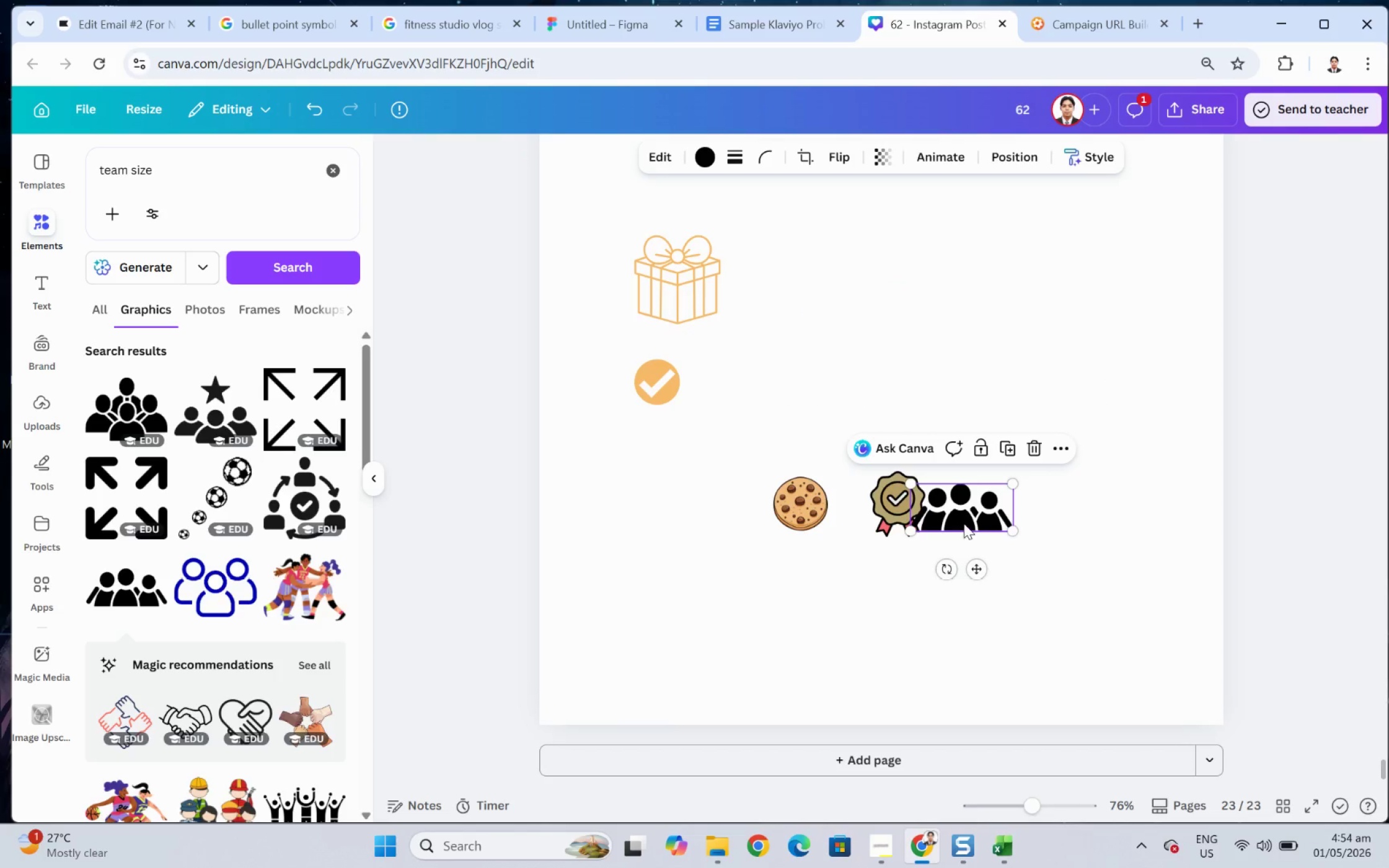 
left_click_drag(start_coordinate=[964, 523], to_coordinate=[1018, 507])
 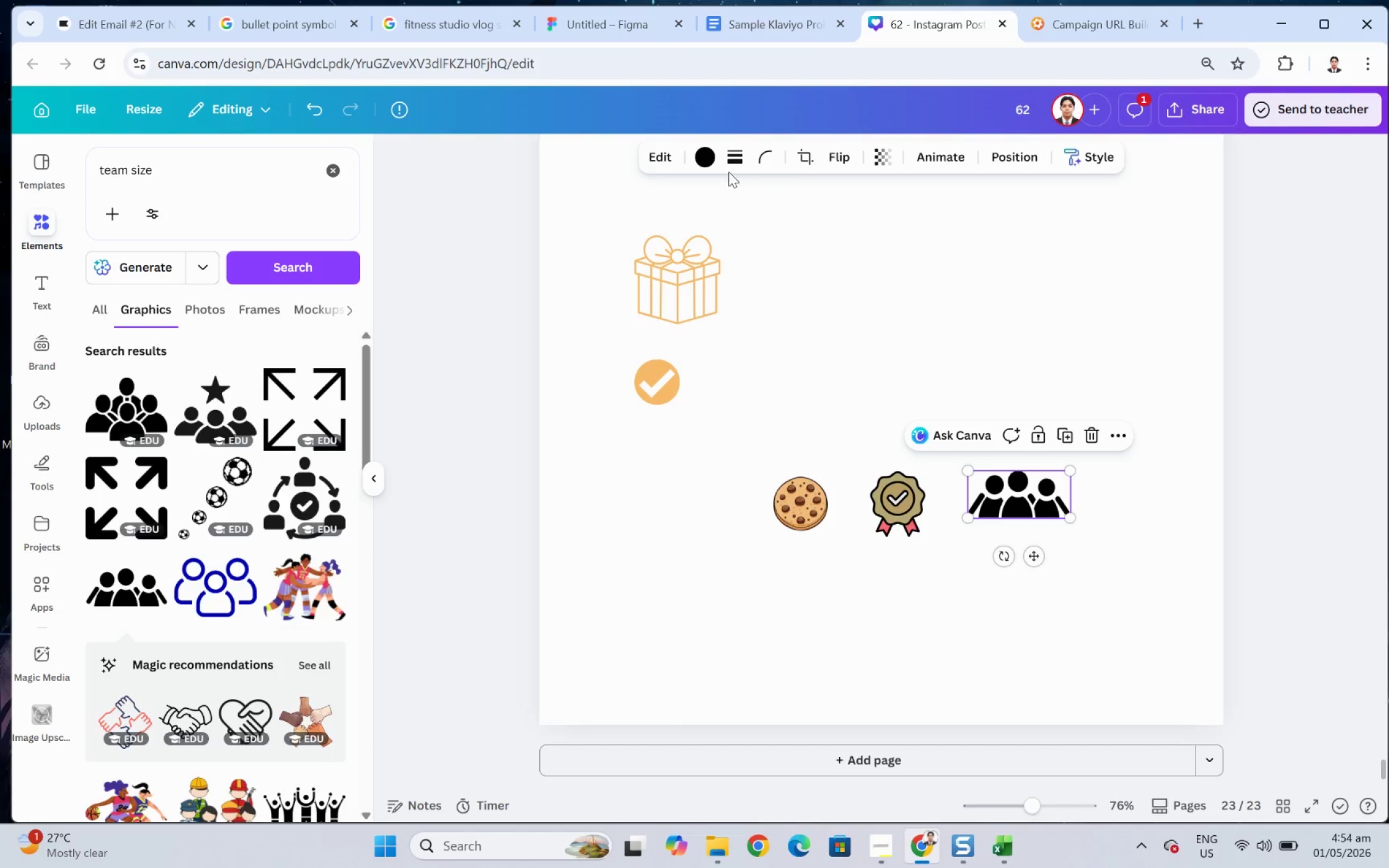 
left_click([706, 160])
 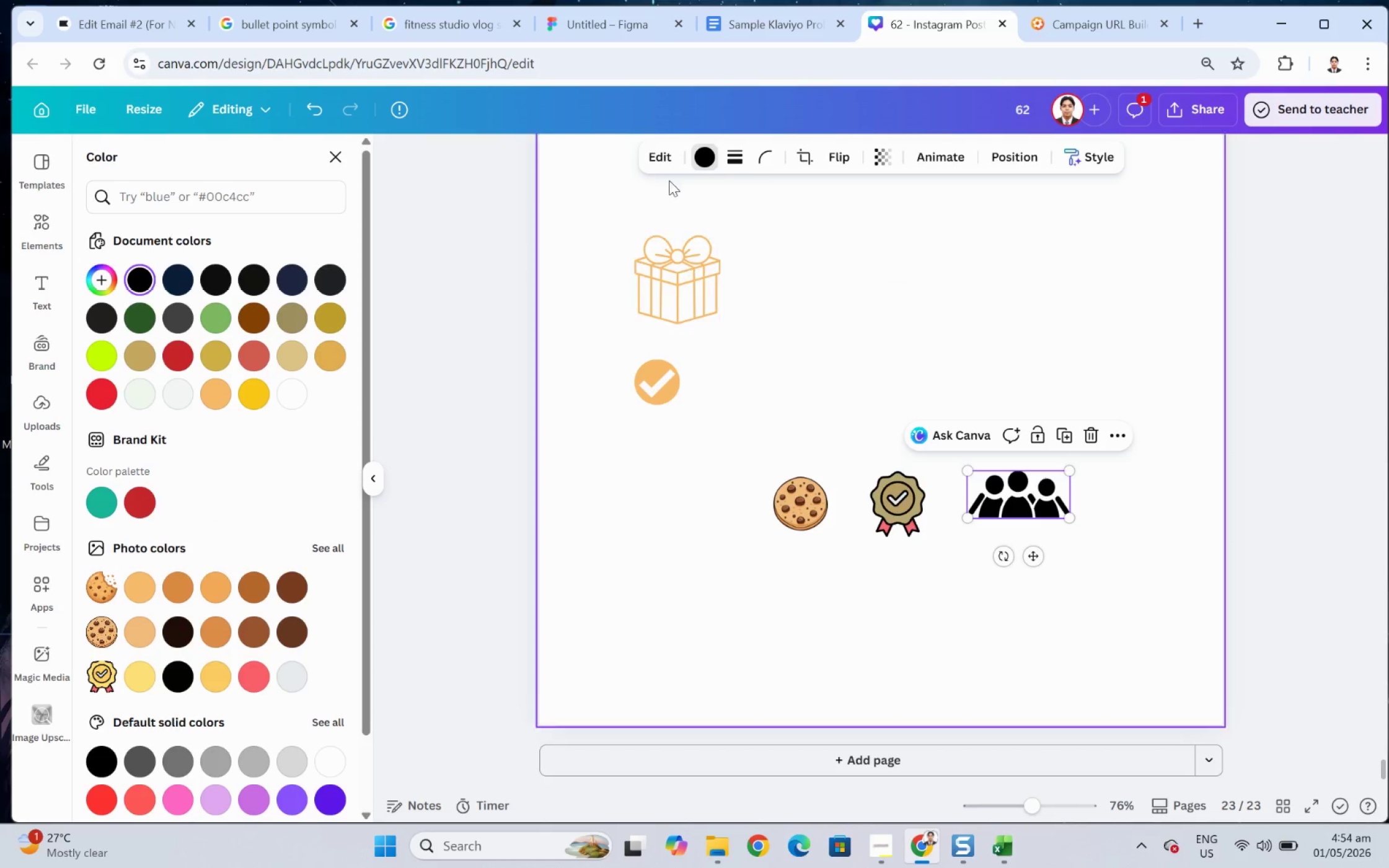 
wait(5.18)
 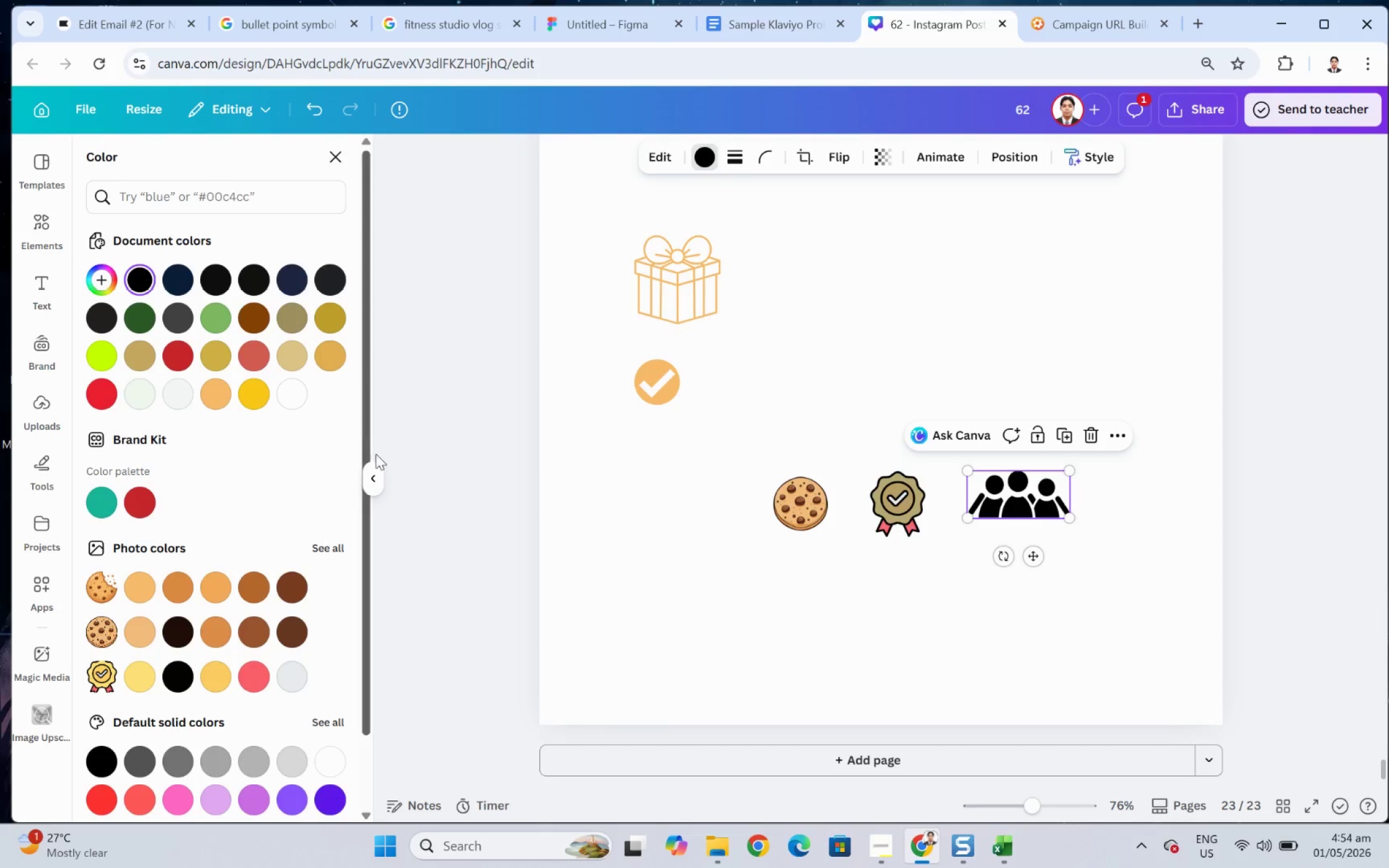 
left_click([141, 283])
 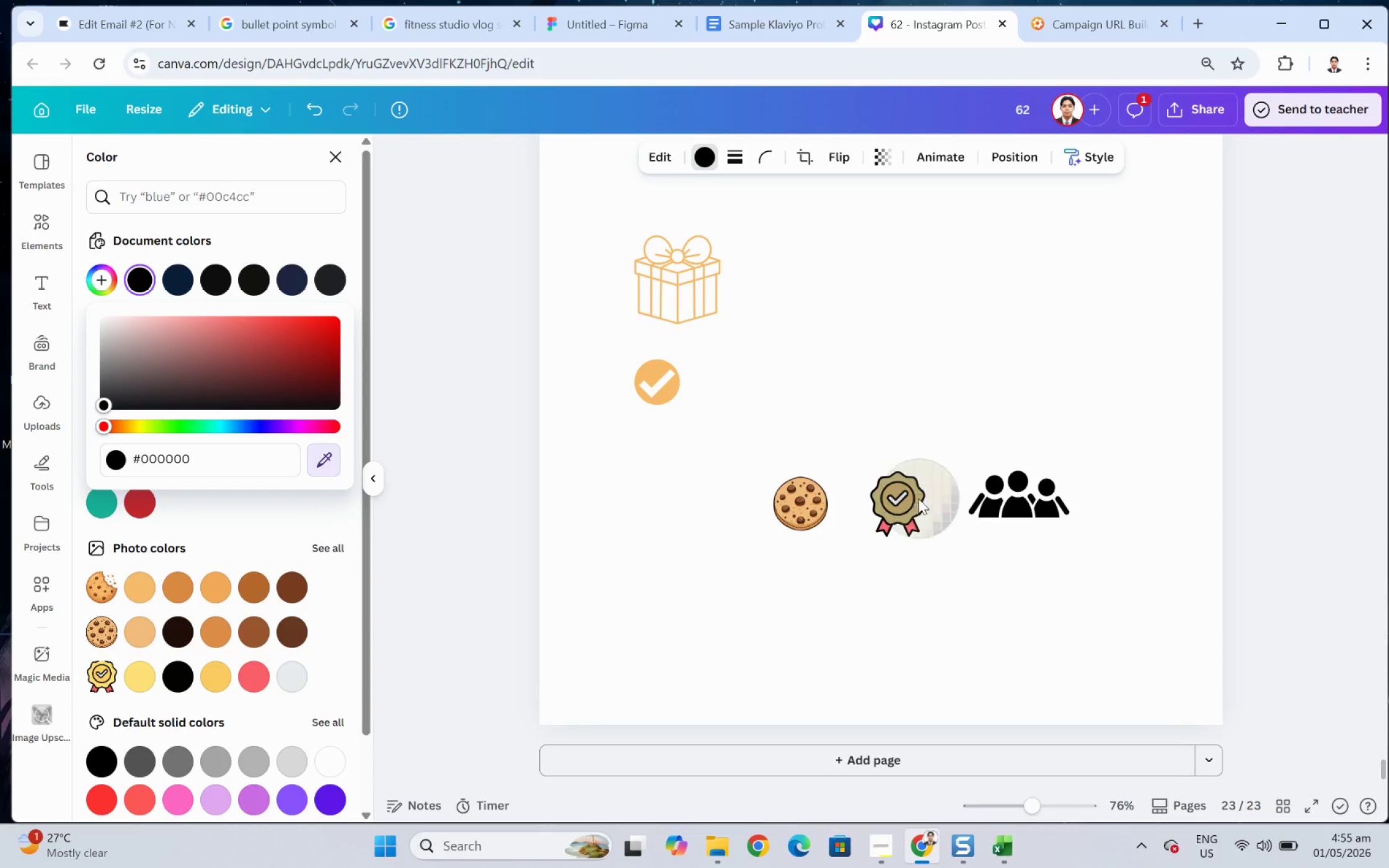 
left_click([918, 498])
 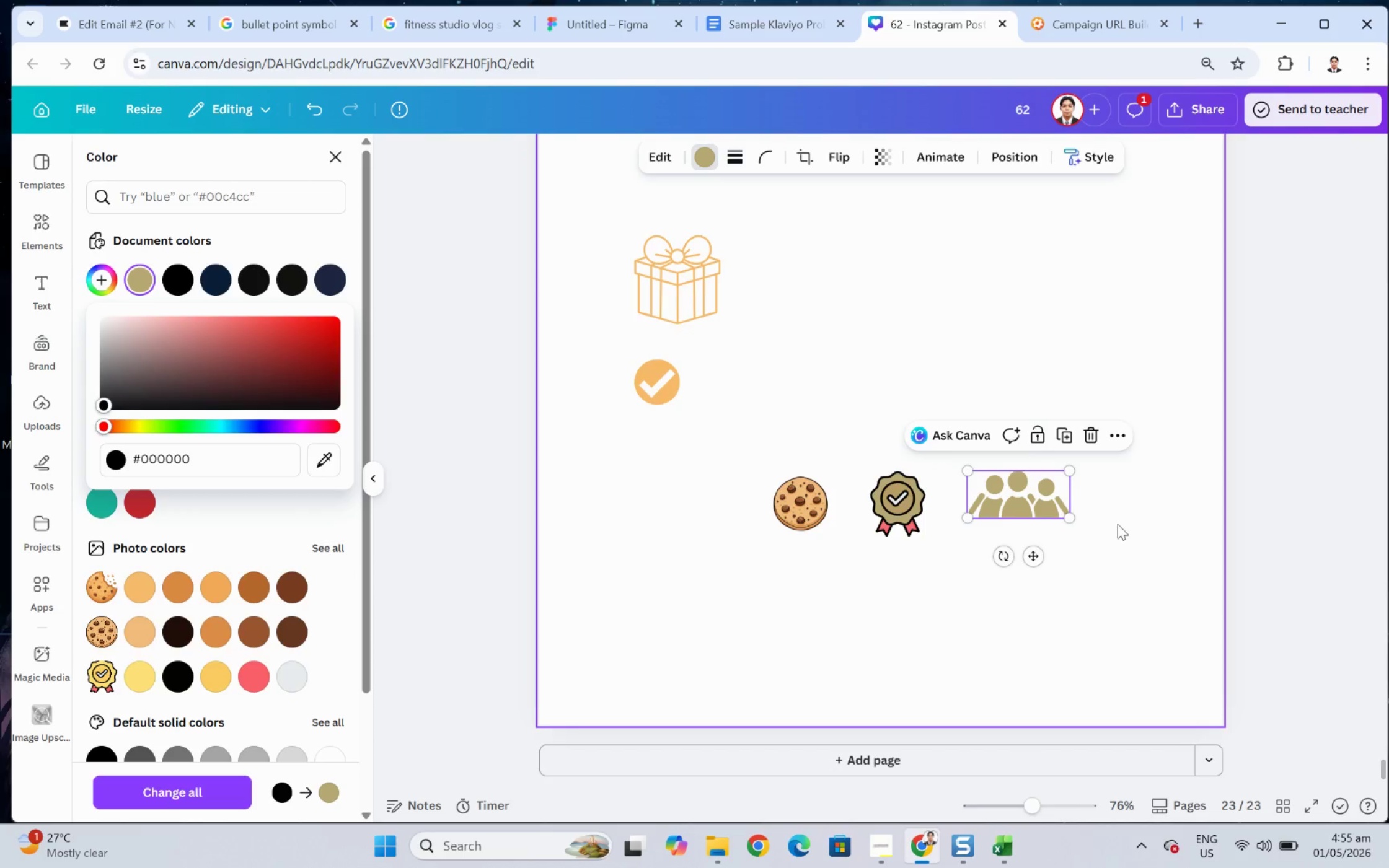 
left_click([1118, 524])
 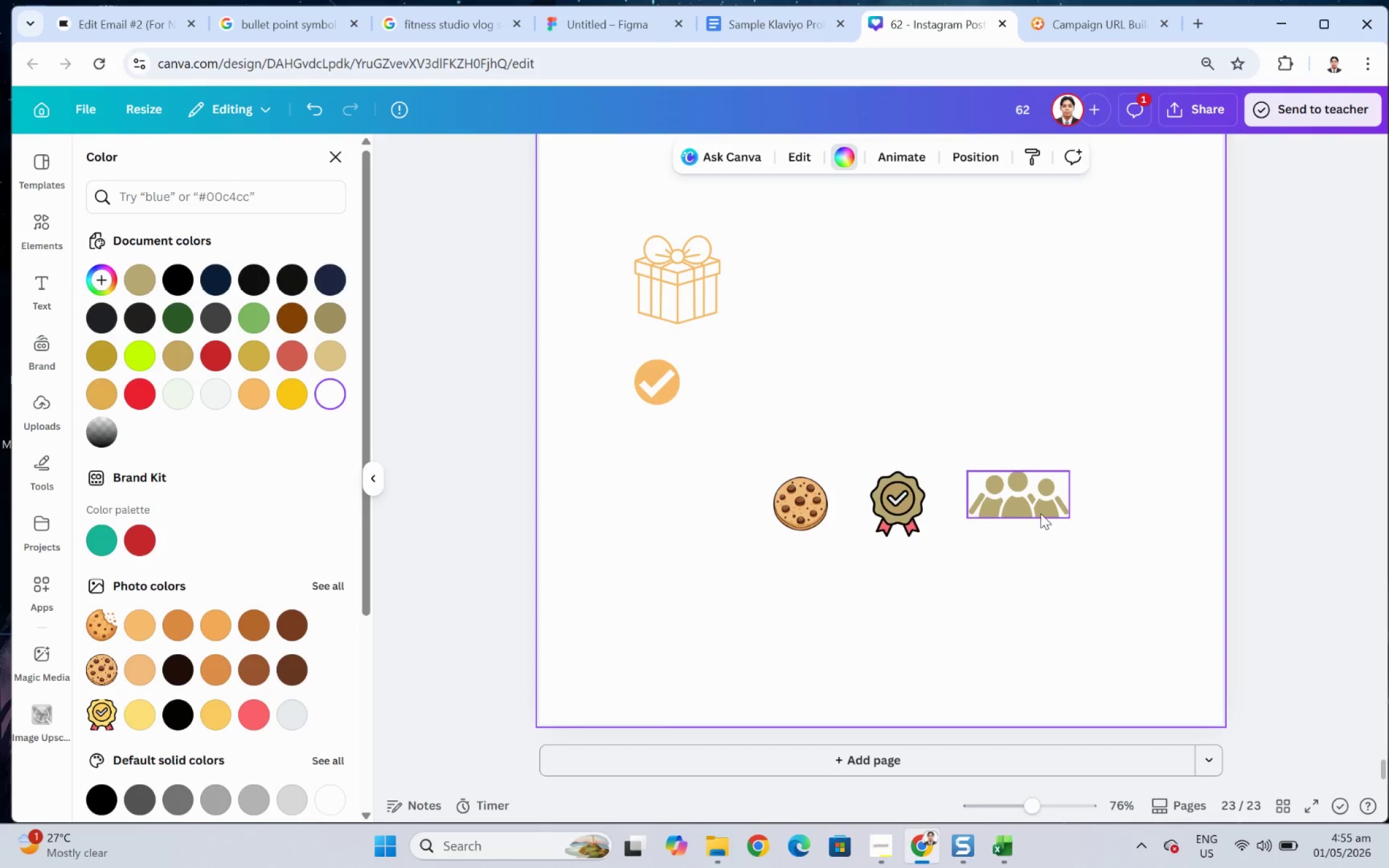 
left_click_drag(start_coordinate=[1039, 504], to_coordinate=[1022, 503])
 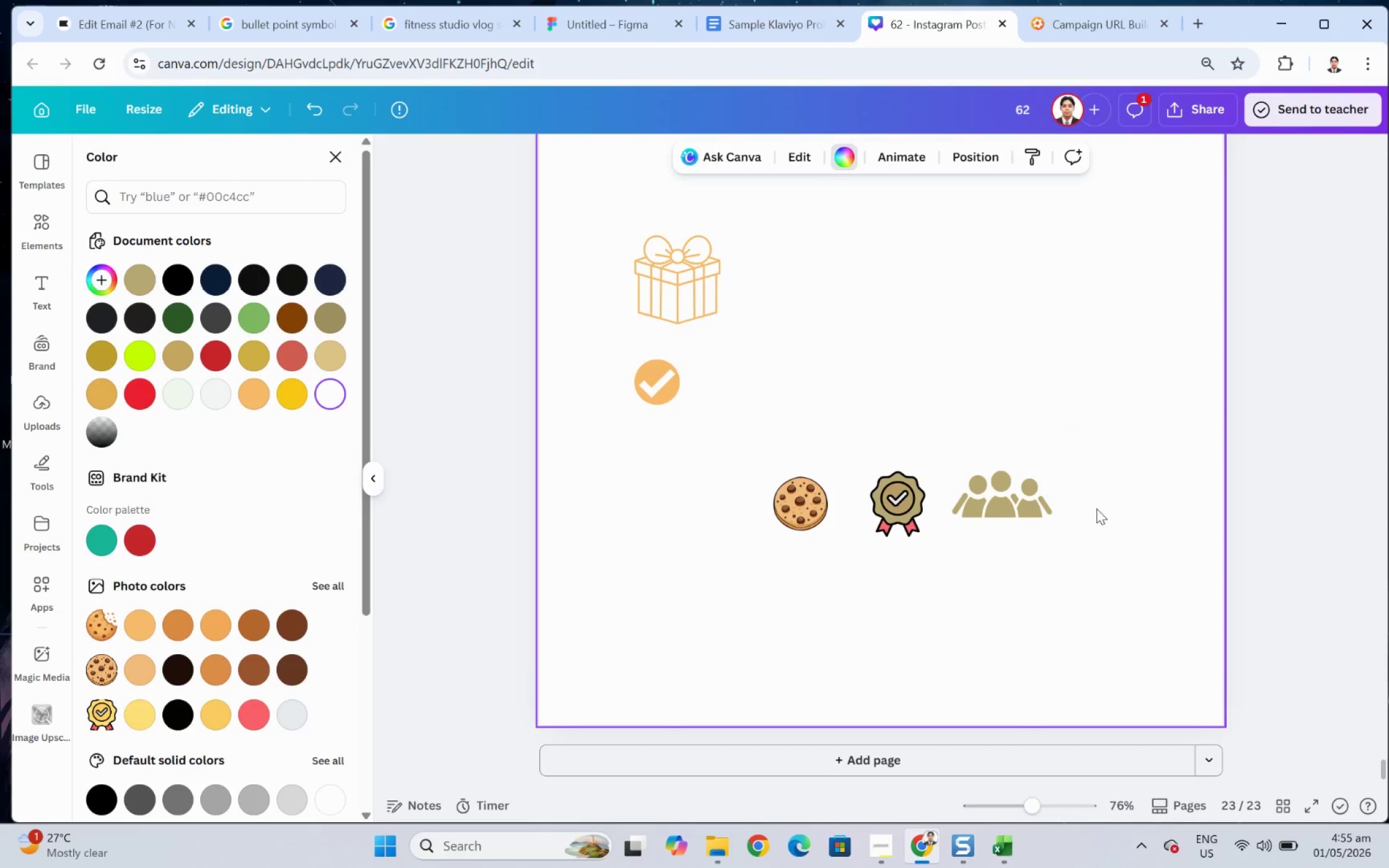 
left_click([1050, 499])
 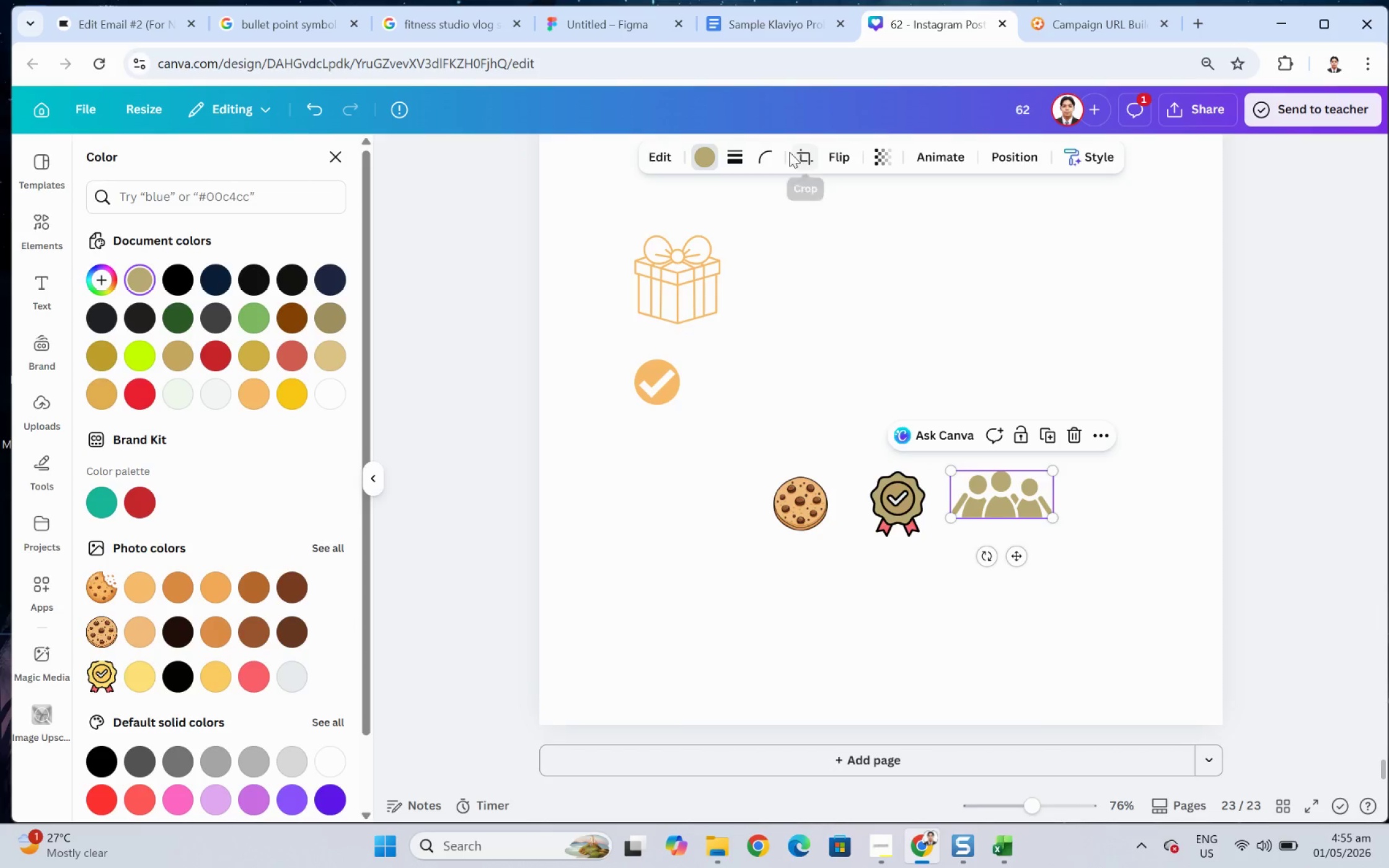 
mouse_move([736, 160])
 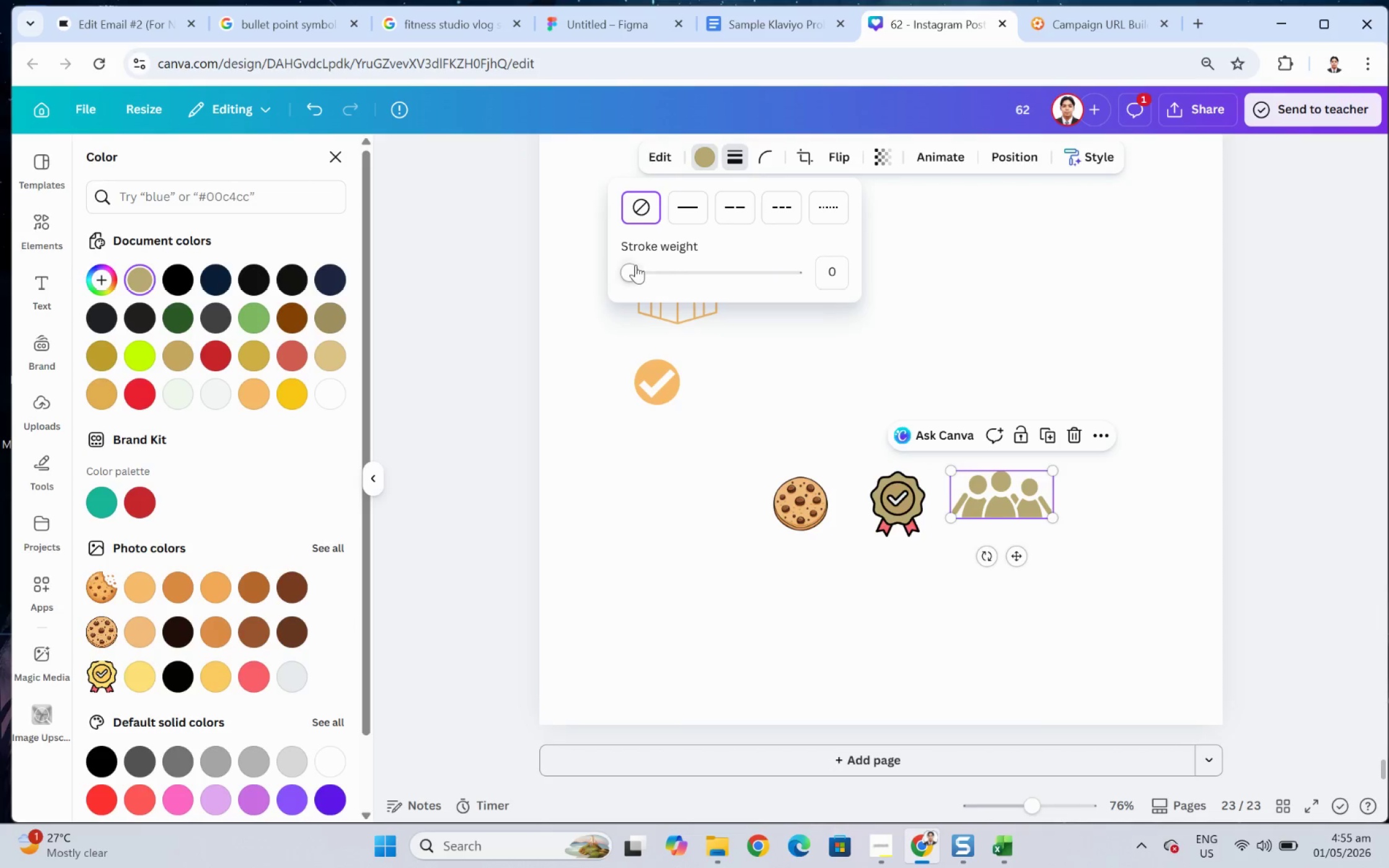 
left_click_drag(start_coordinate=[632, 265], to_coordinate=[563, 286])
 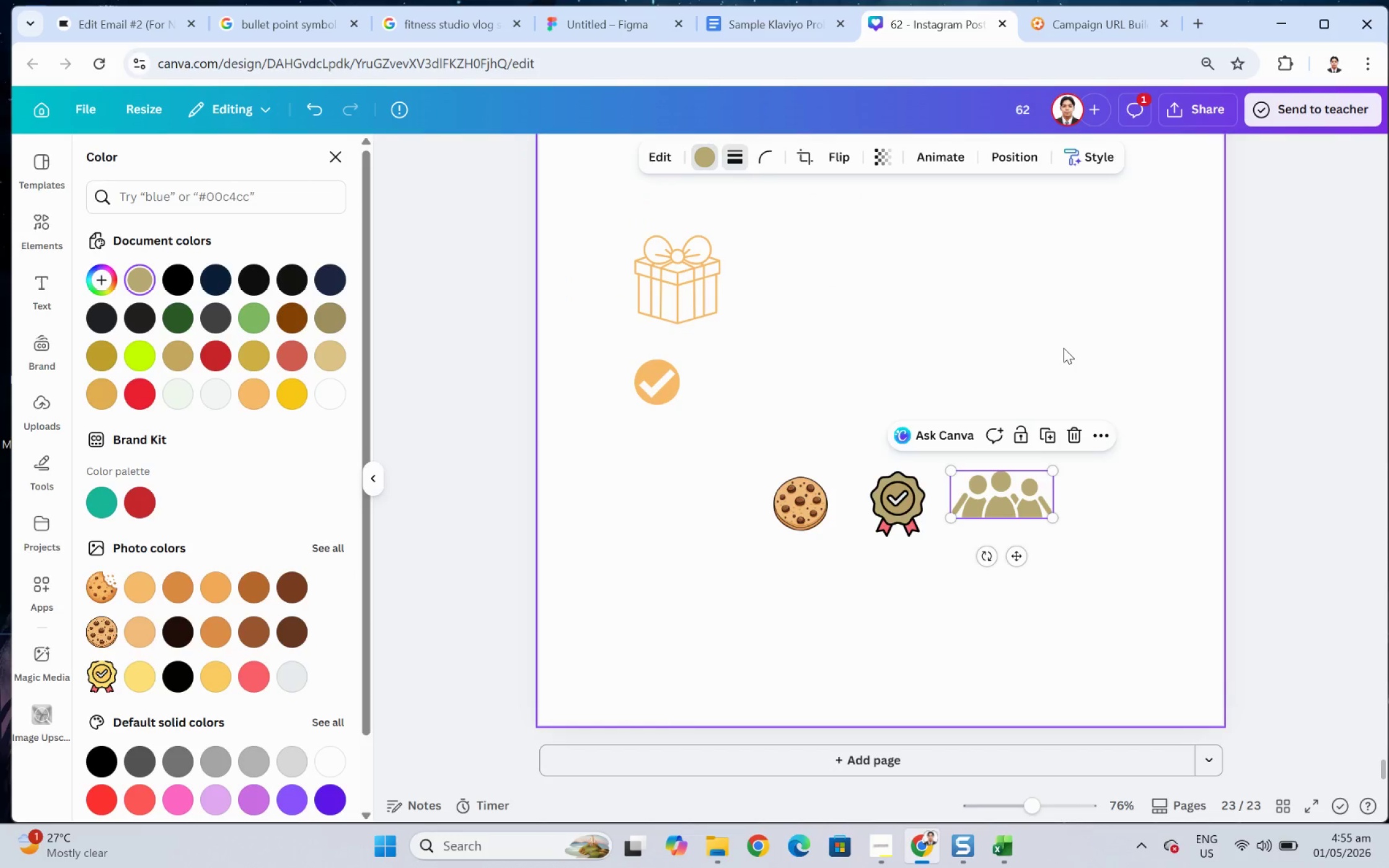 
double_click([1063, 348])
 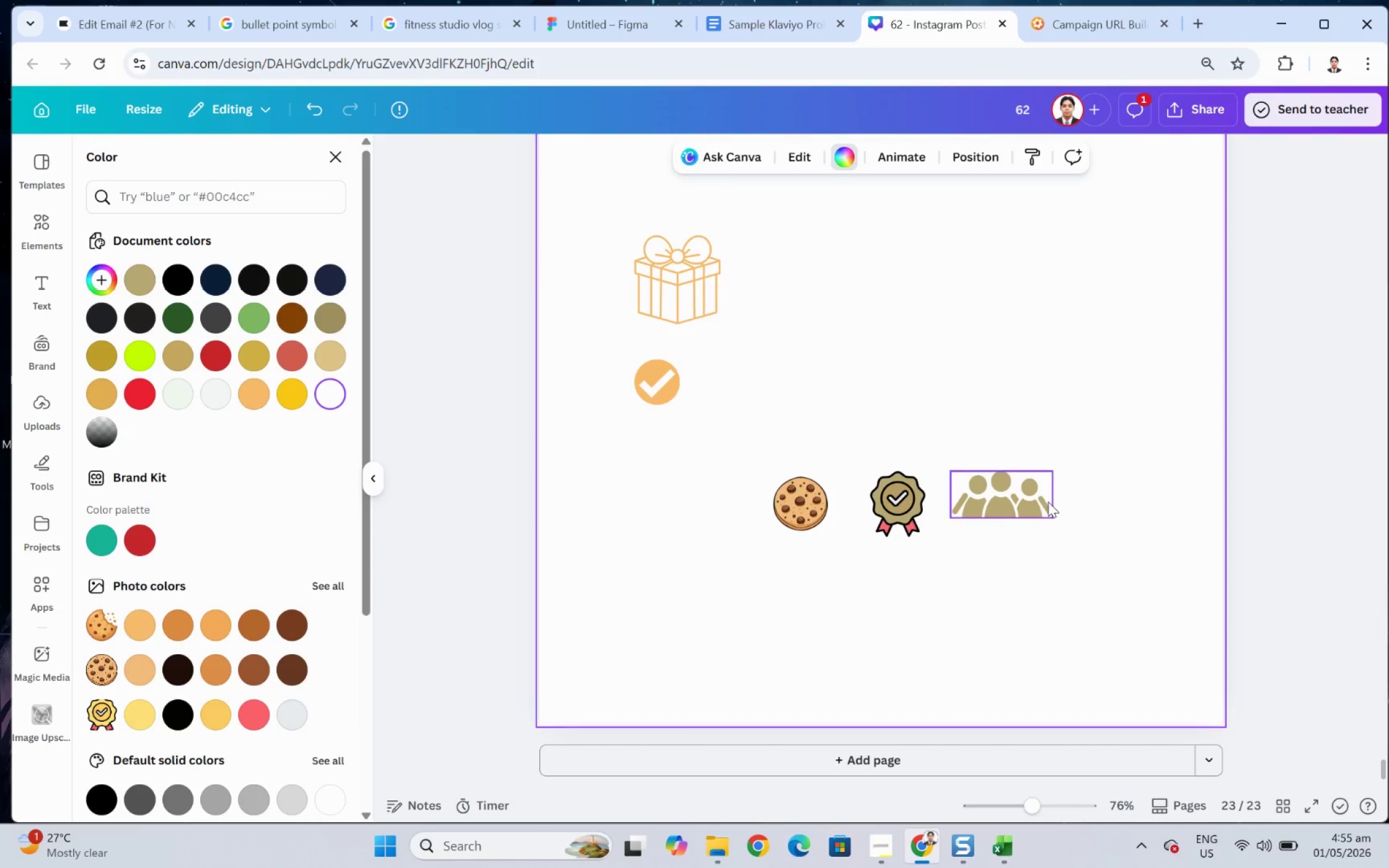 
left_click([1025, 500])
 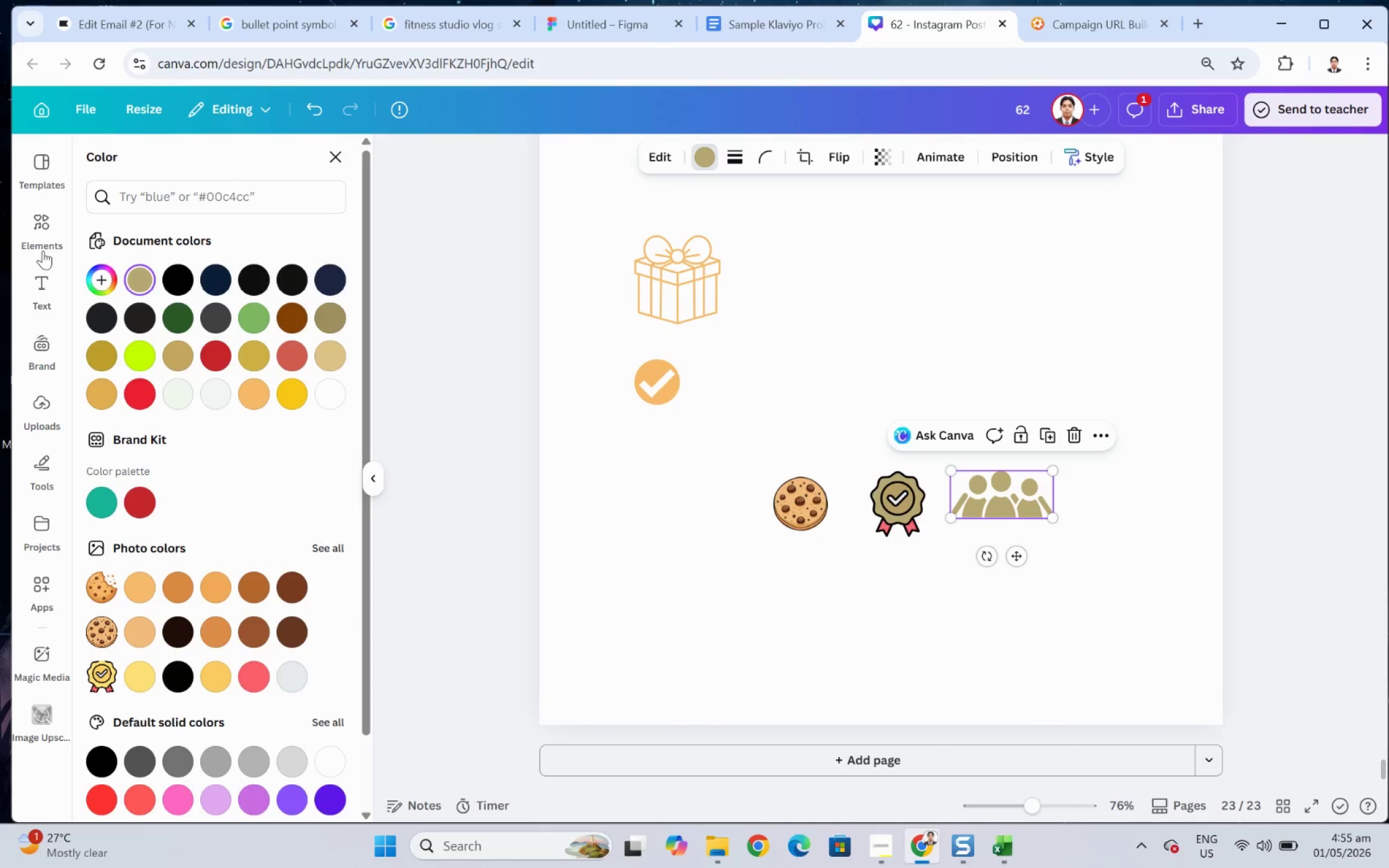 
left_click([42, 224])
 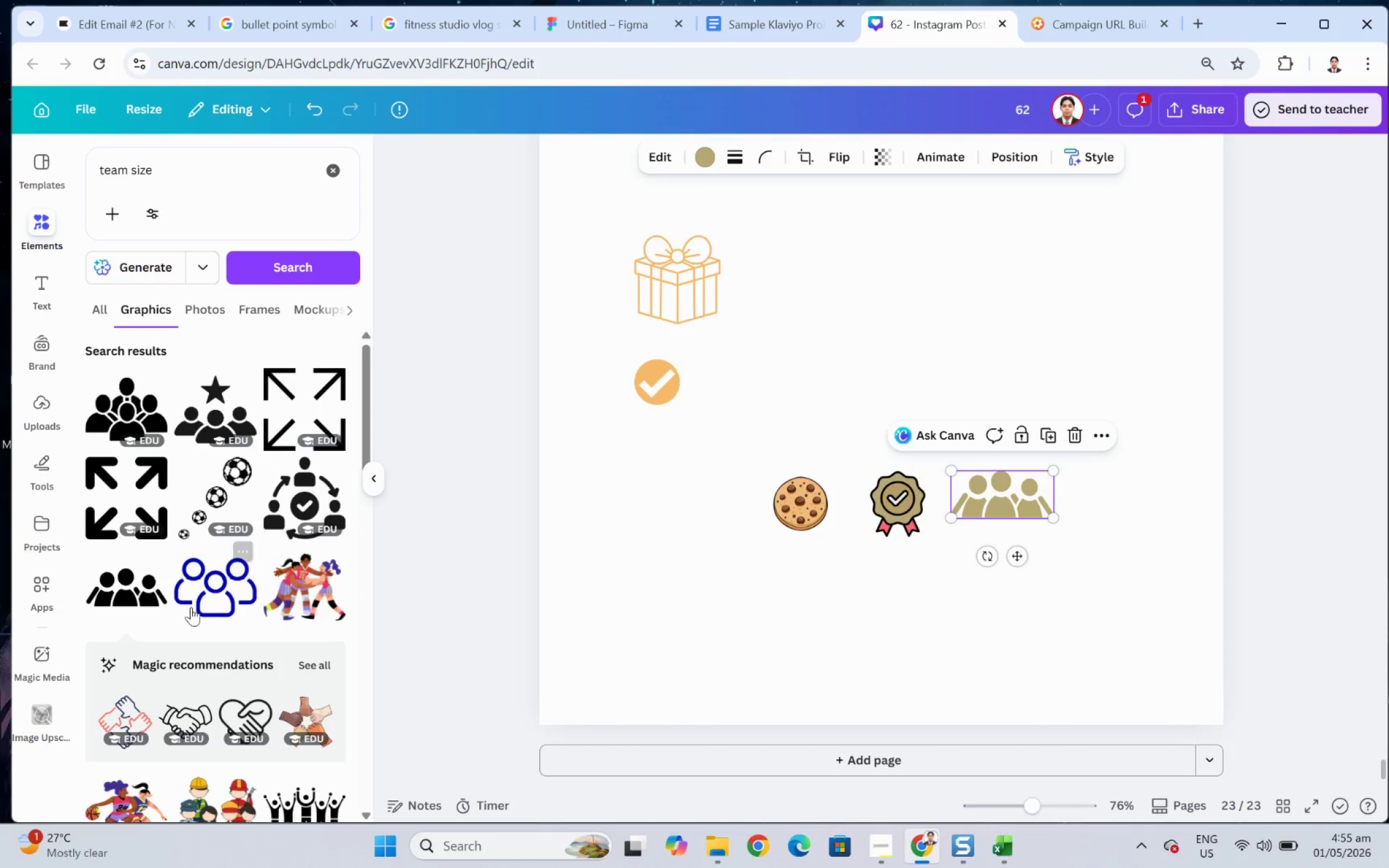 
scroll: coordinate [209, 594], scroll_direction: down, amount: 1.0
 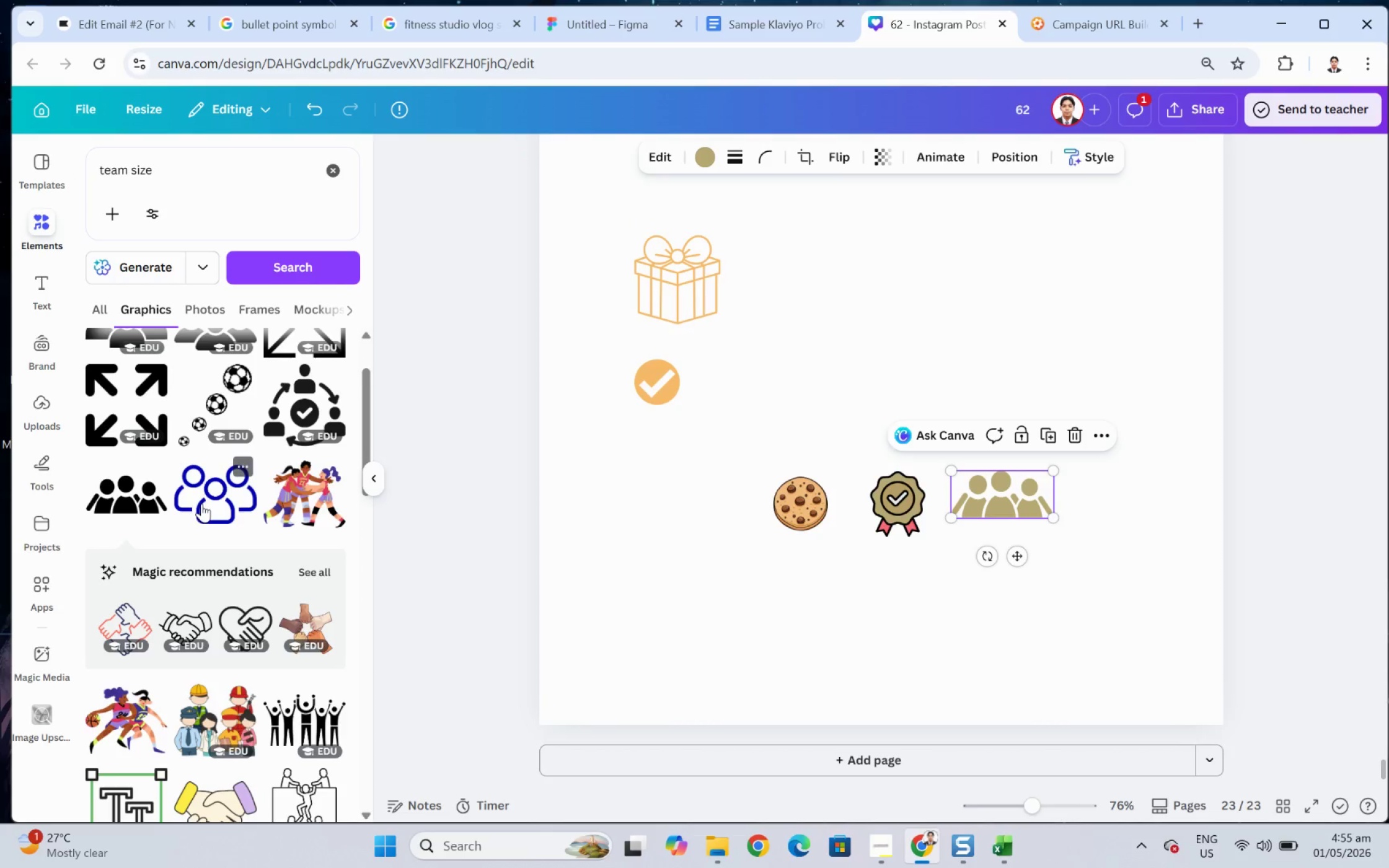 
left_click([201, 502])
 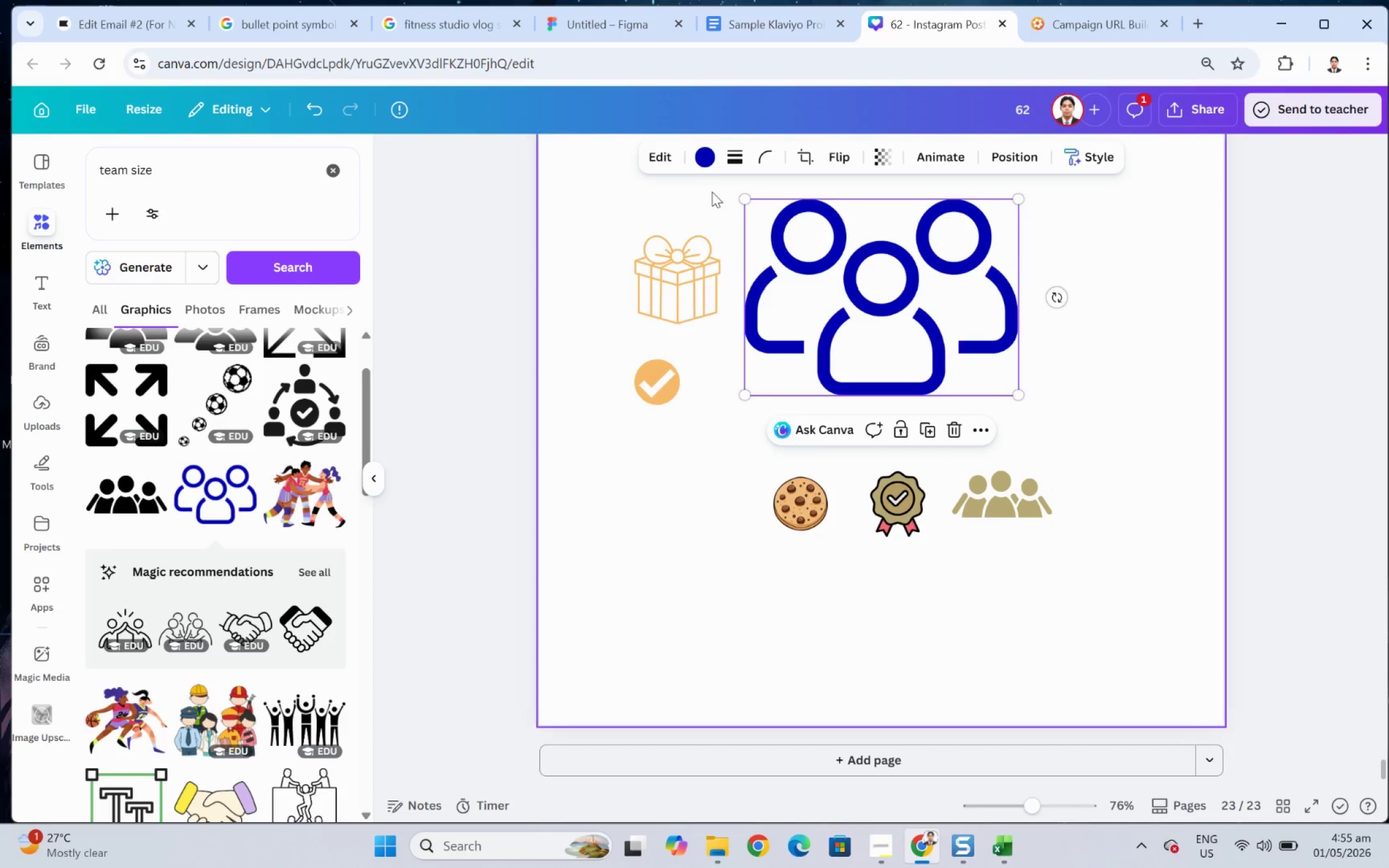 
left_click([702, 165])
 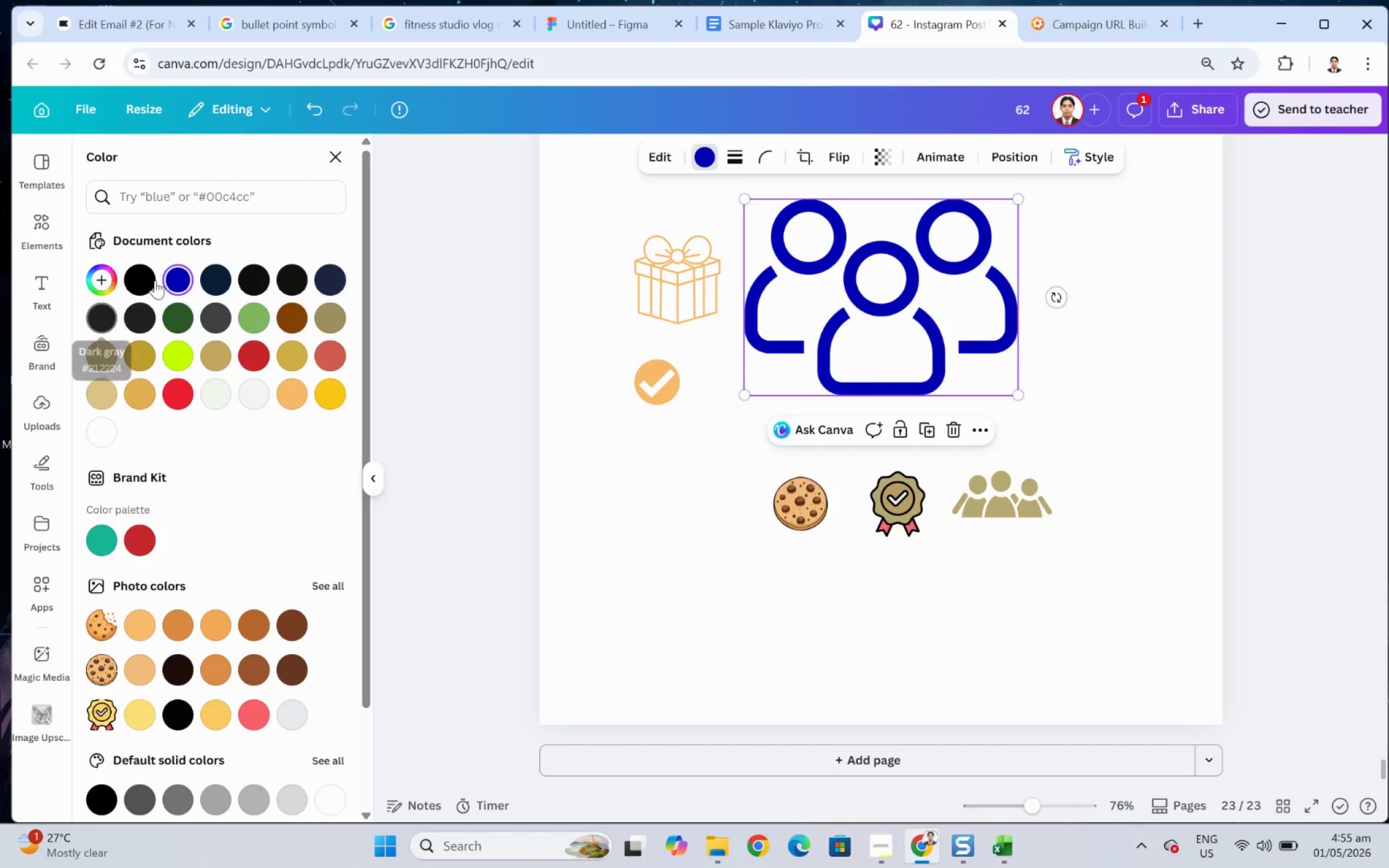 
wait(6.48)
 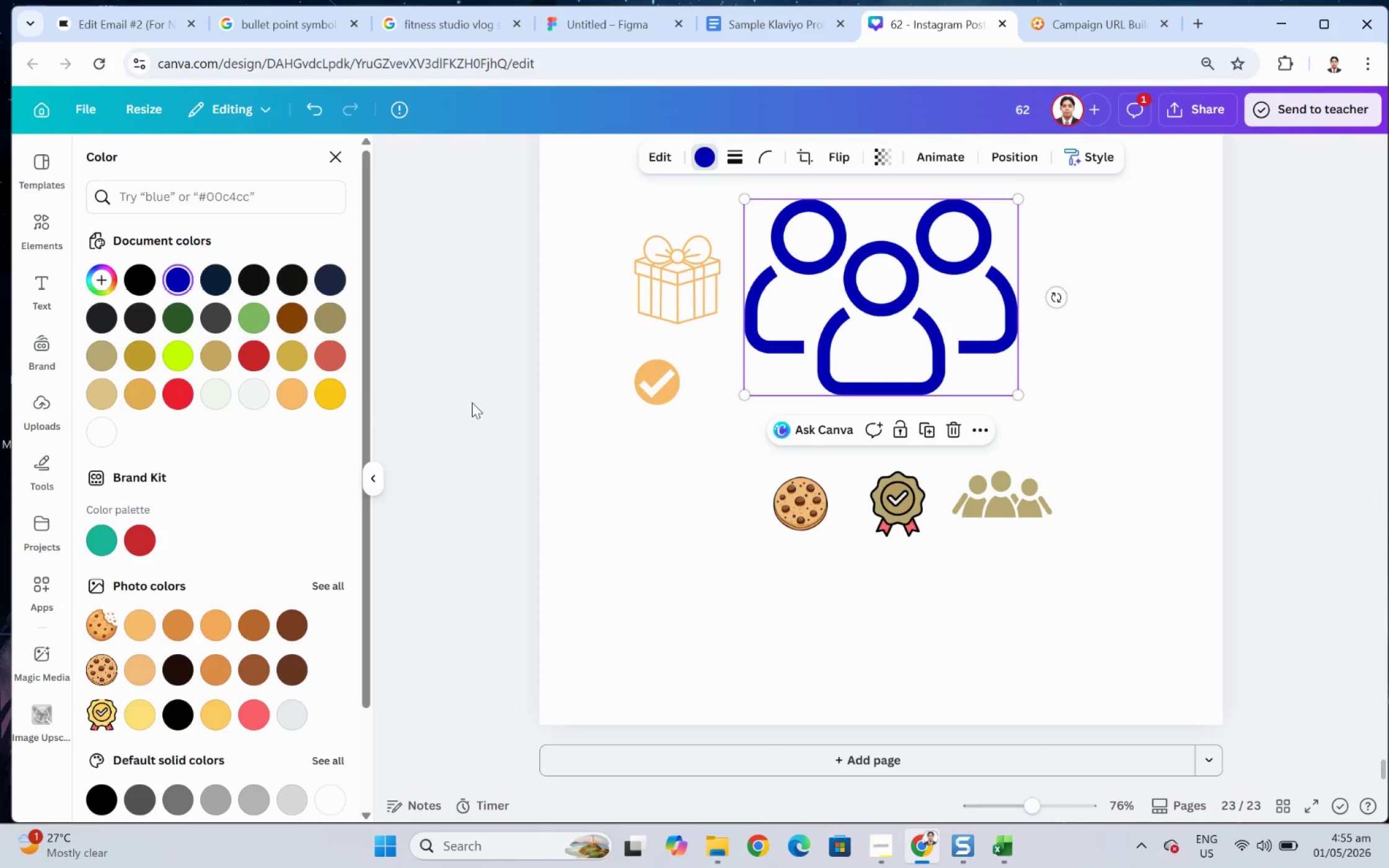 
left_click([325, 462])
 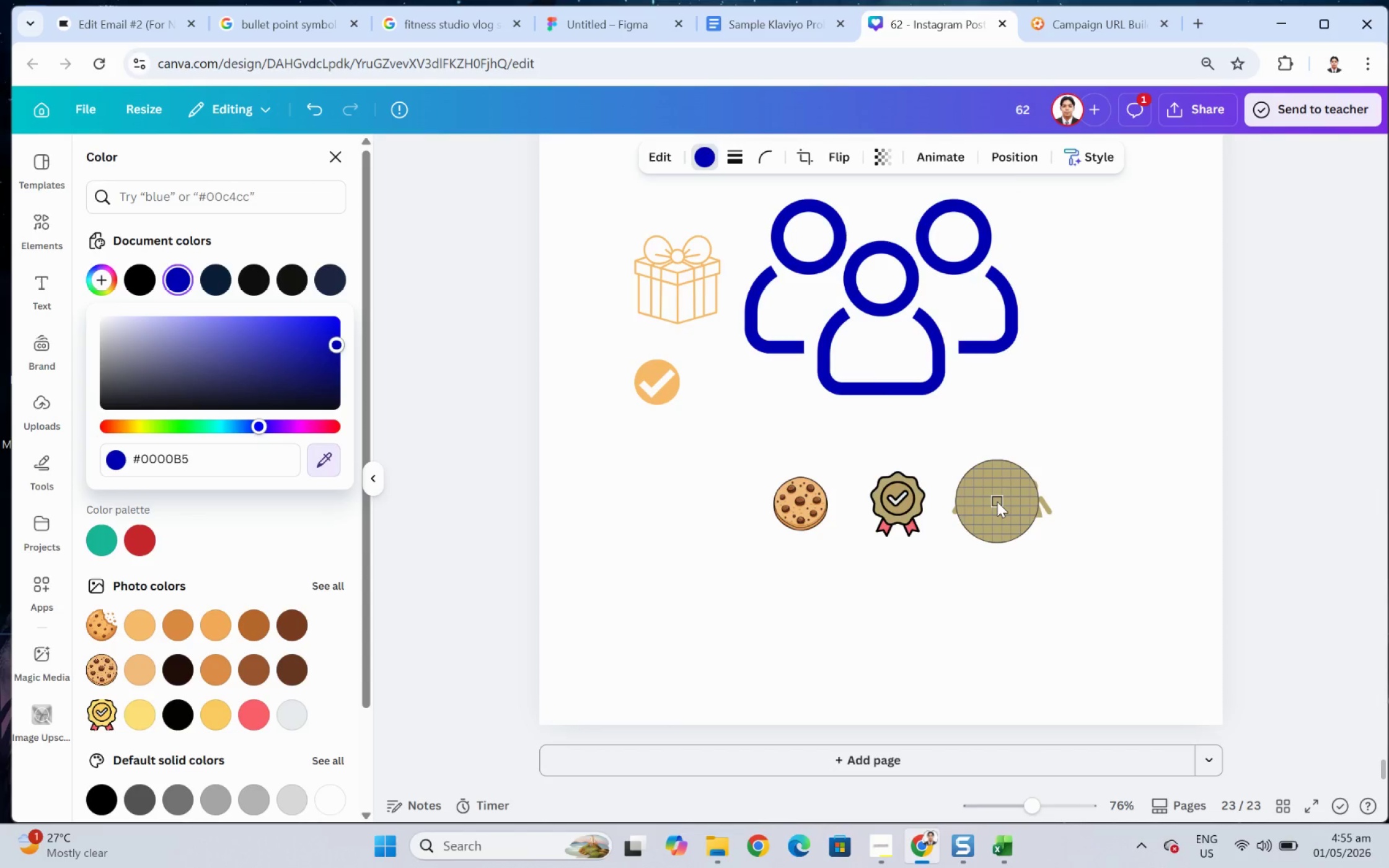 
left_click([996, 504])
 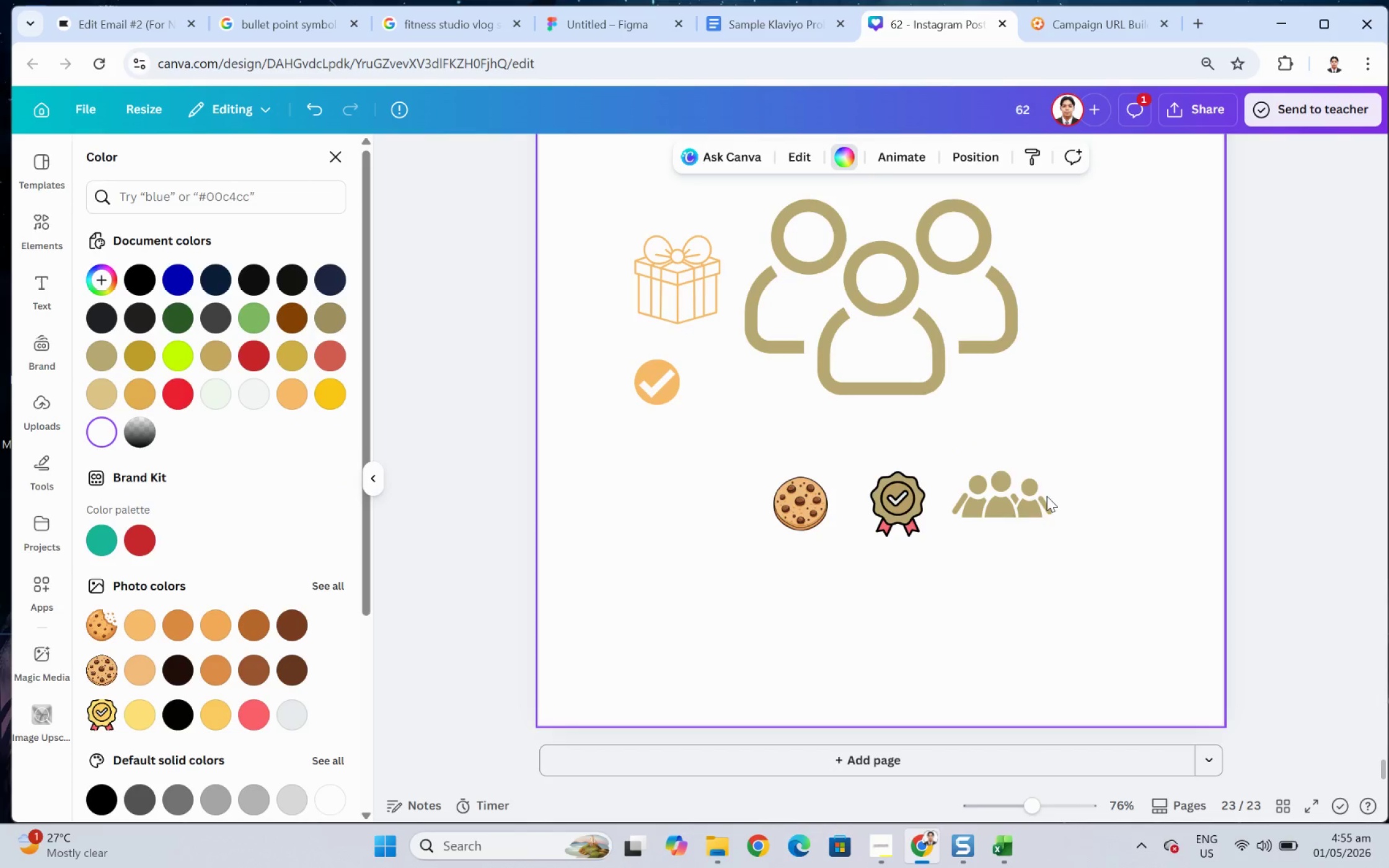 
left_click([1021, 498])
 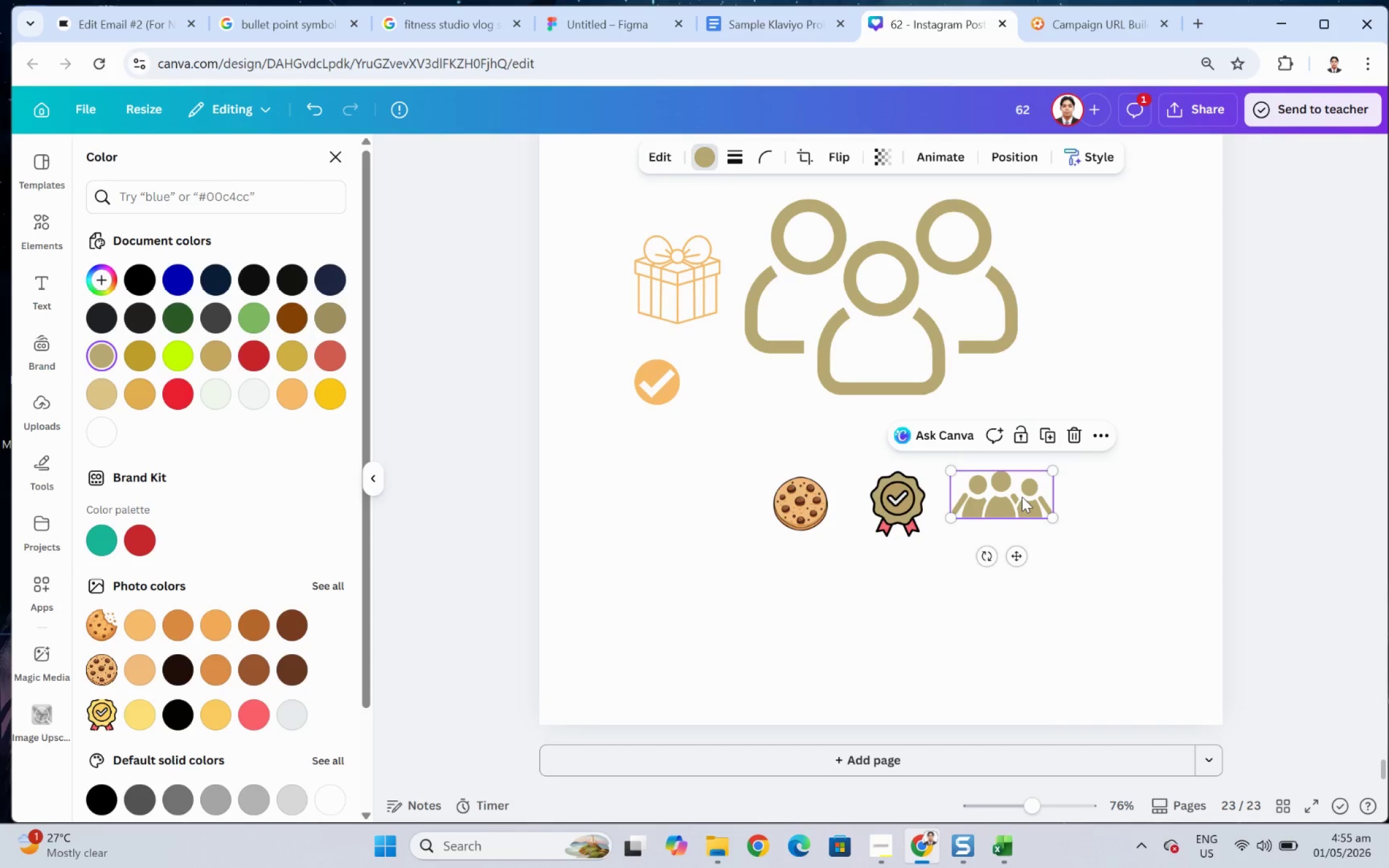 
key(Delete)
 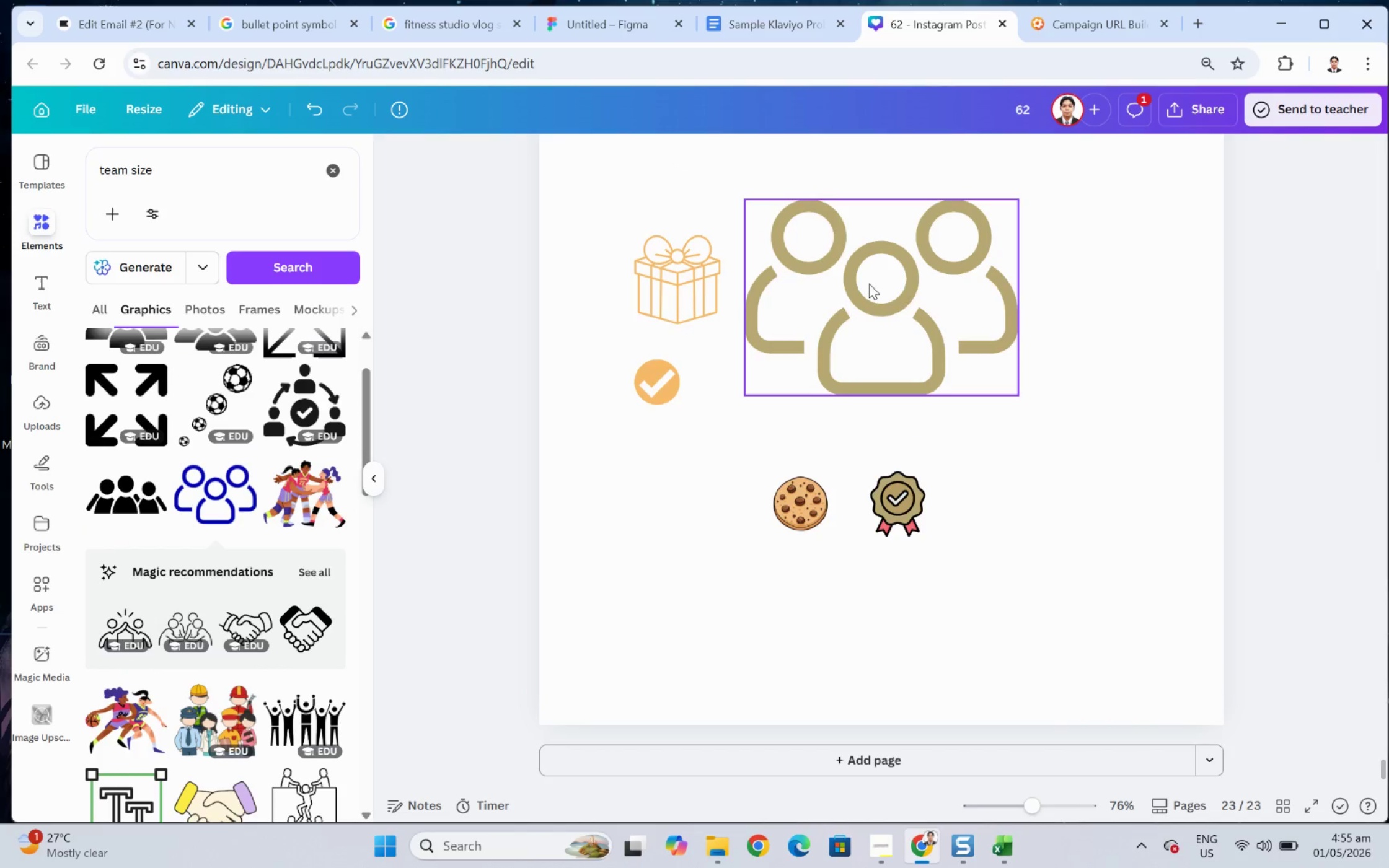 
left_click_drag(start_coordinate=[868, 283], to_coordinate=[1004, 403])
 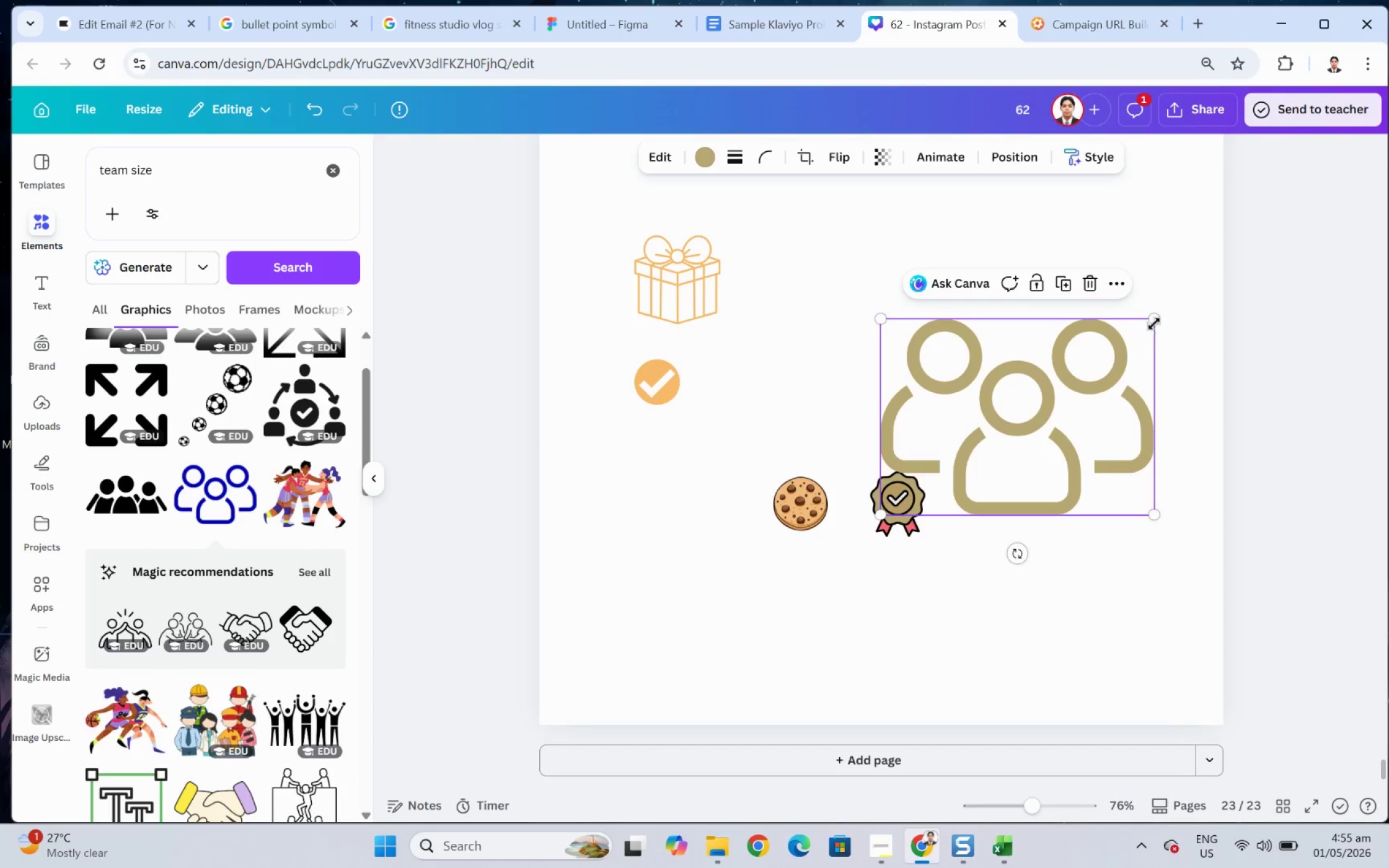 
left_click_drag(start_coordinate=[1158, 320], to_coordinate=[1031, 467])
 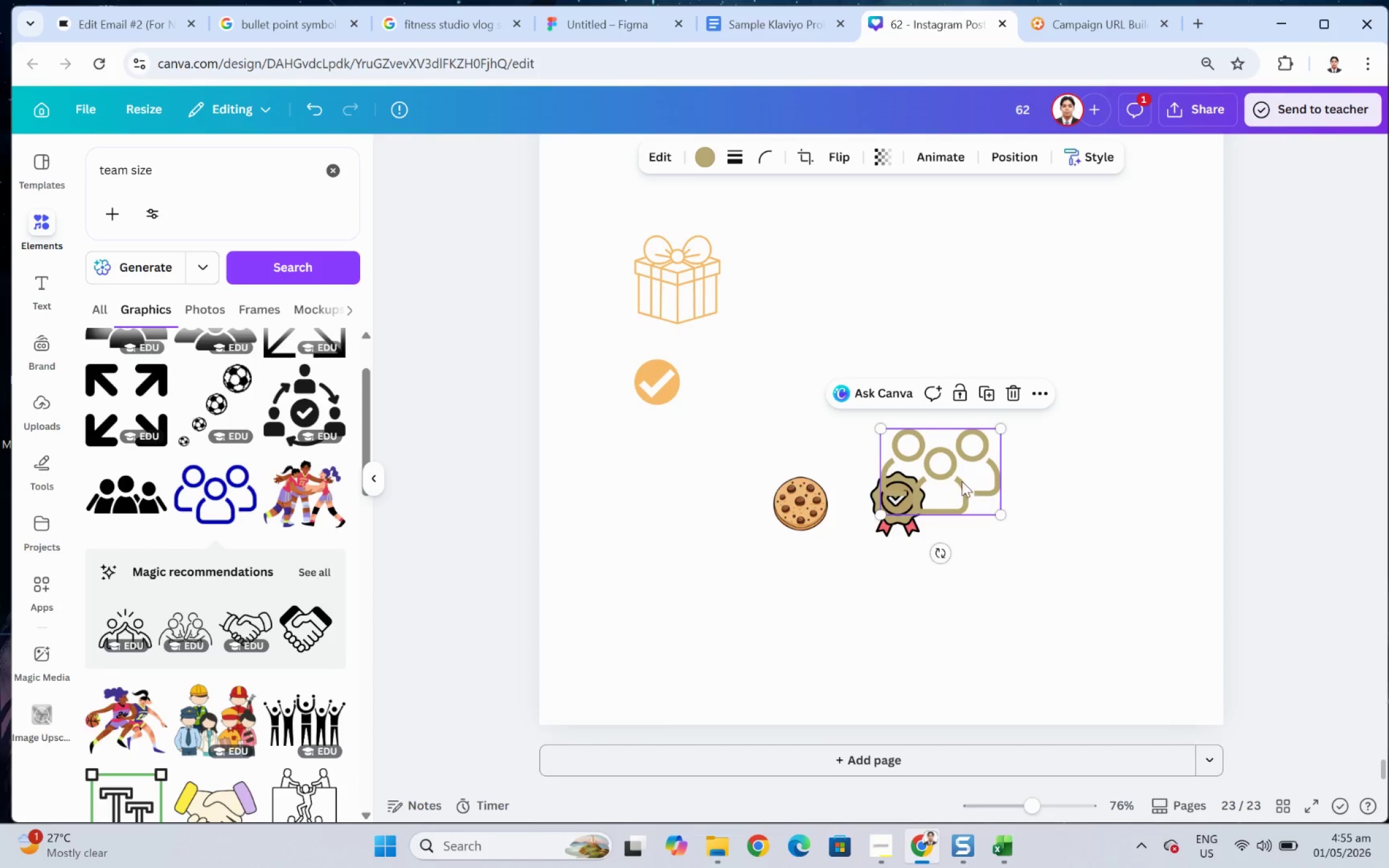 
left_click_drag(start_coordinate=[957, 477], to_coordinate=[1043, 500])
 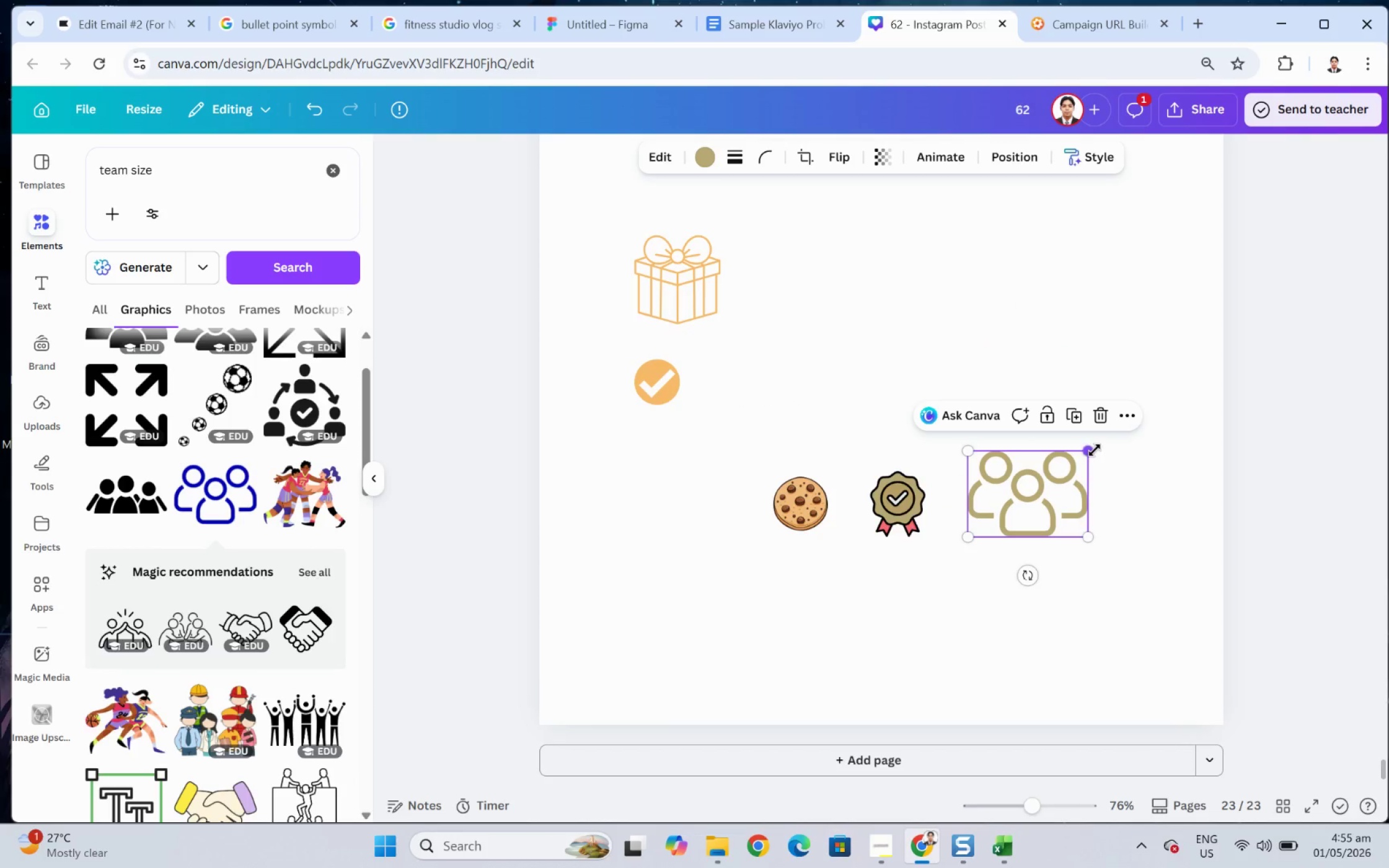 
left_click_drag(start_coordinate=[1094, 450], to_coordinate=[1063, 481])
 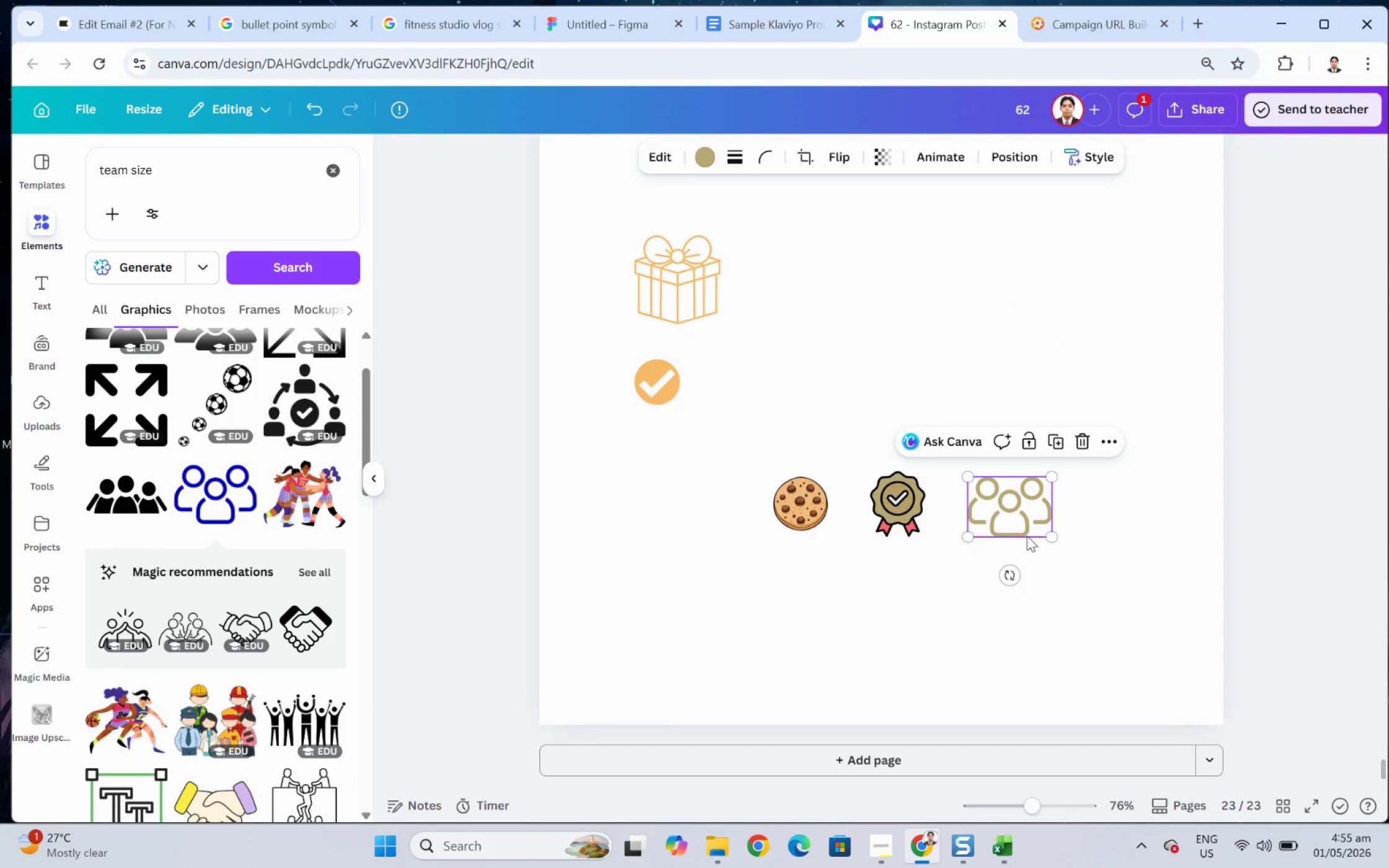 
key(Control+Z)
 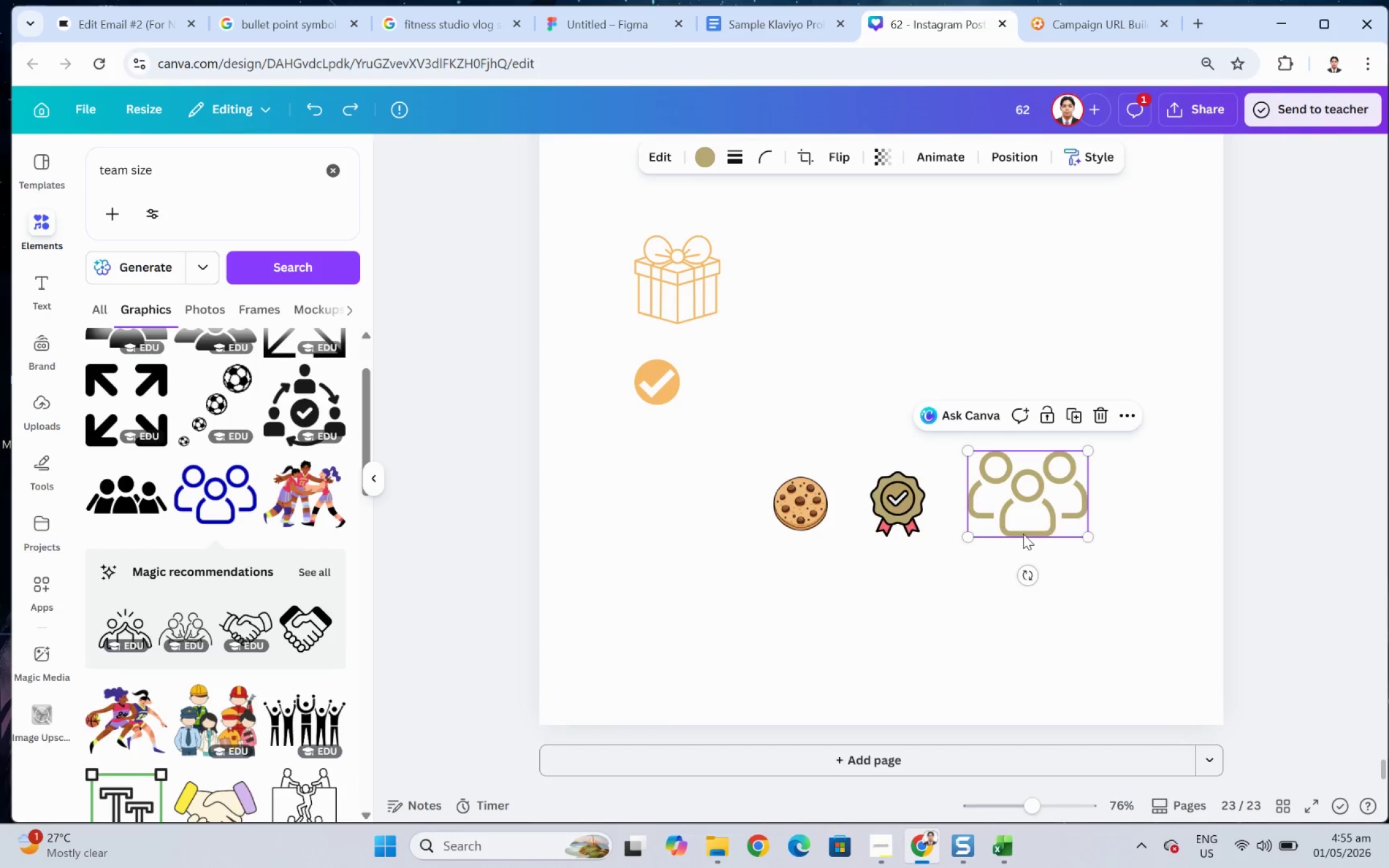 
key(Control+Z)
 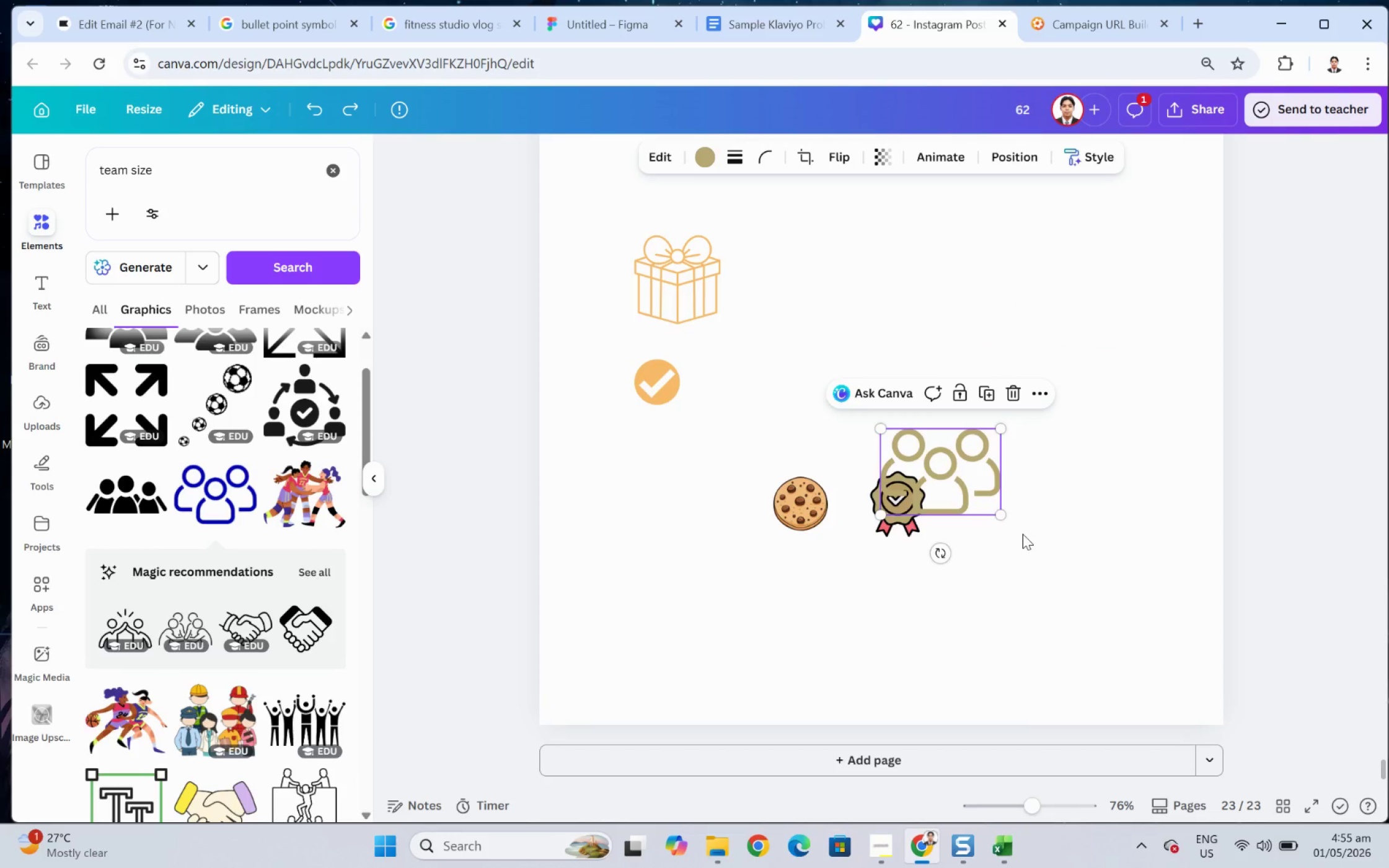 
key(Control+Z)
 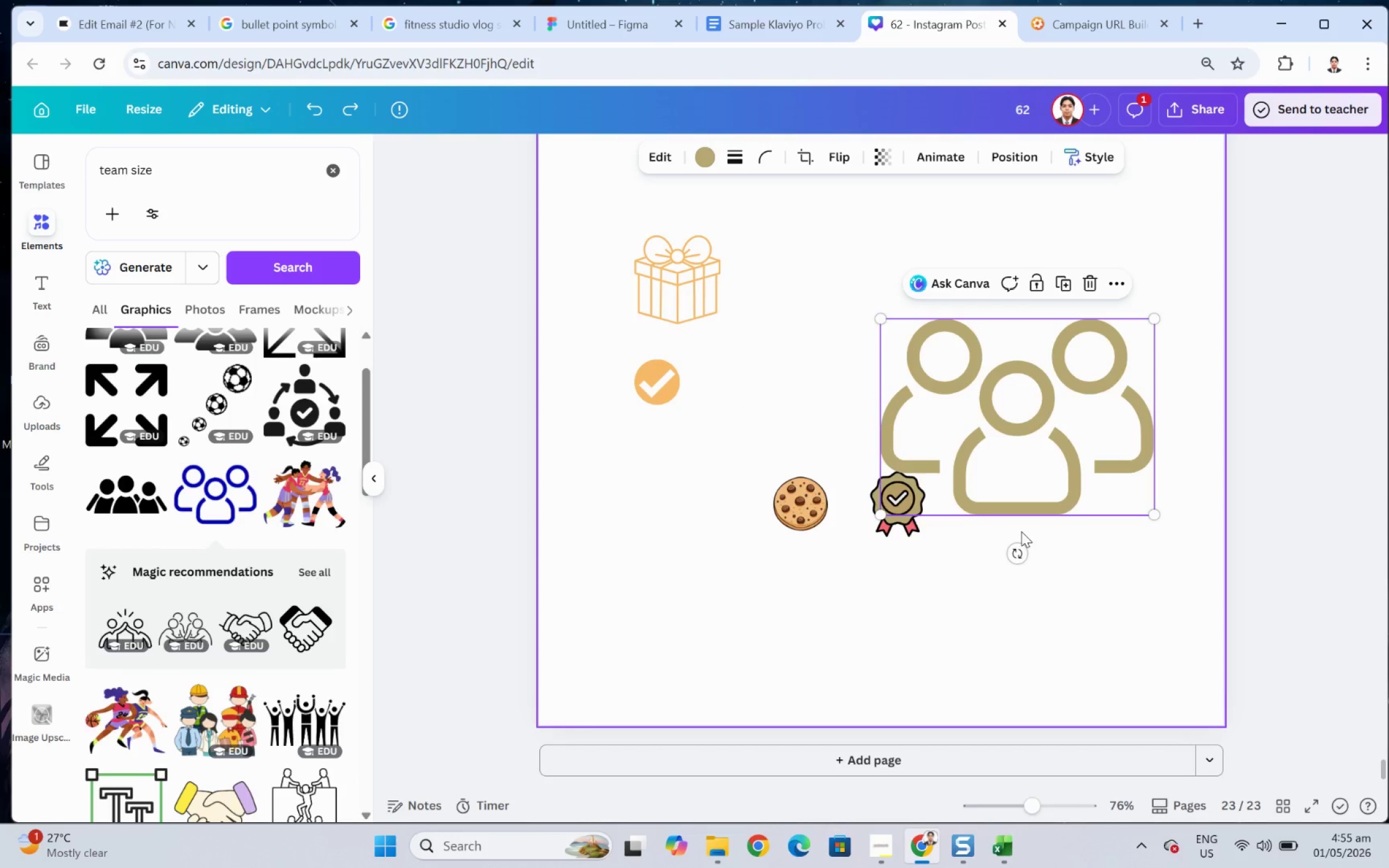 
key(Control+ControlLeft)
 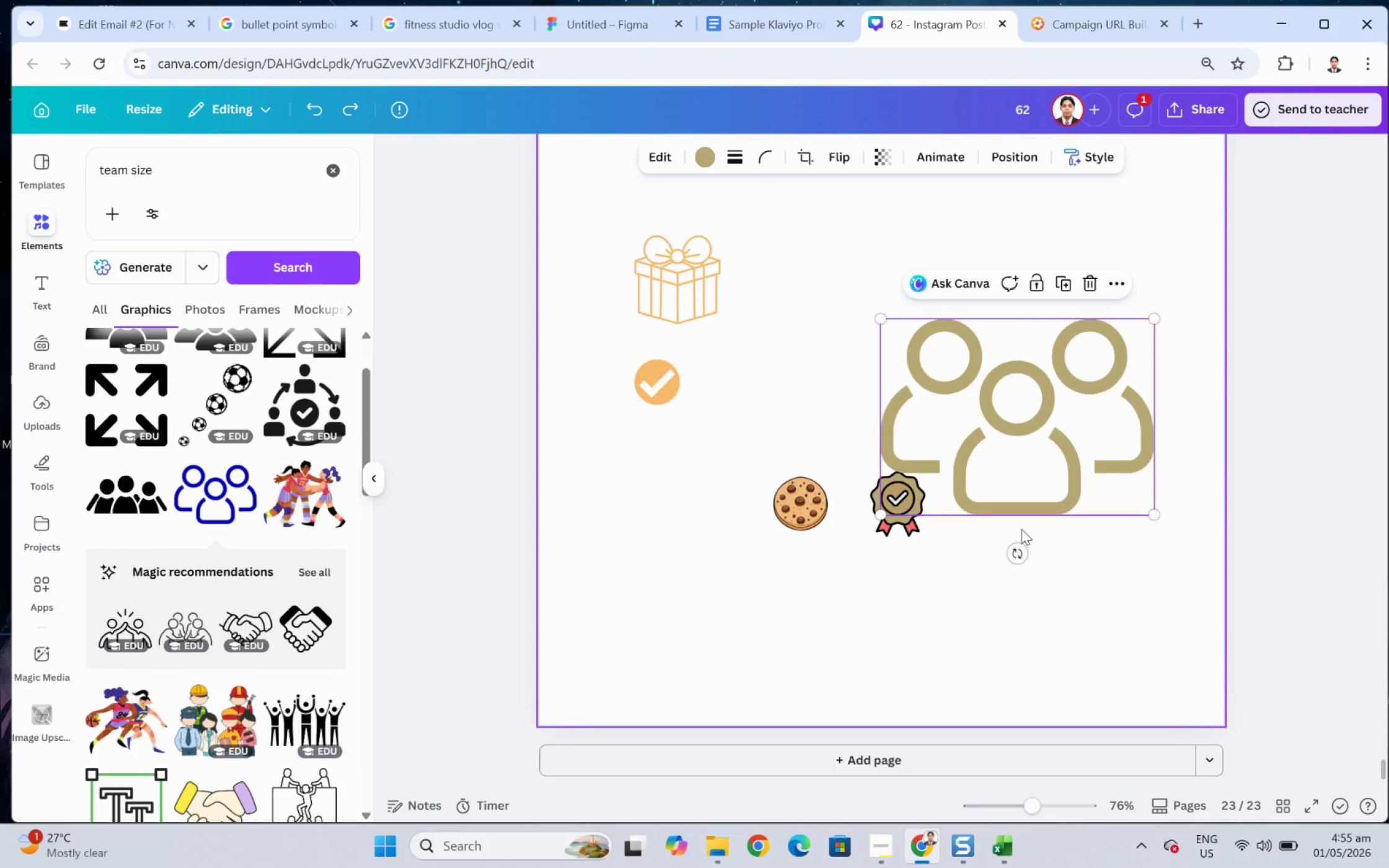 
key(Control+Z)
 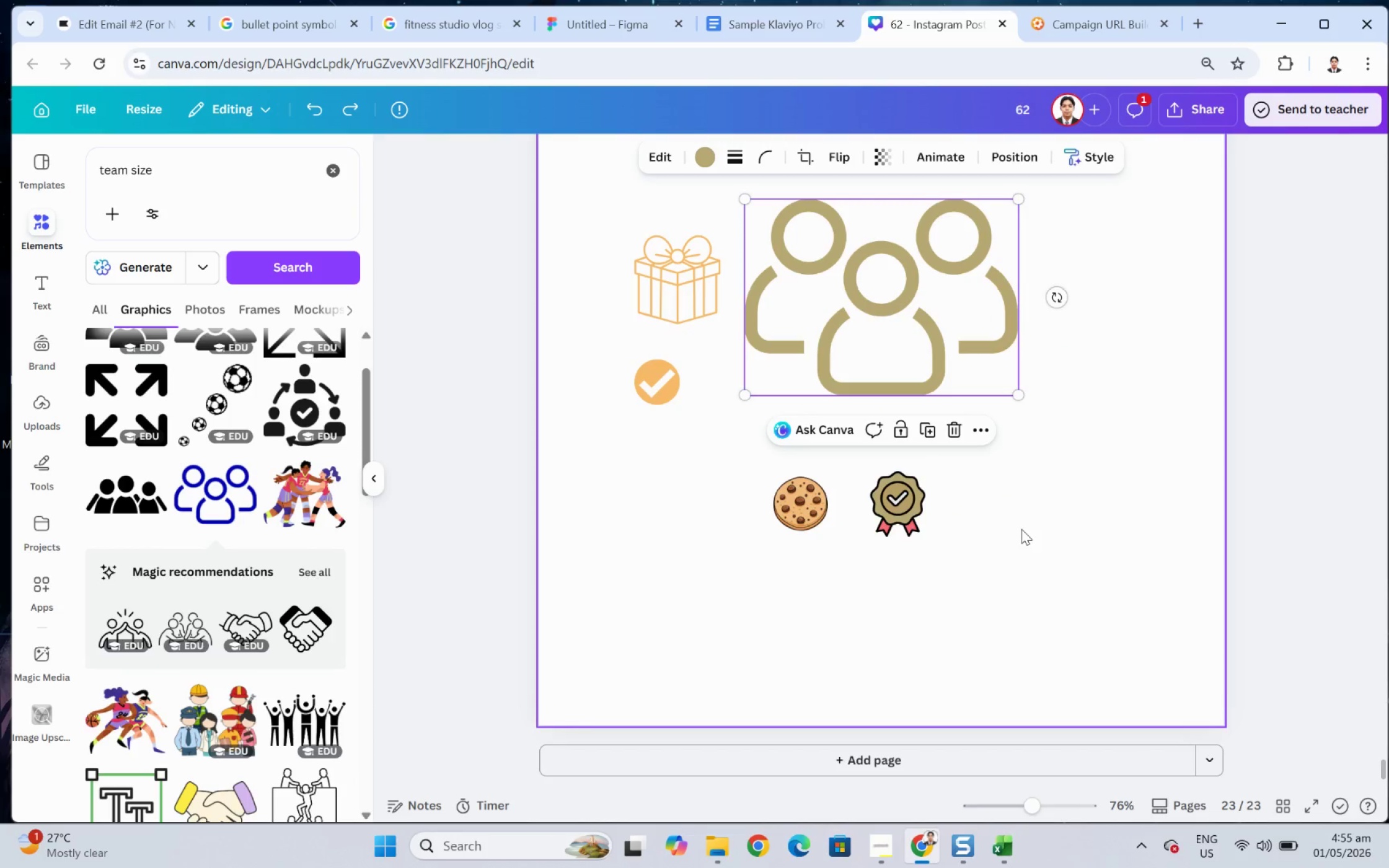 
key(Control+Z)
 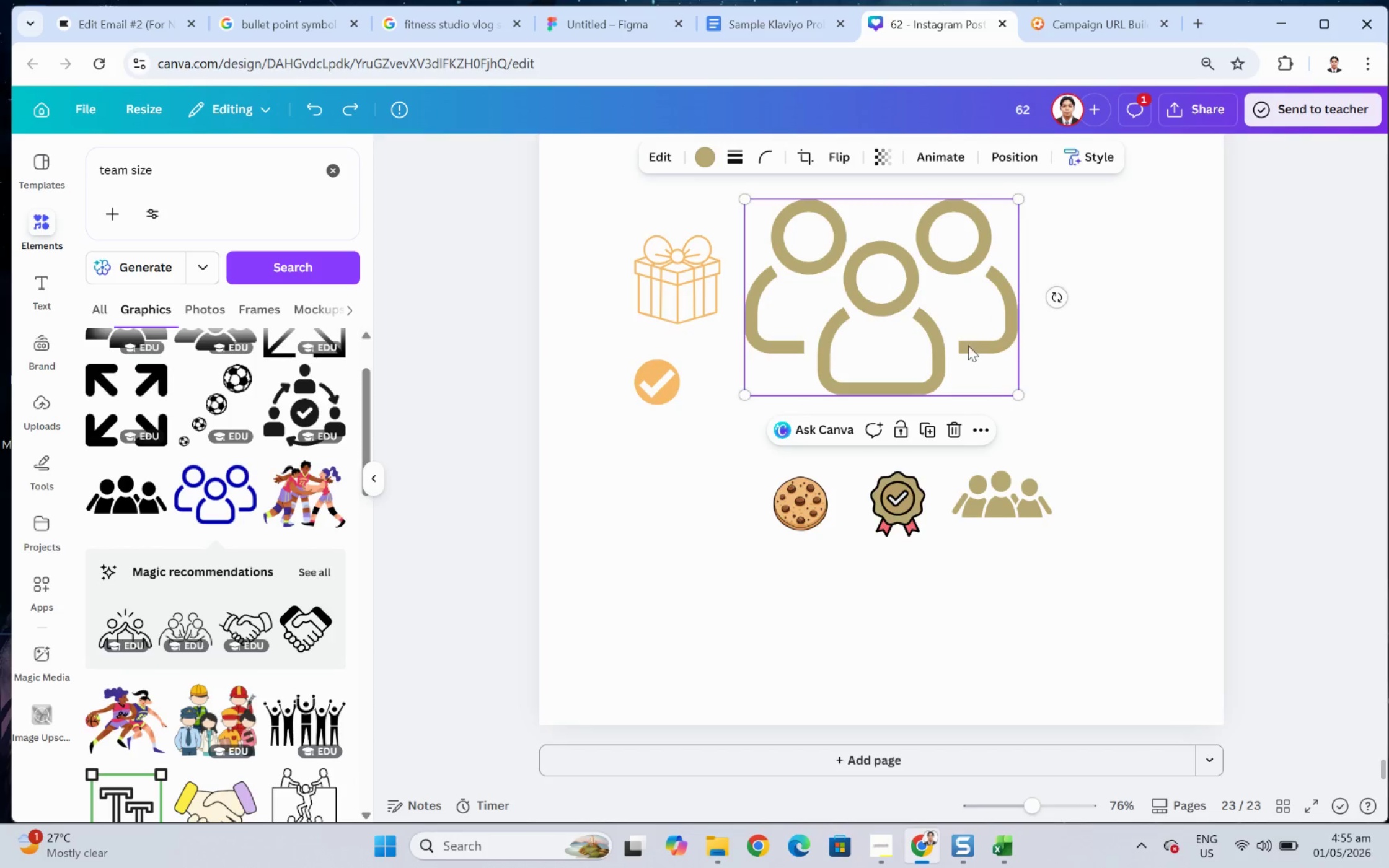 
left_click([963, 343])
 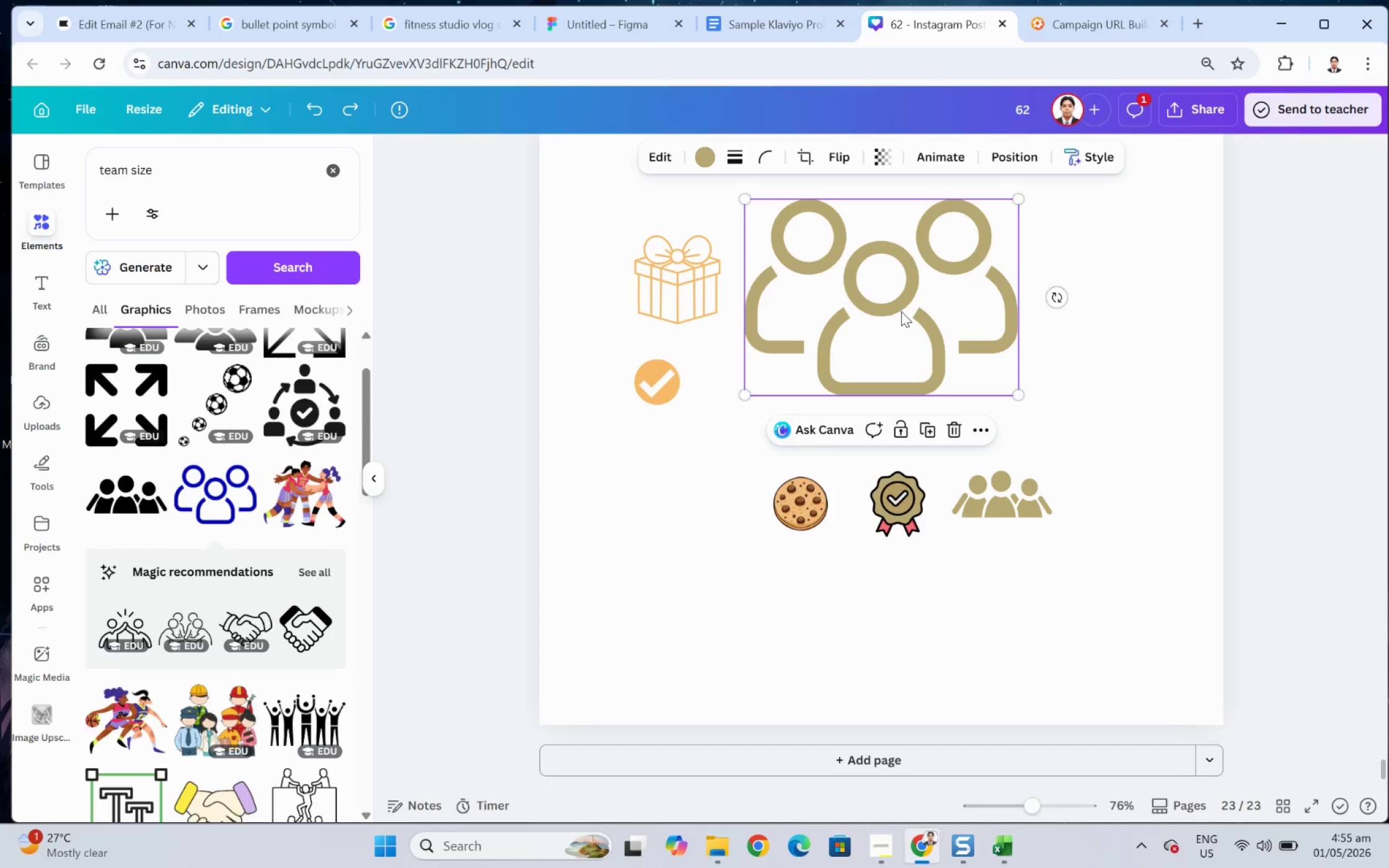 
key(Delete)
 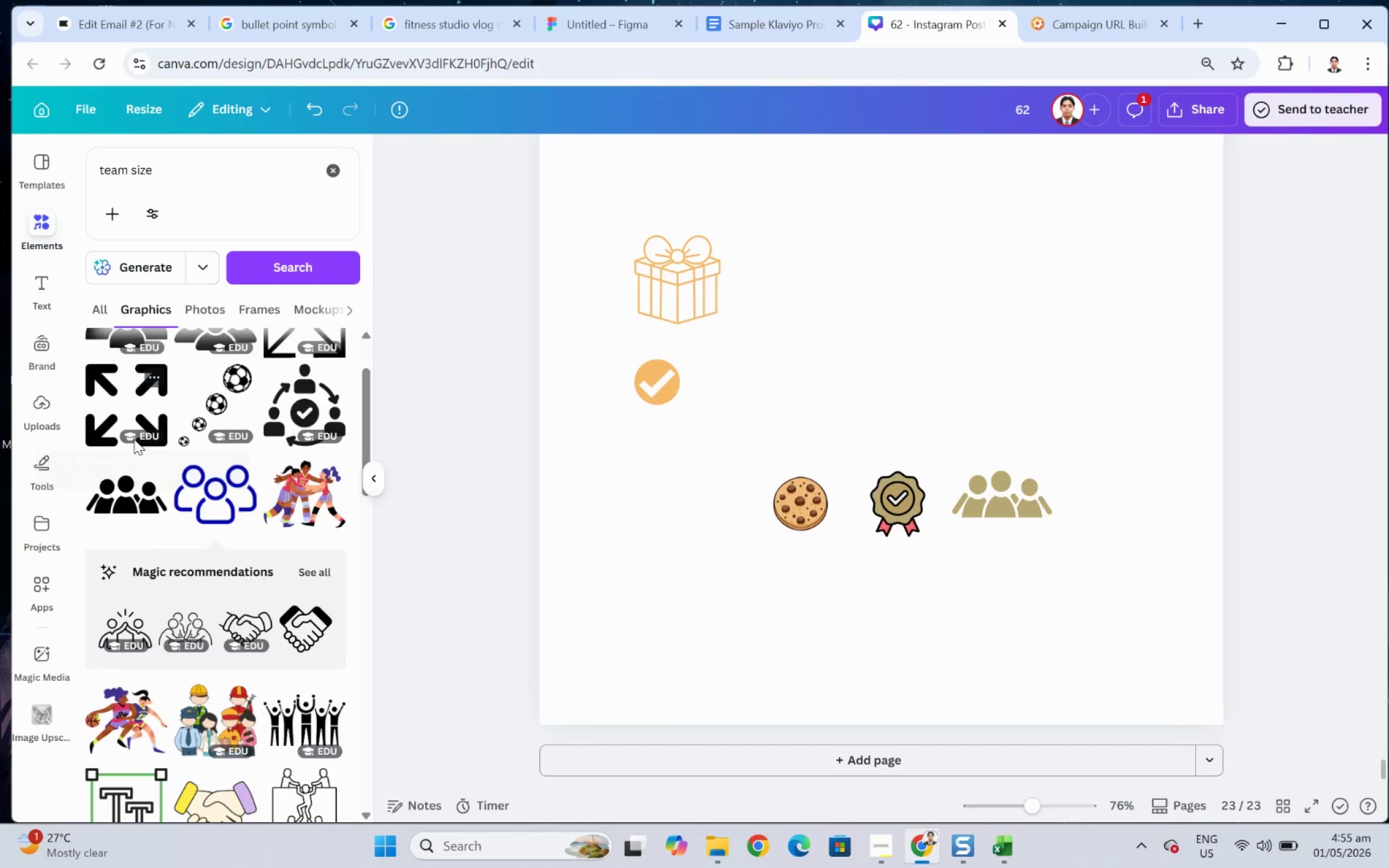 
scroll: coordinate [154, 523], scroll_direction: down, amount: 6.0
 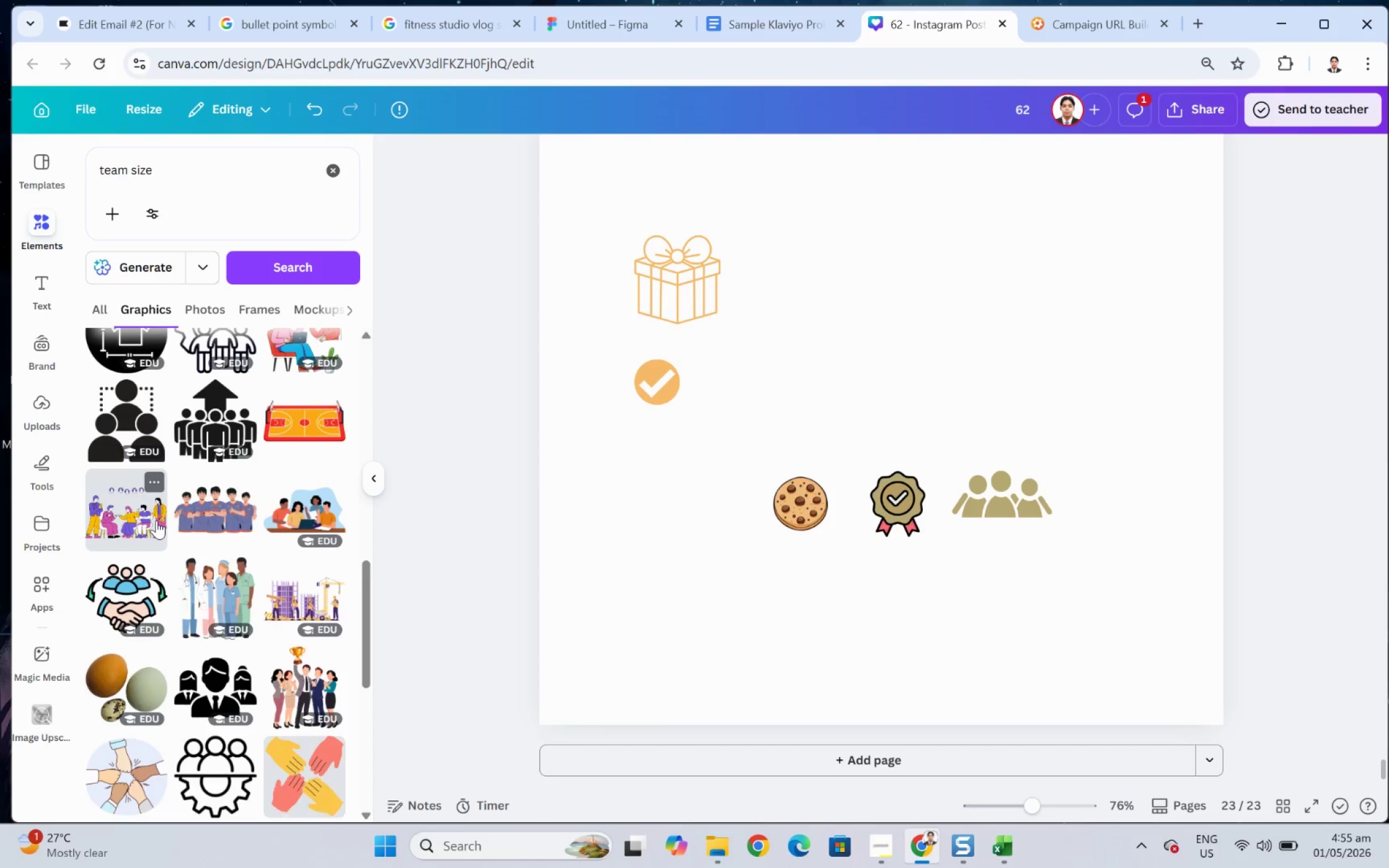 
scroll: coordinate [148, 468], scroll_direction: up, amount: 12.0
 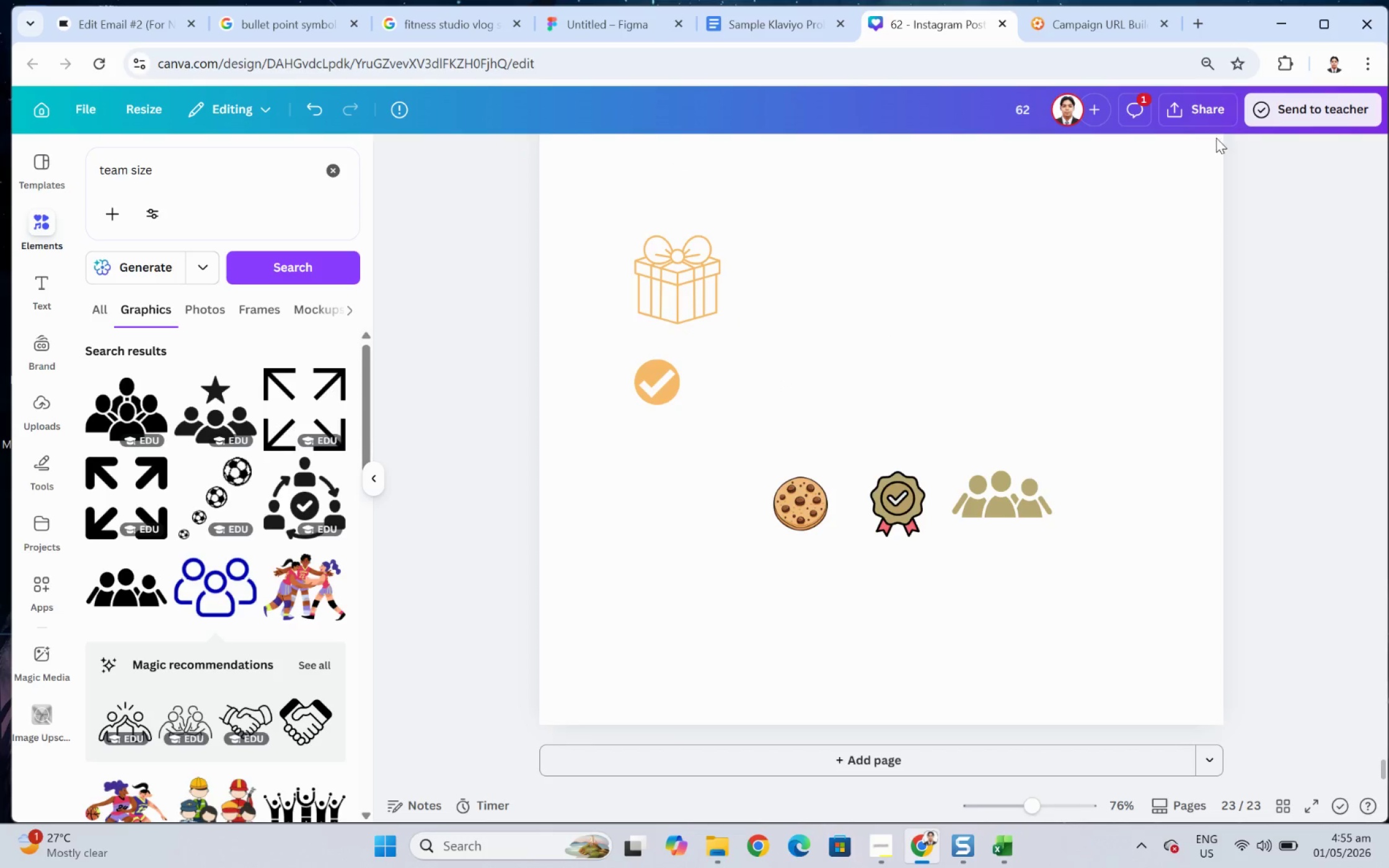 
left_click([1183, 117])
 